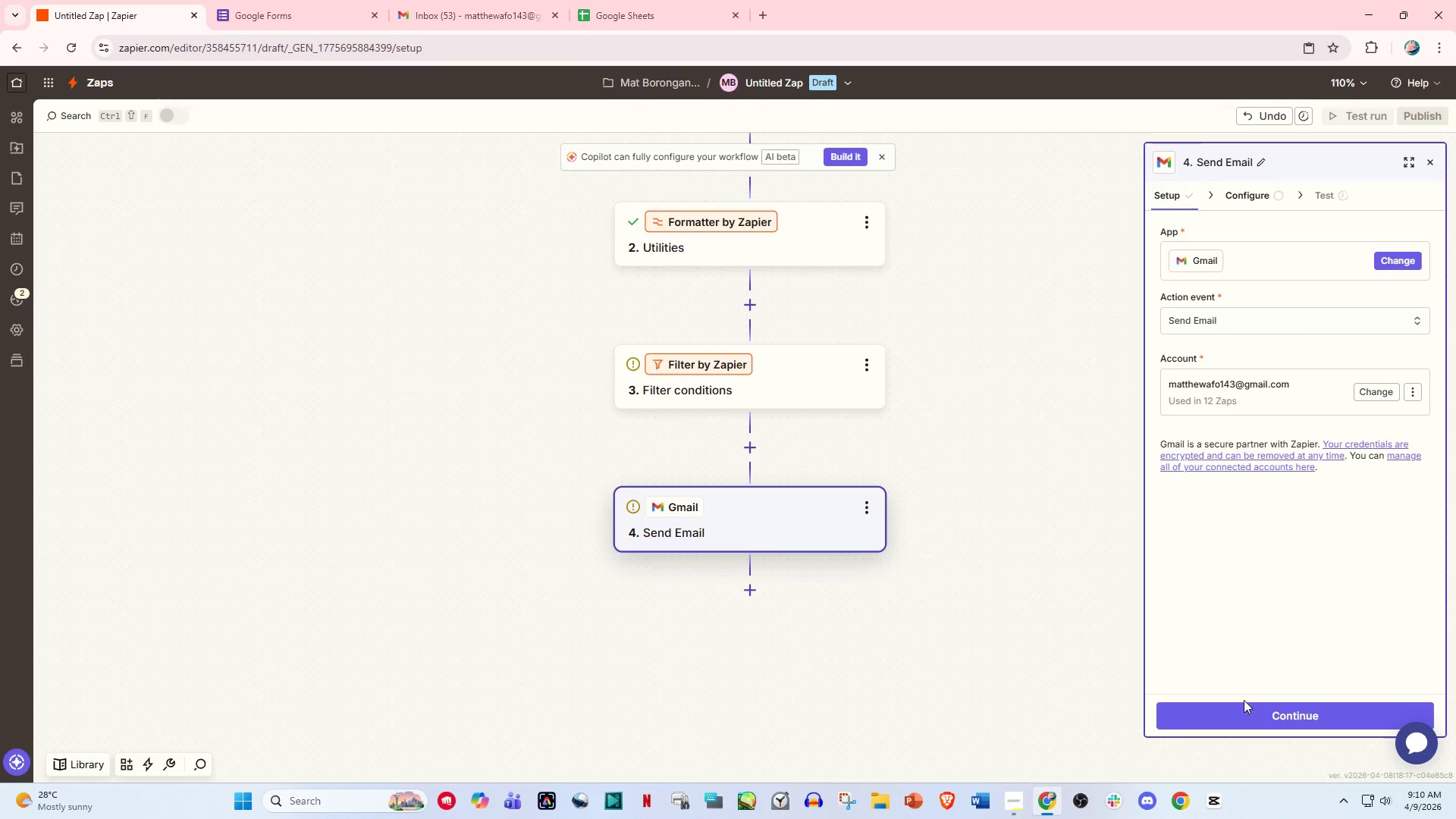 
left_click([1274, 723])
 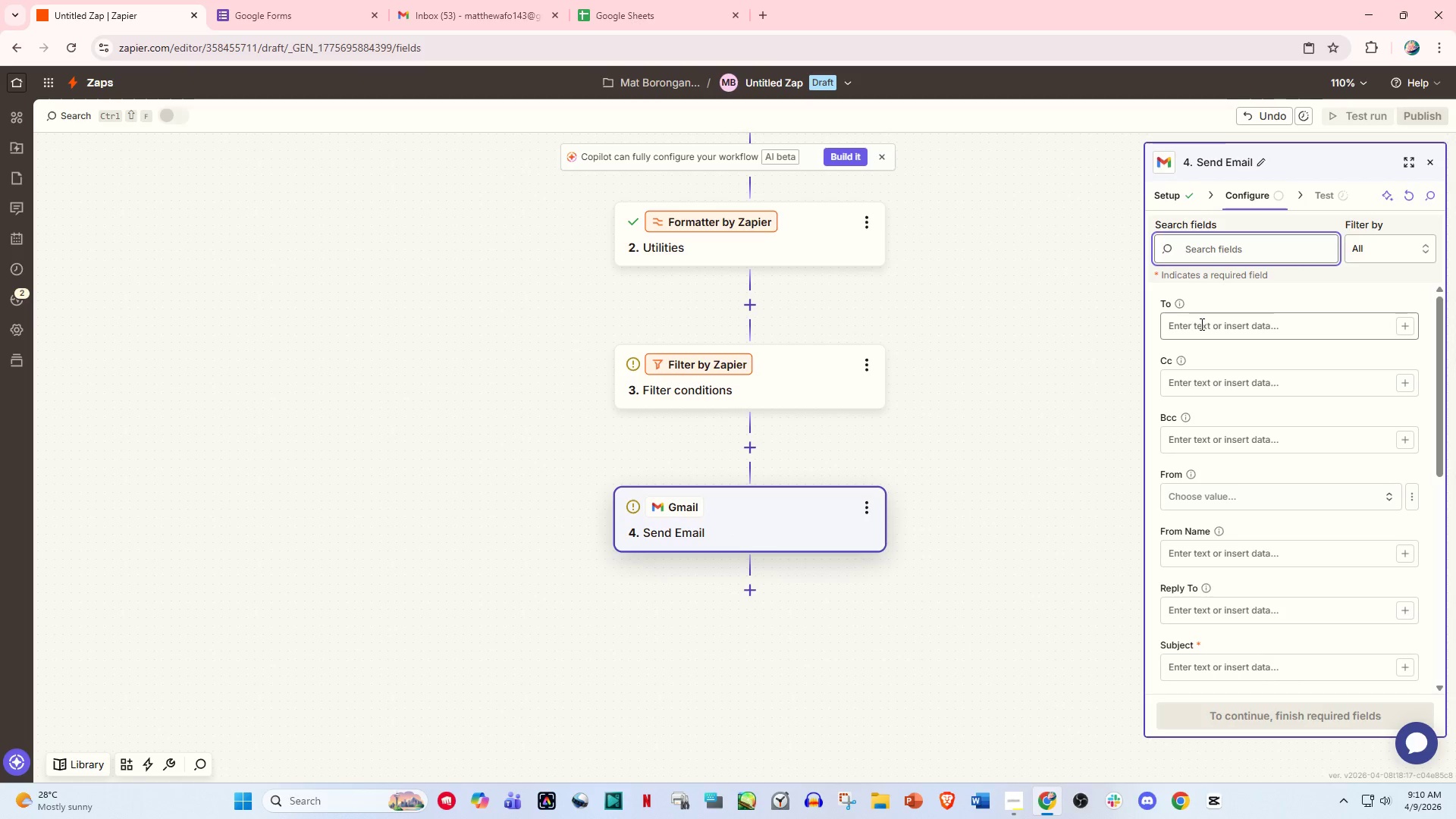 
left_click([1200, 324])
 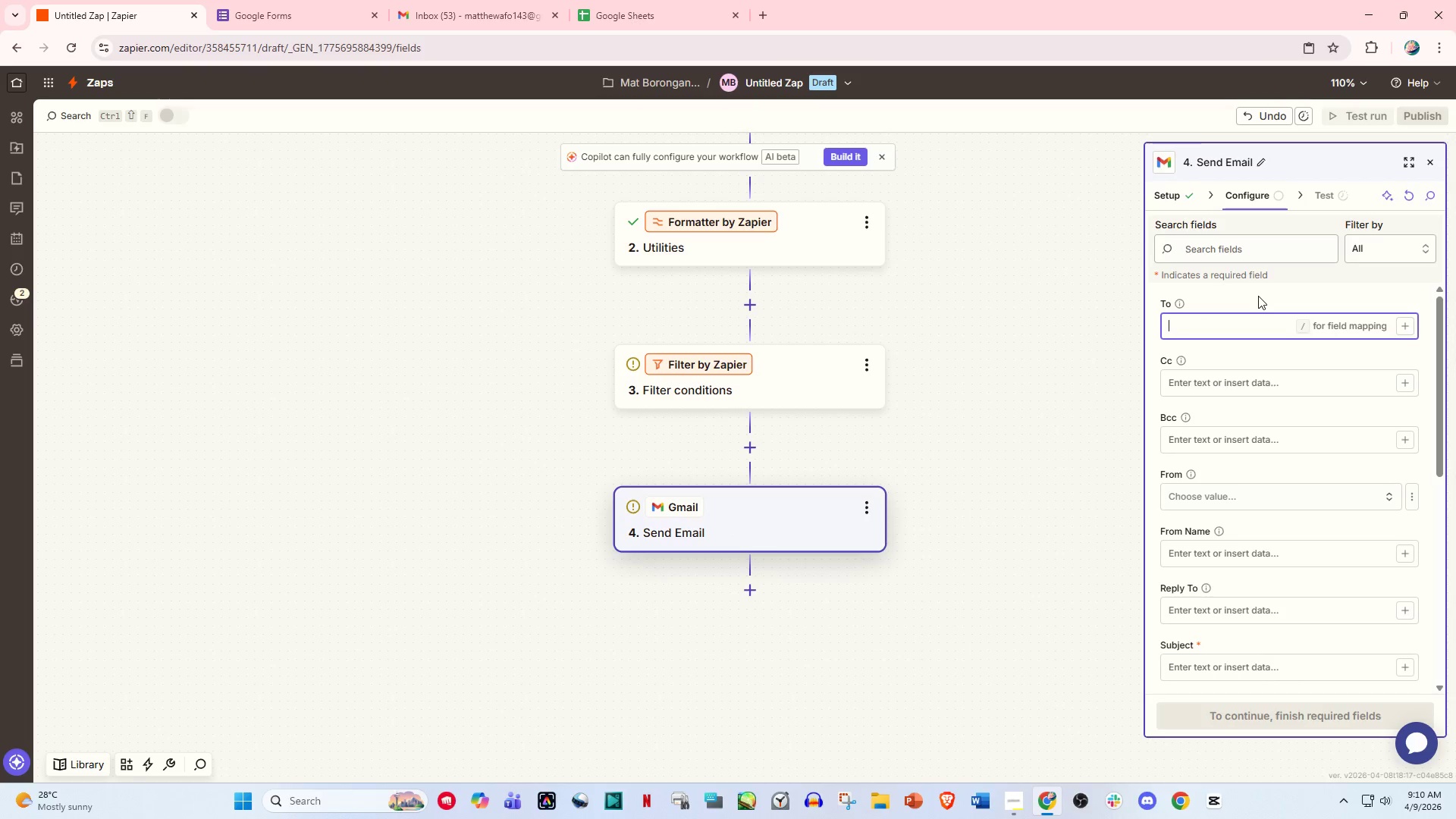 
scroll: coordinate [1258, 296], scroll_direction: up, amount: 1.0
 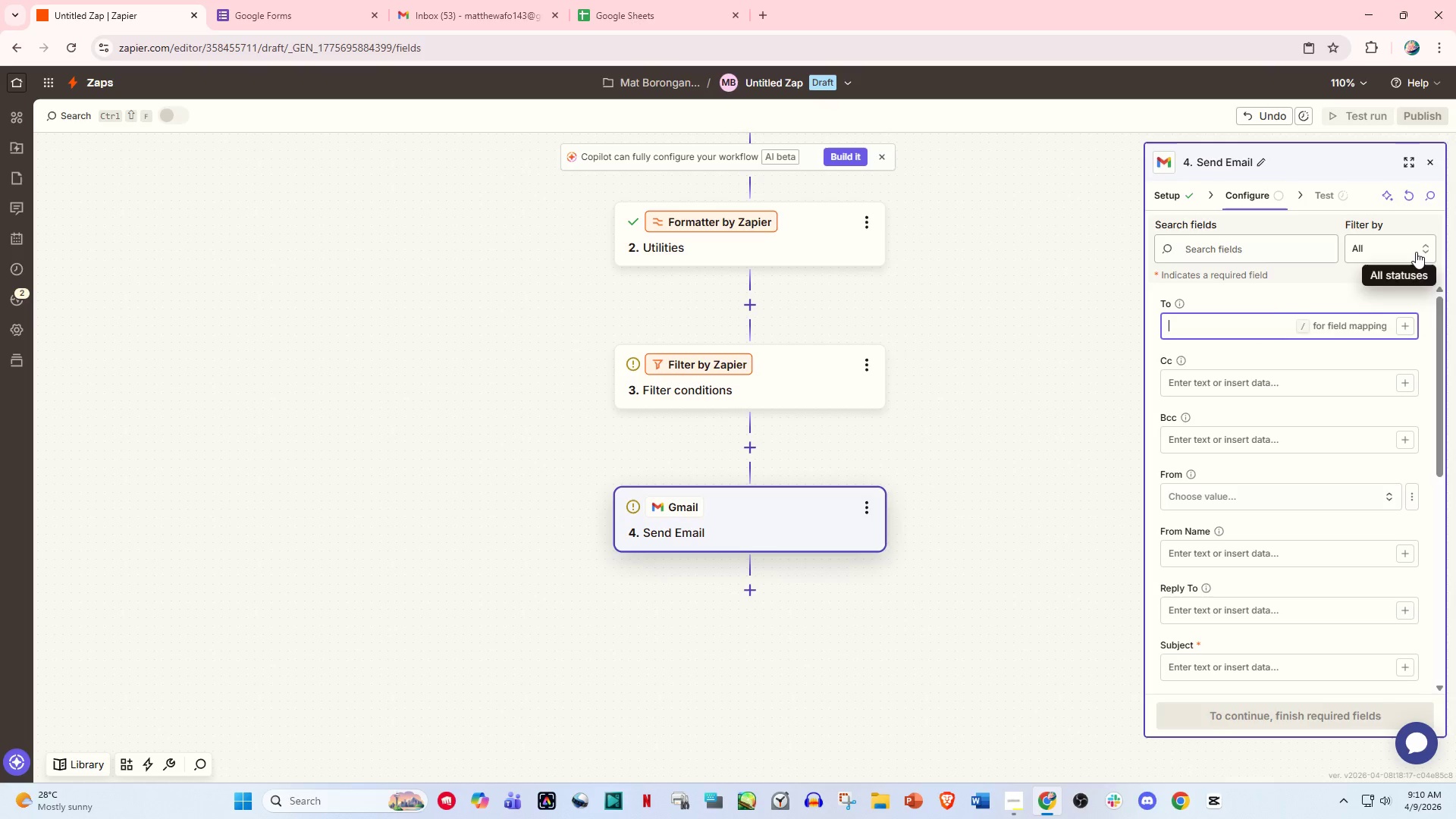 
left_click([1225, 325])
 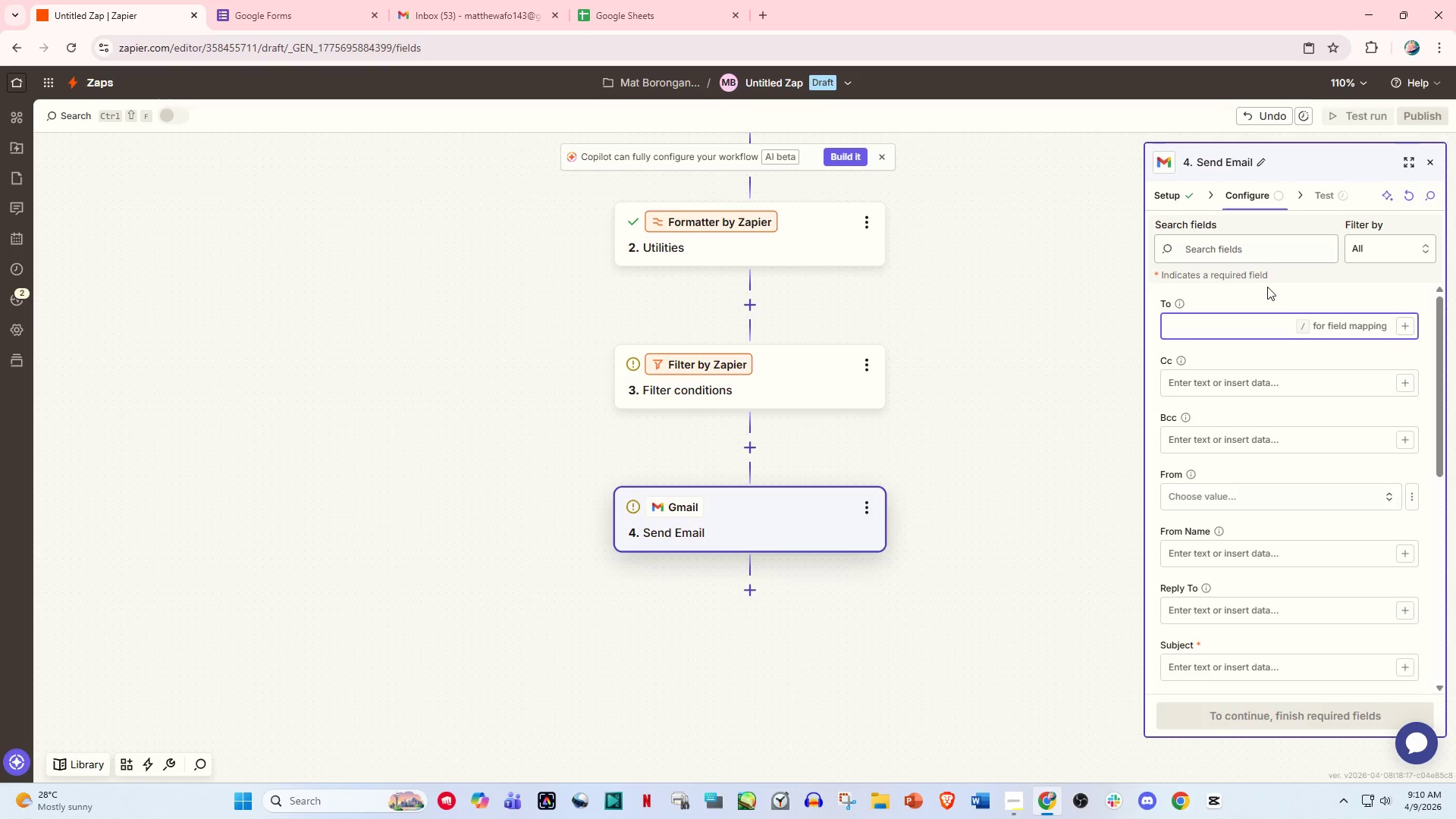 
scroll: coordinate [1264, 308], scroll_direction: up, amount: 1.0
 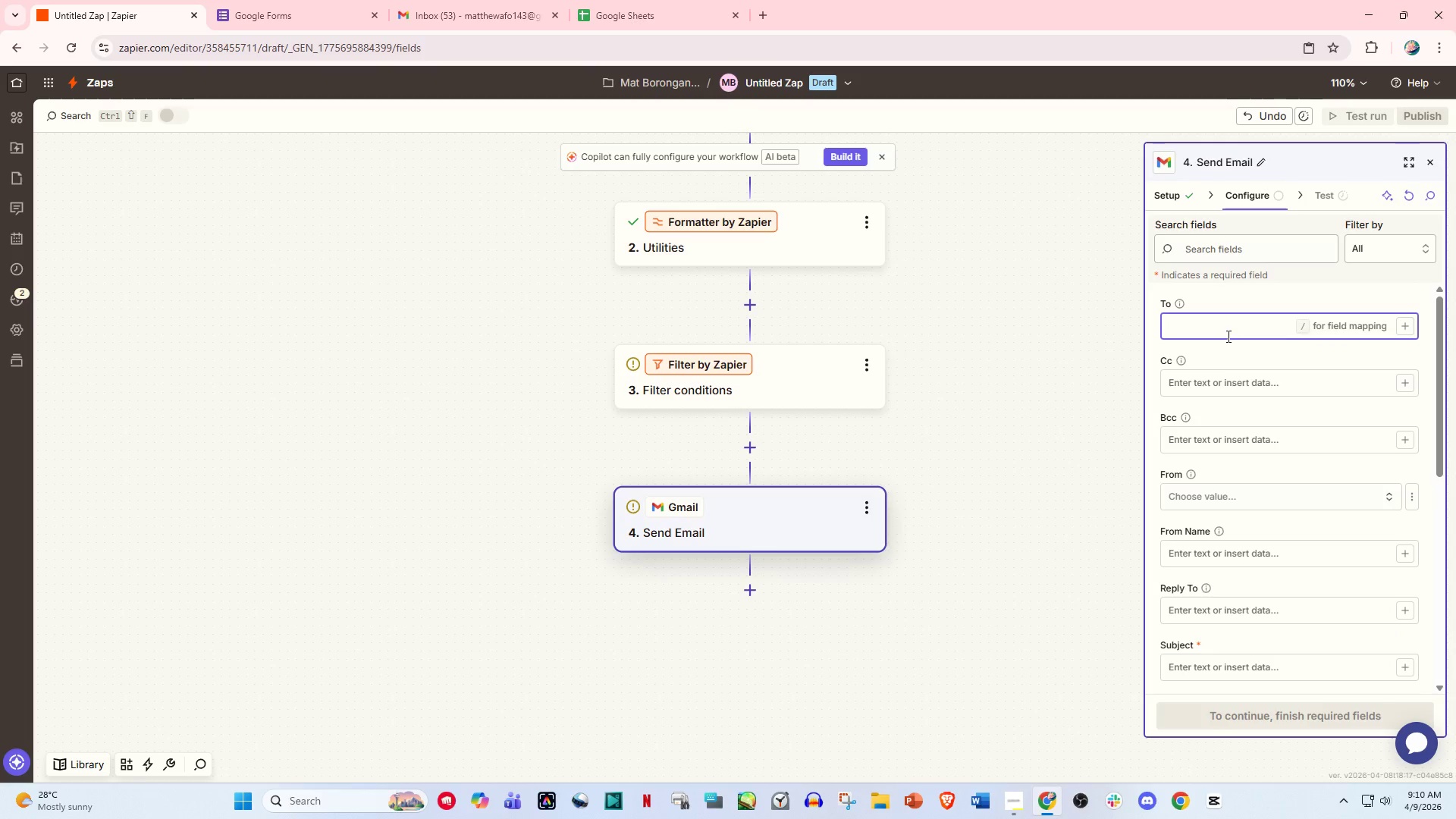 
scroll: coordinate [1226, 433], scroll_direction: down, amount: 2.0
 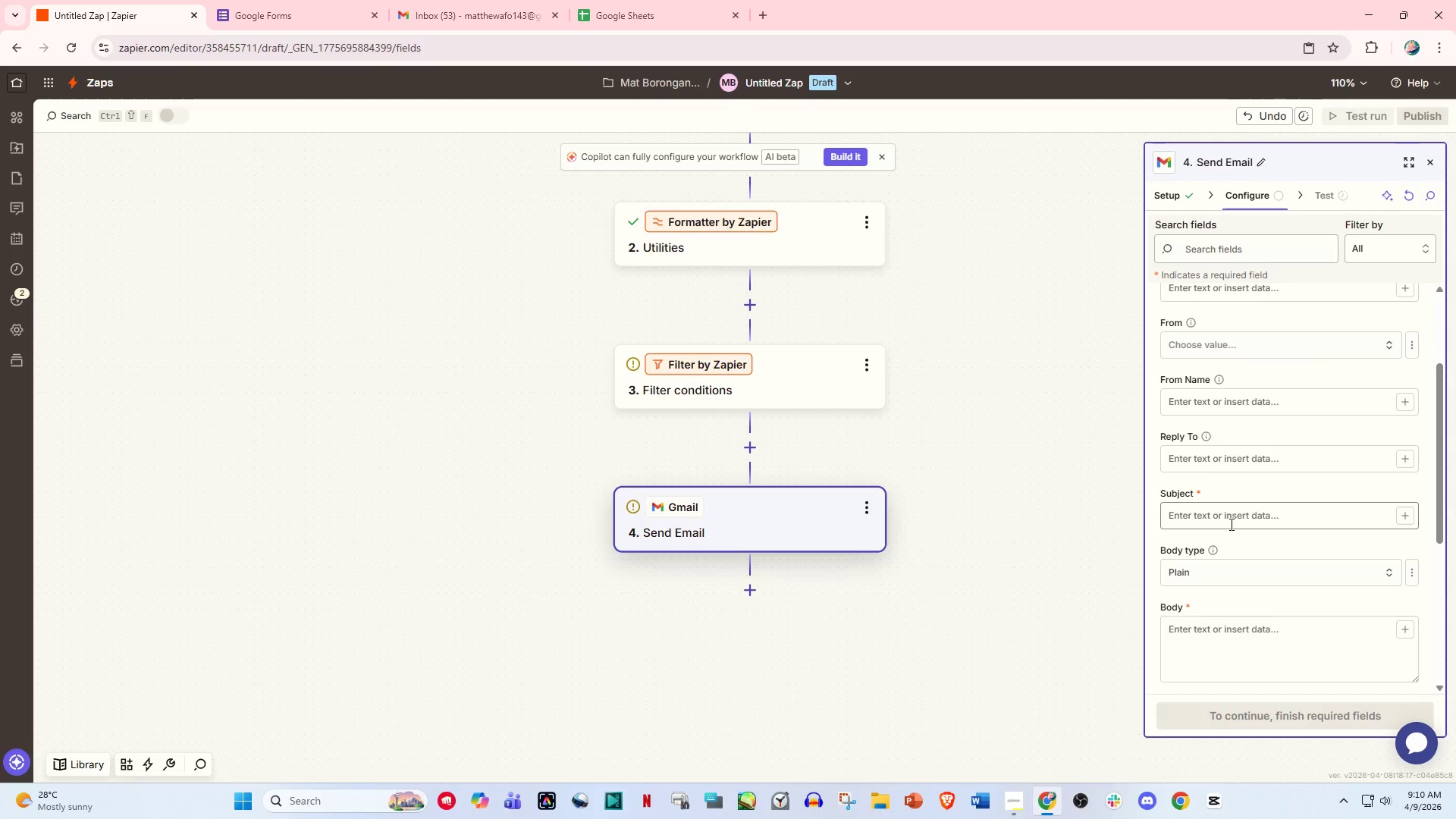 
left_click([1230, 524])
 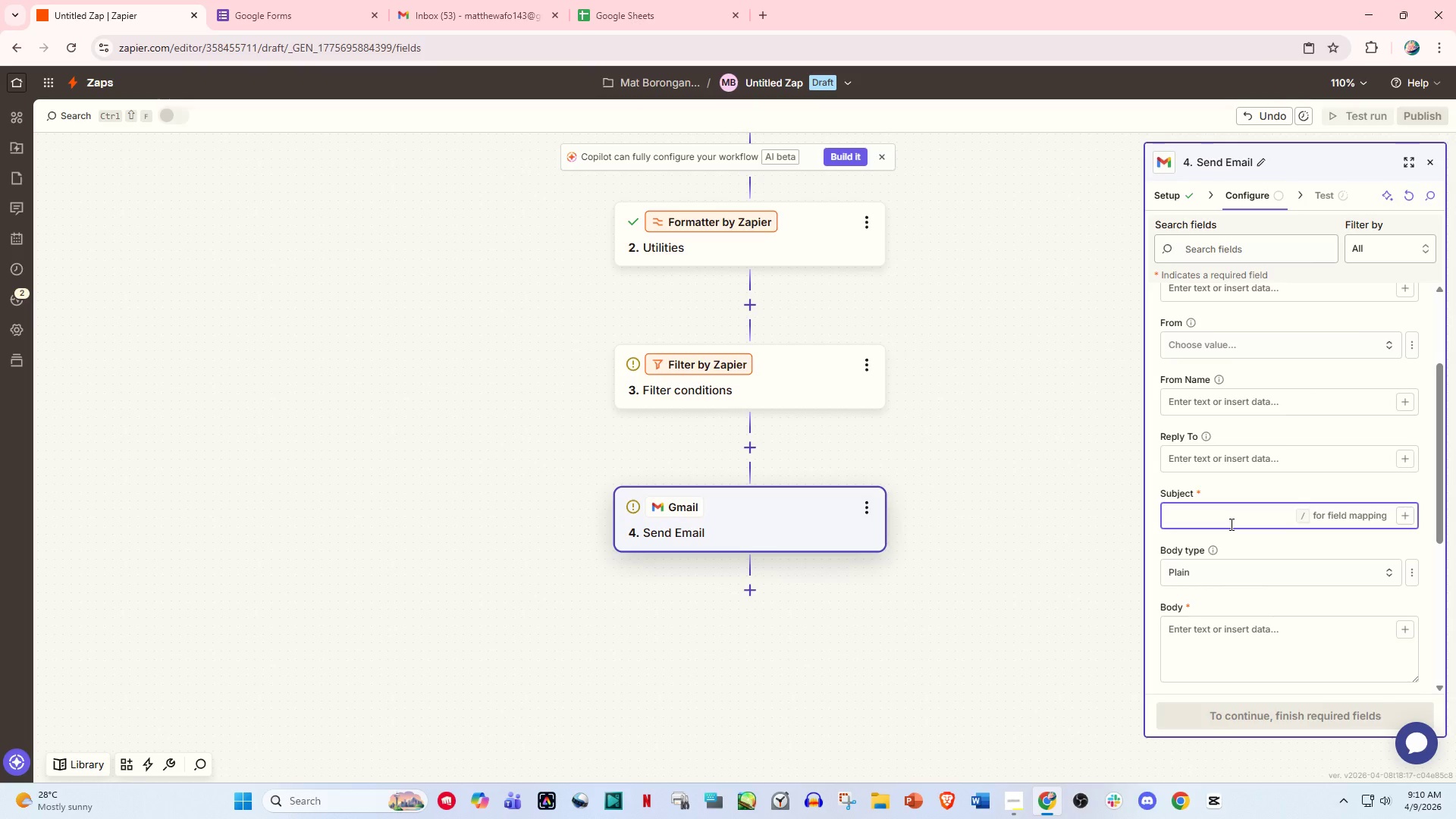 
wait(5.42)
 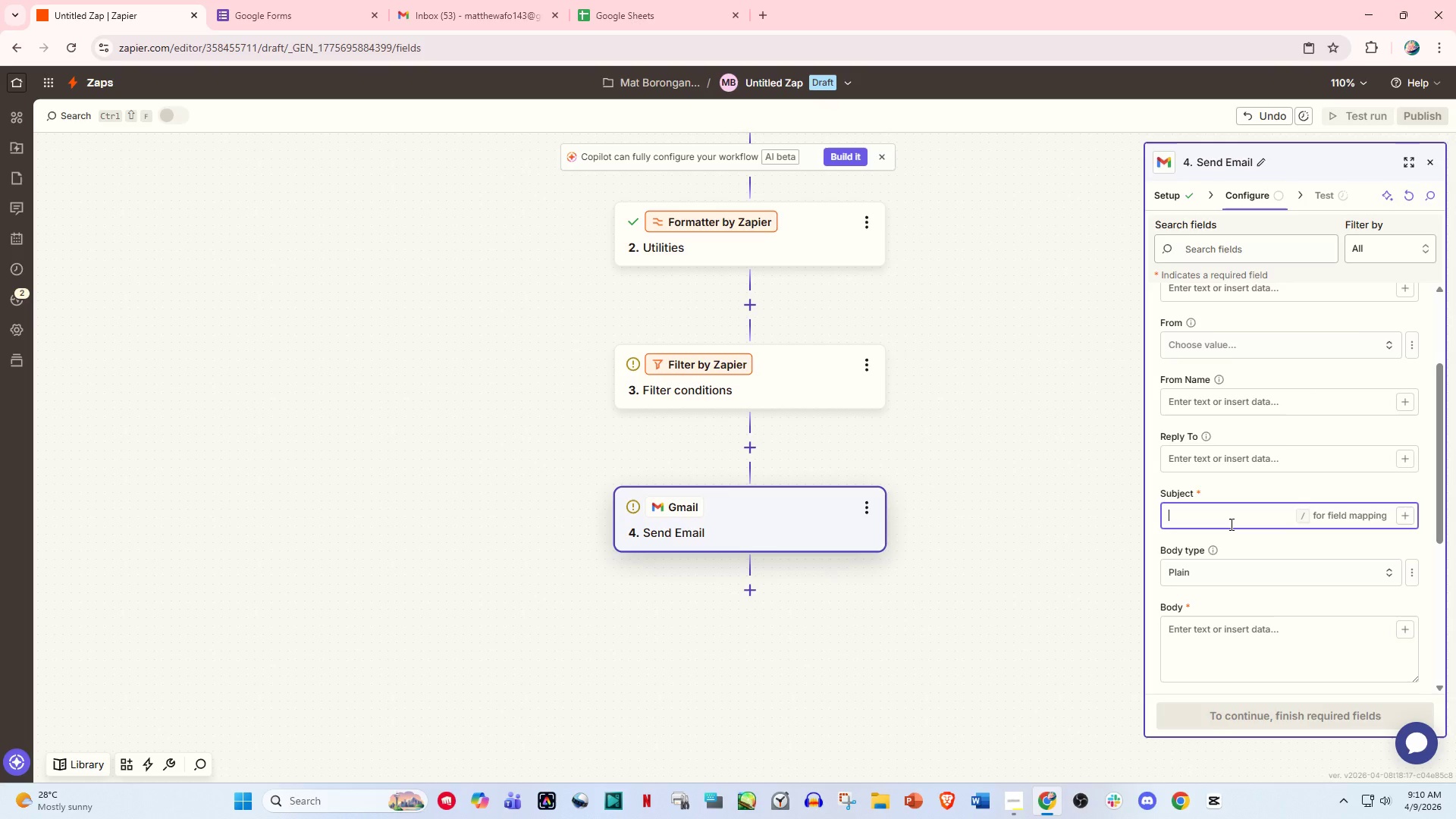 
type(Missing Kea)
key(Backspace)
key(Backspace)
key(Backspace)
type(Lead Info Detected)
 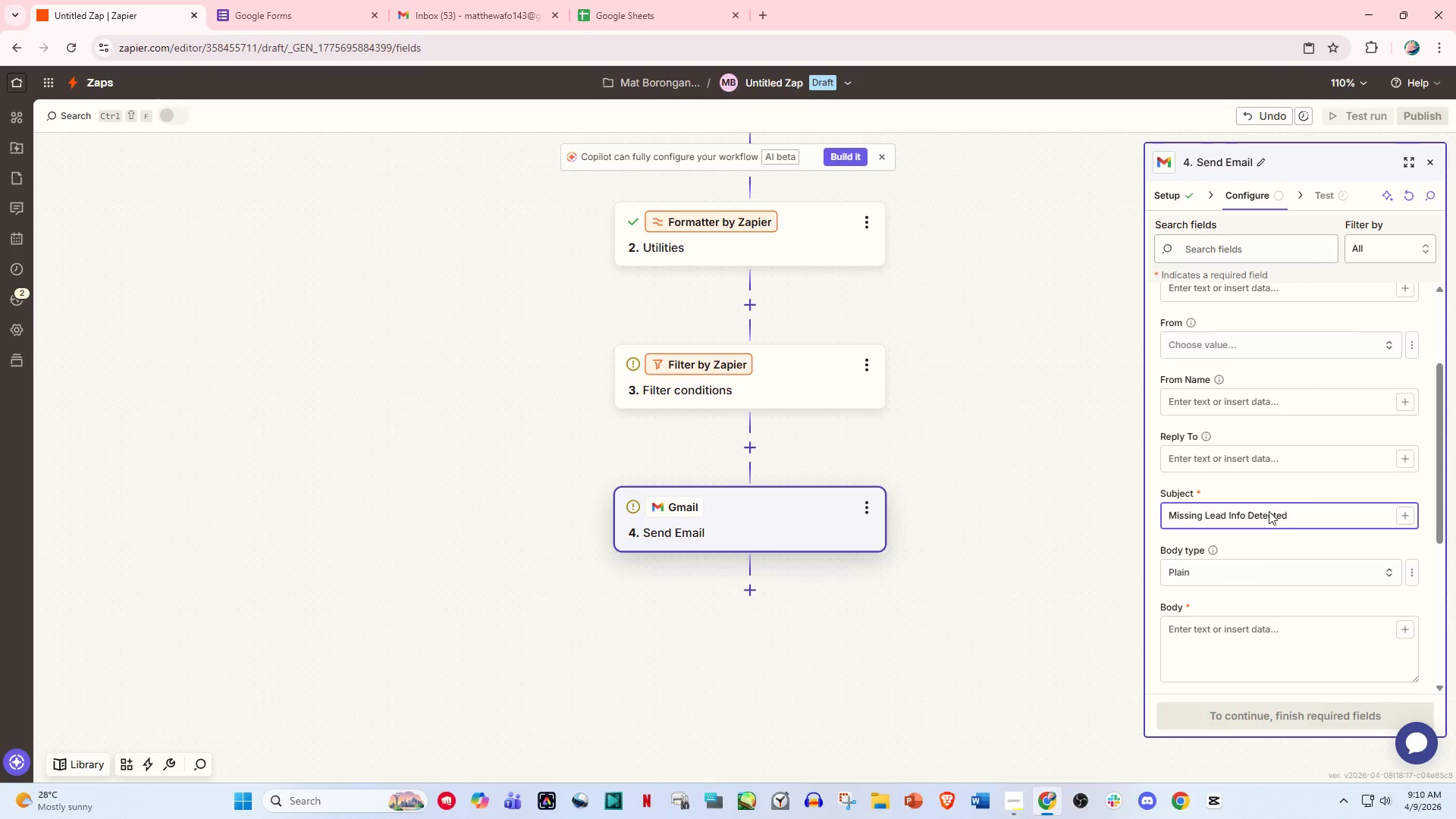 
left_click([1232, 633])
 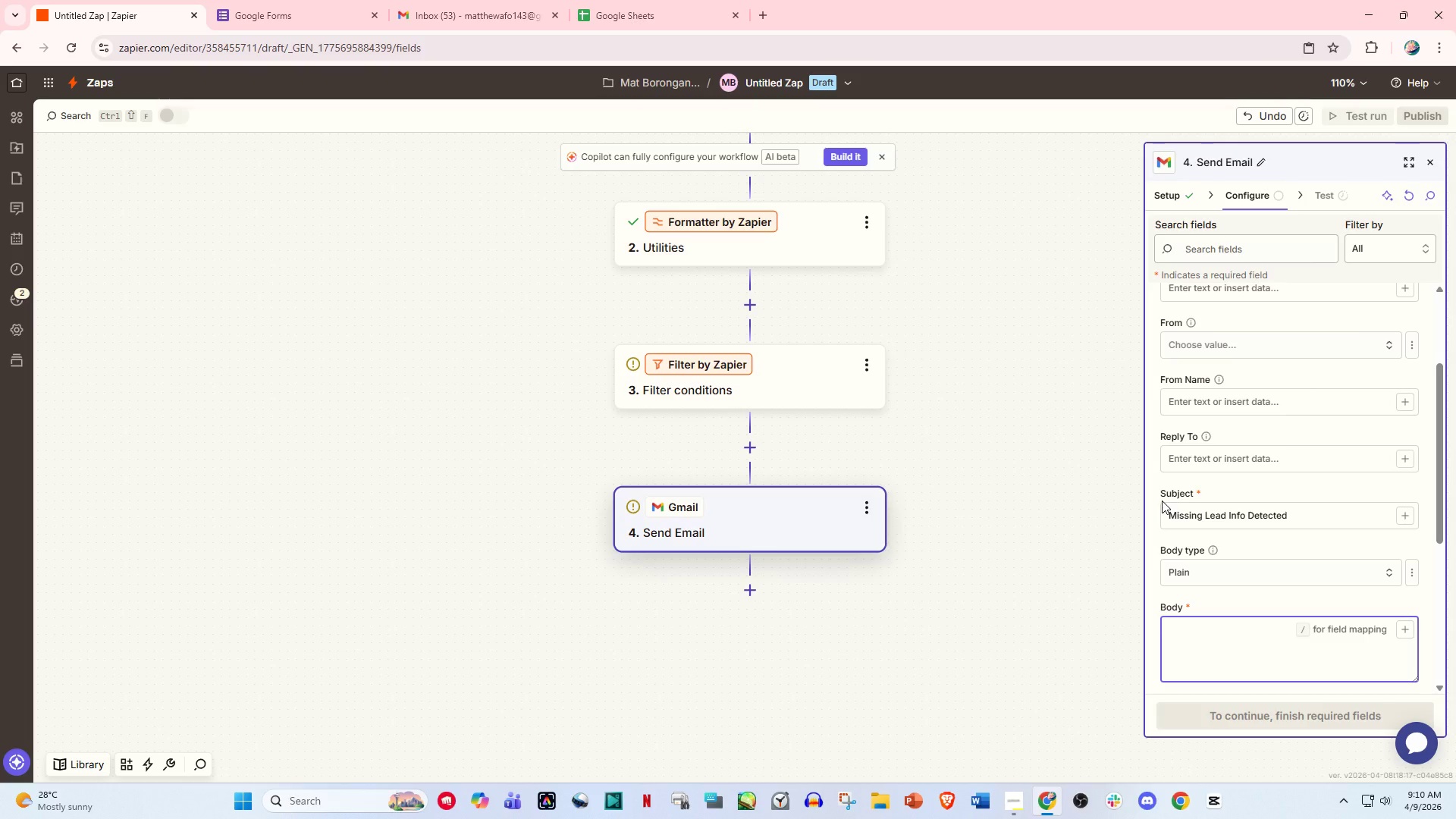 
wait(9.0)
 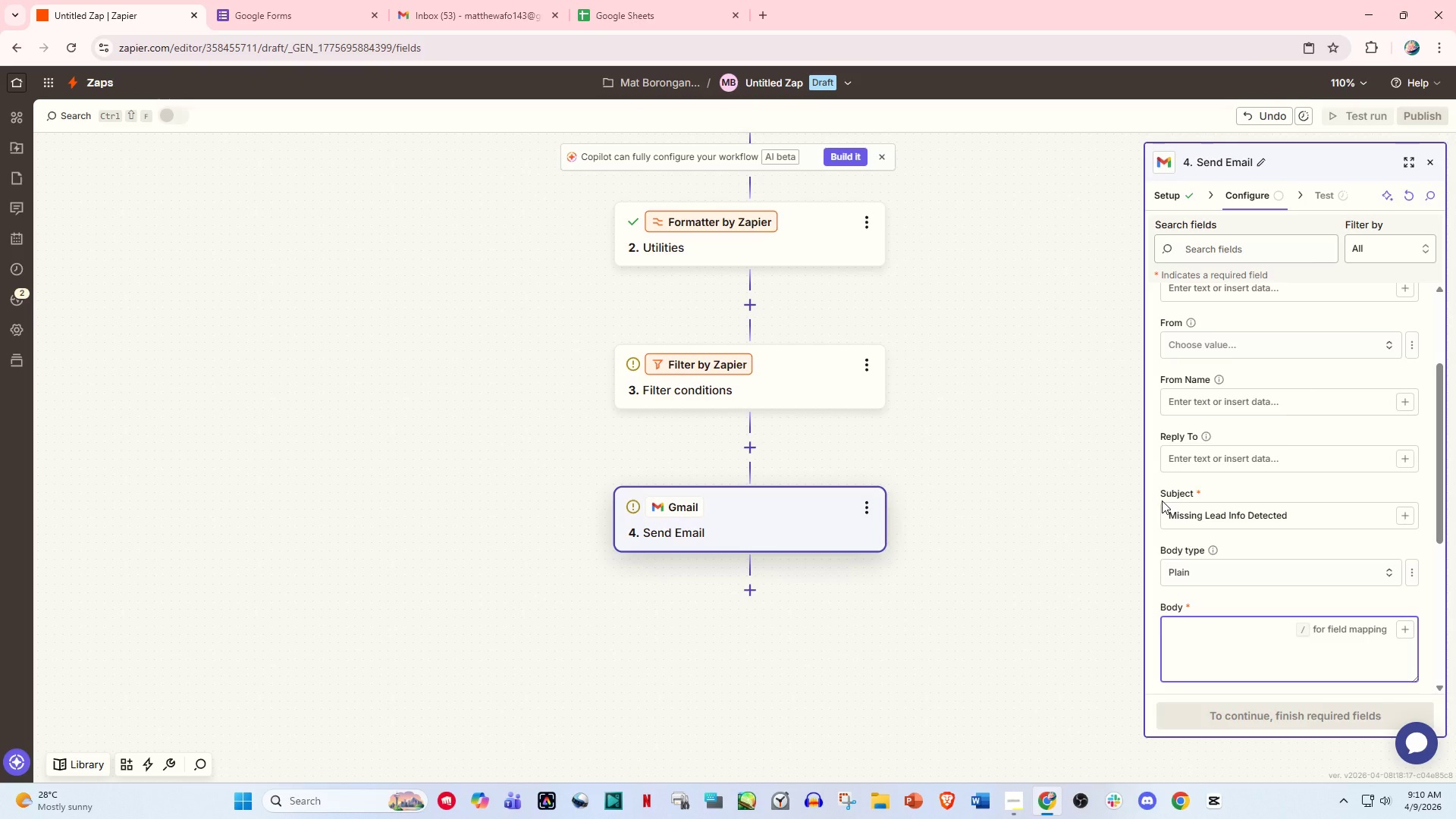 
scroll: coordinate [1274, 595], scroll_direction: down, amount: 1.0
 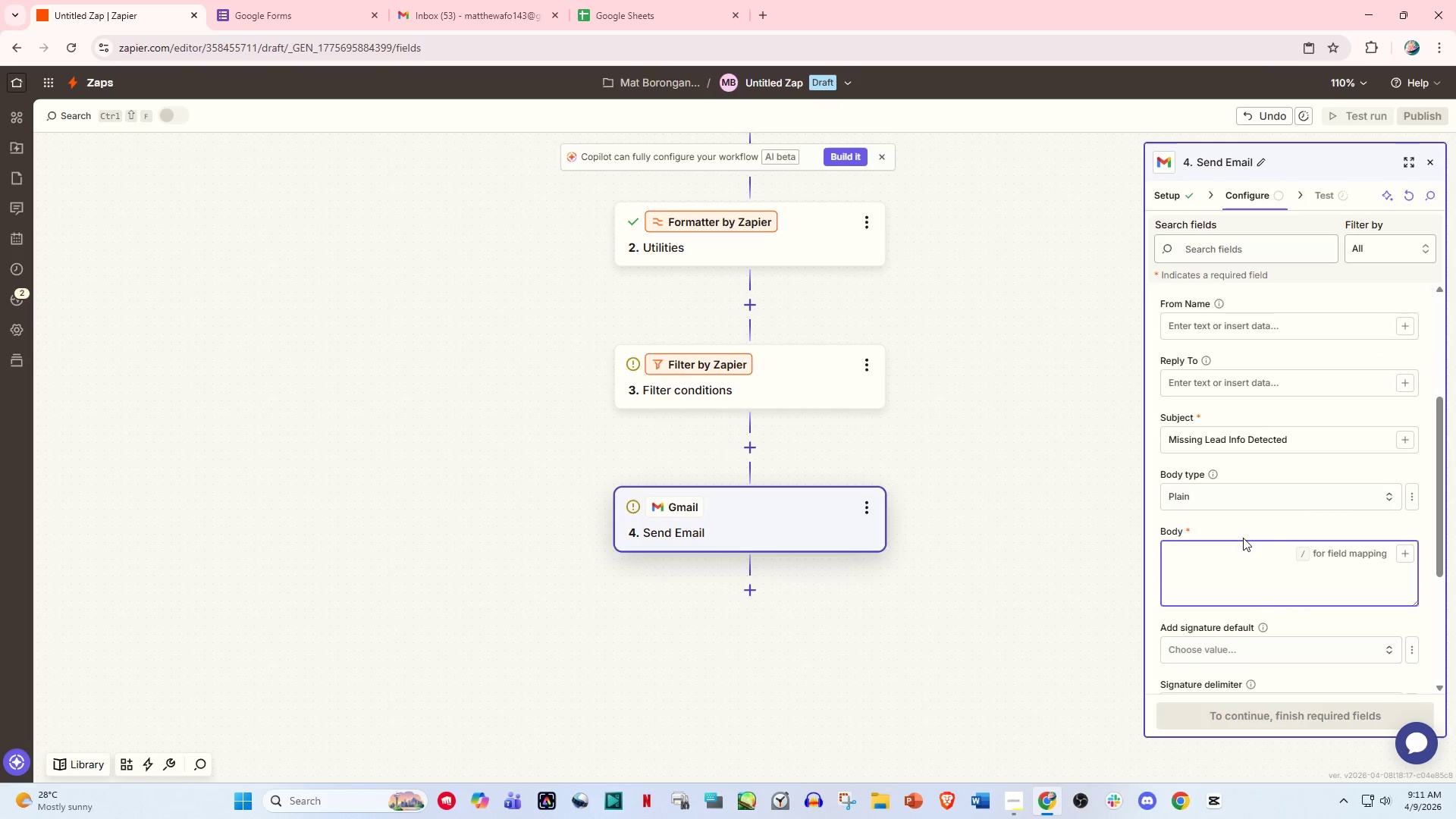 
left_click_drag(start_coordinate=[1312, 442], to_coordinate=[1100, 437])
 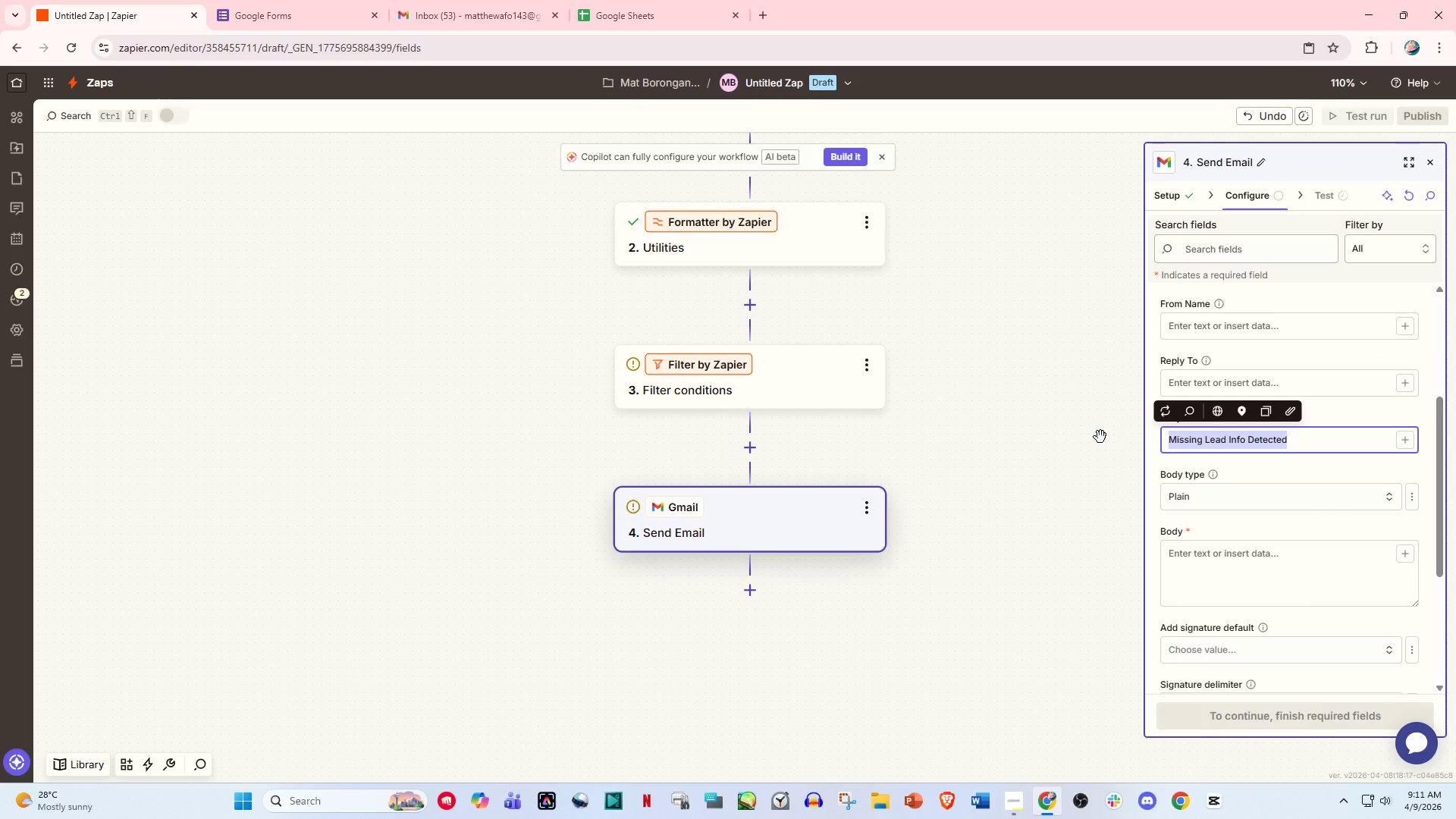 
key(Control+C)
 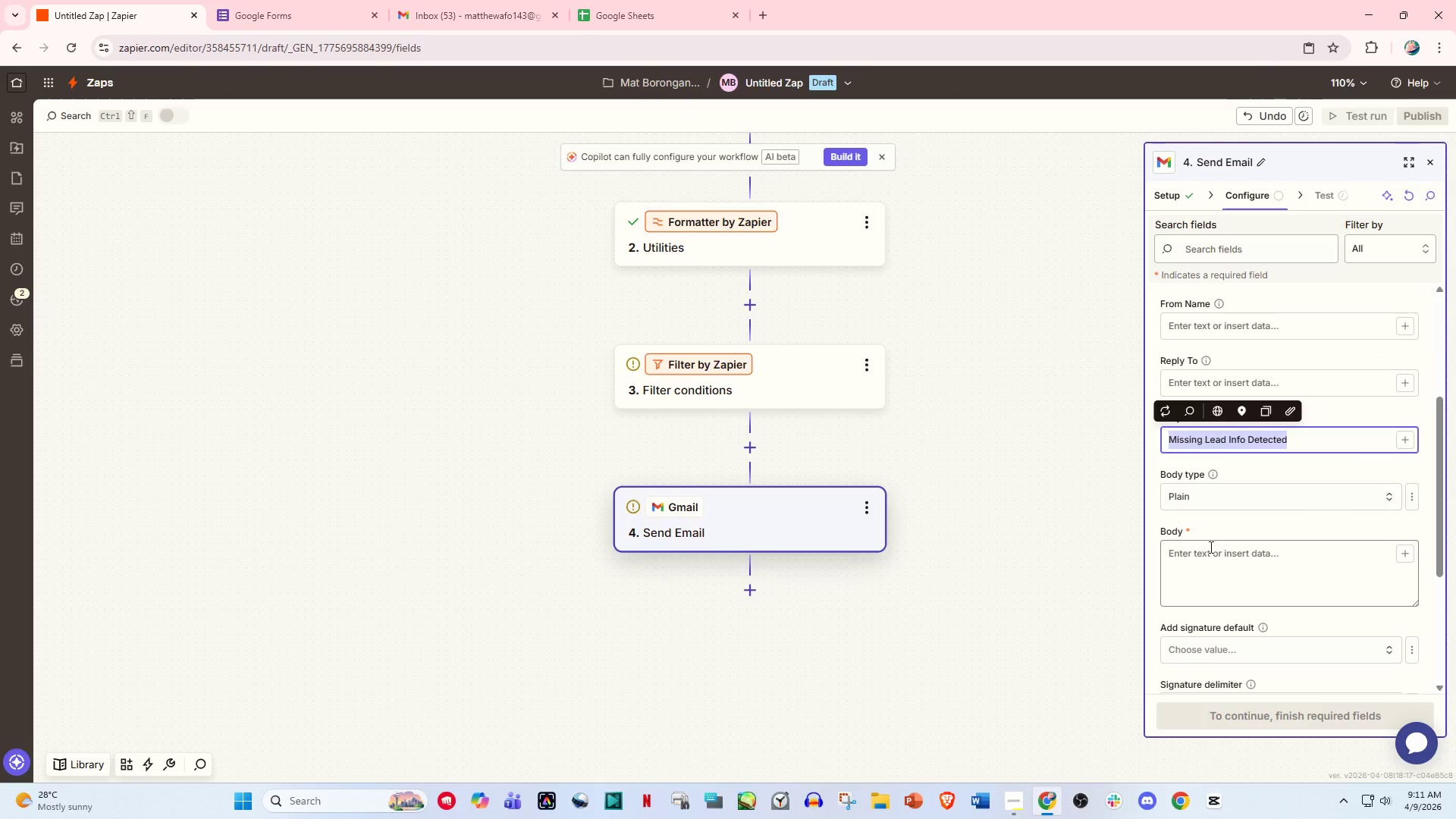 
left_click([1210, 547])
 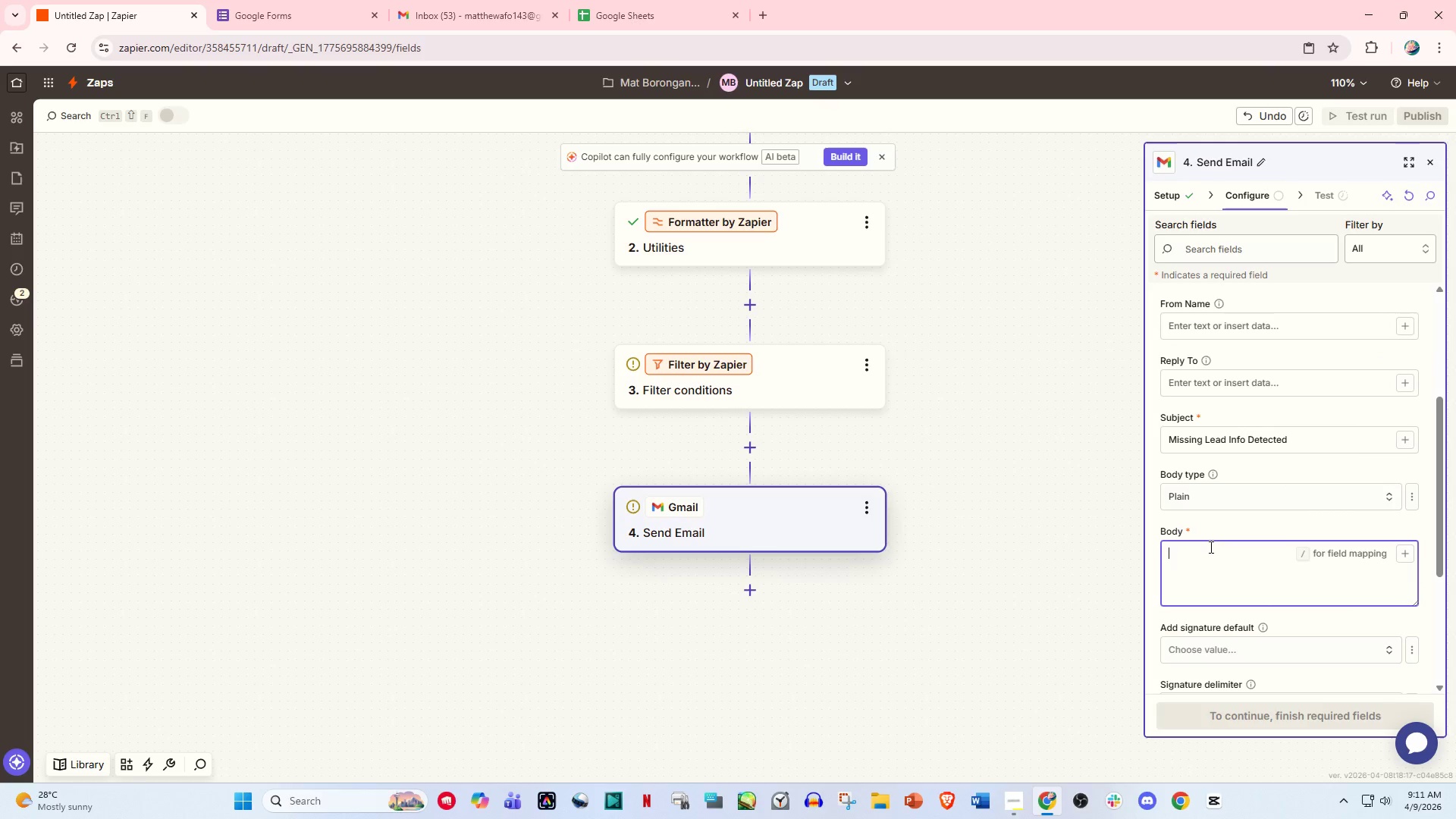 
key(Control+V)
 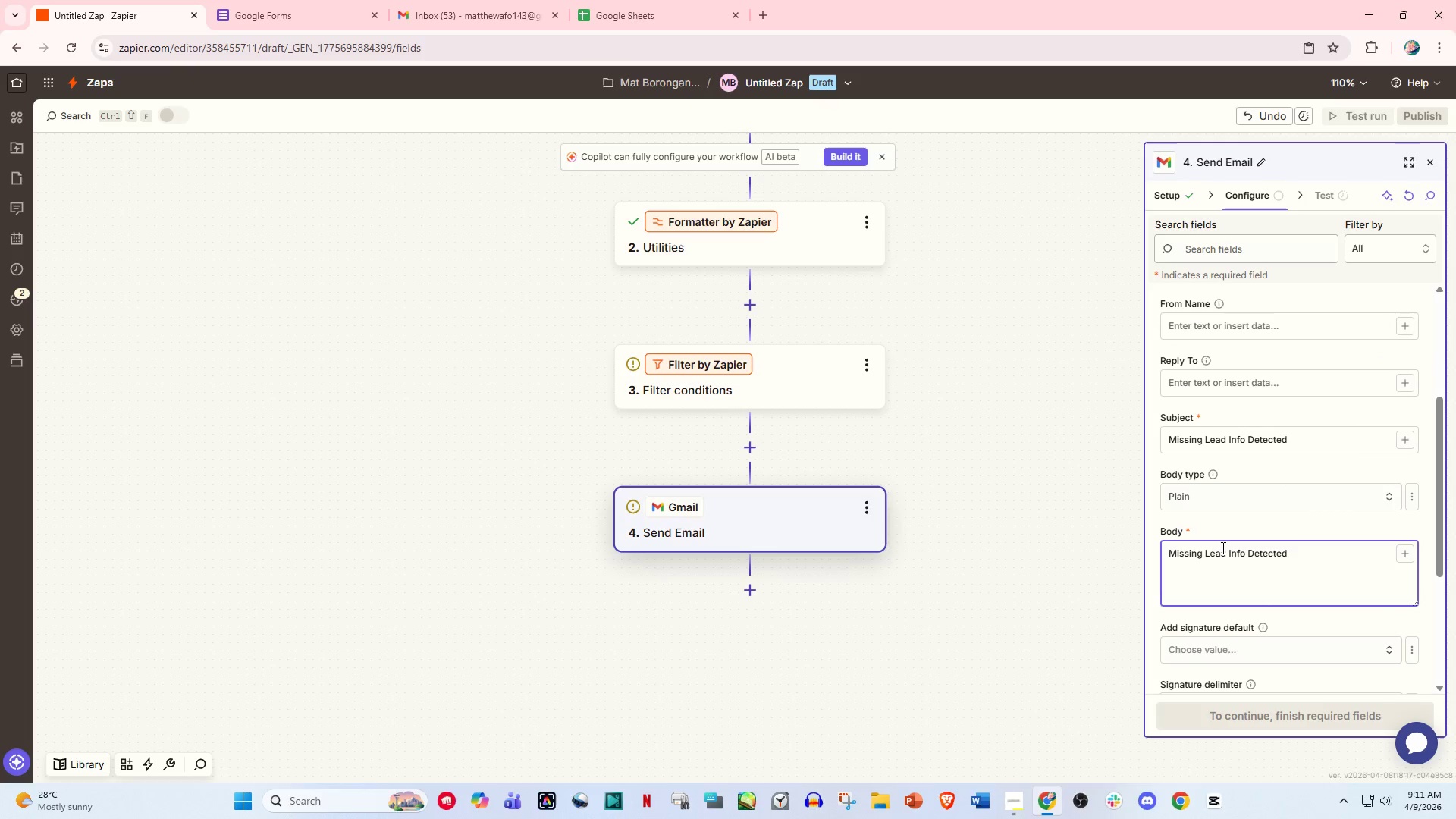 
key(Enter)
 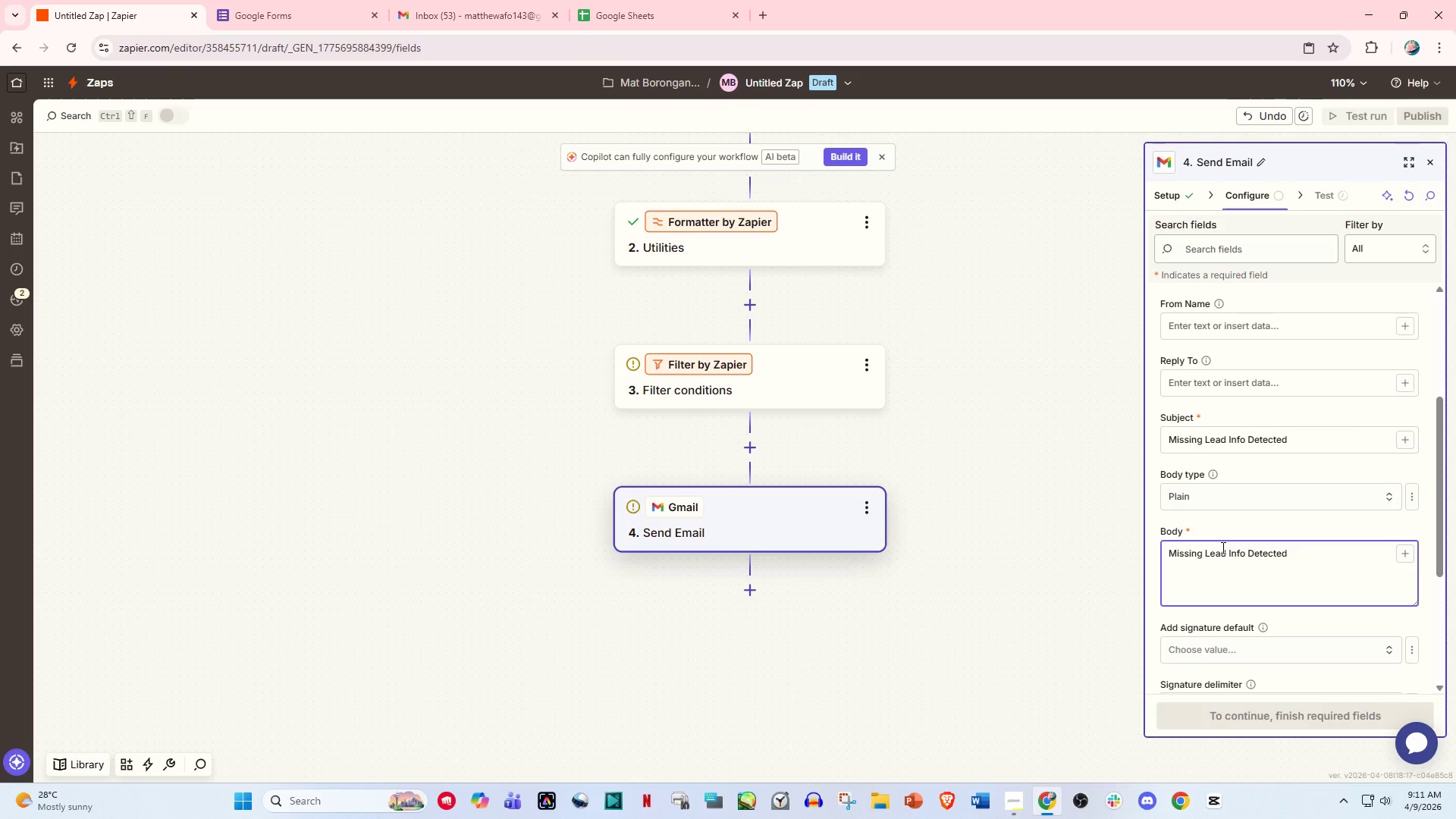 
type(nam)
key(Backspace)
key(Backspace)
key(Backspace)
type(name)
key(Backspace)
key(Backspace)
key(Backspace)
key(Backspace)
type(Nm)
key(Backspace)
type(ame: )
 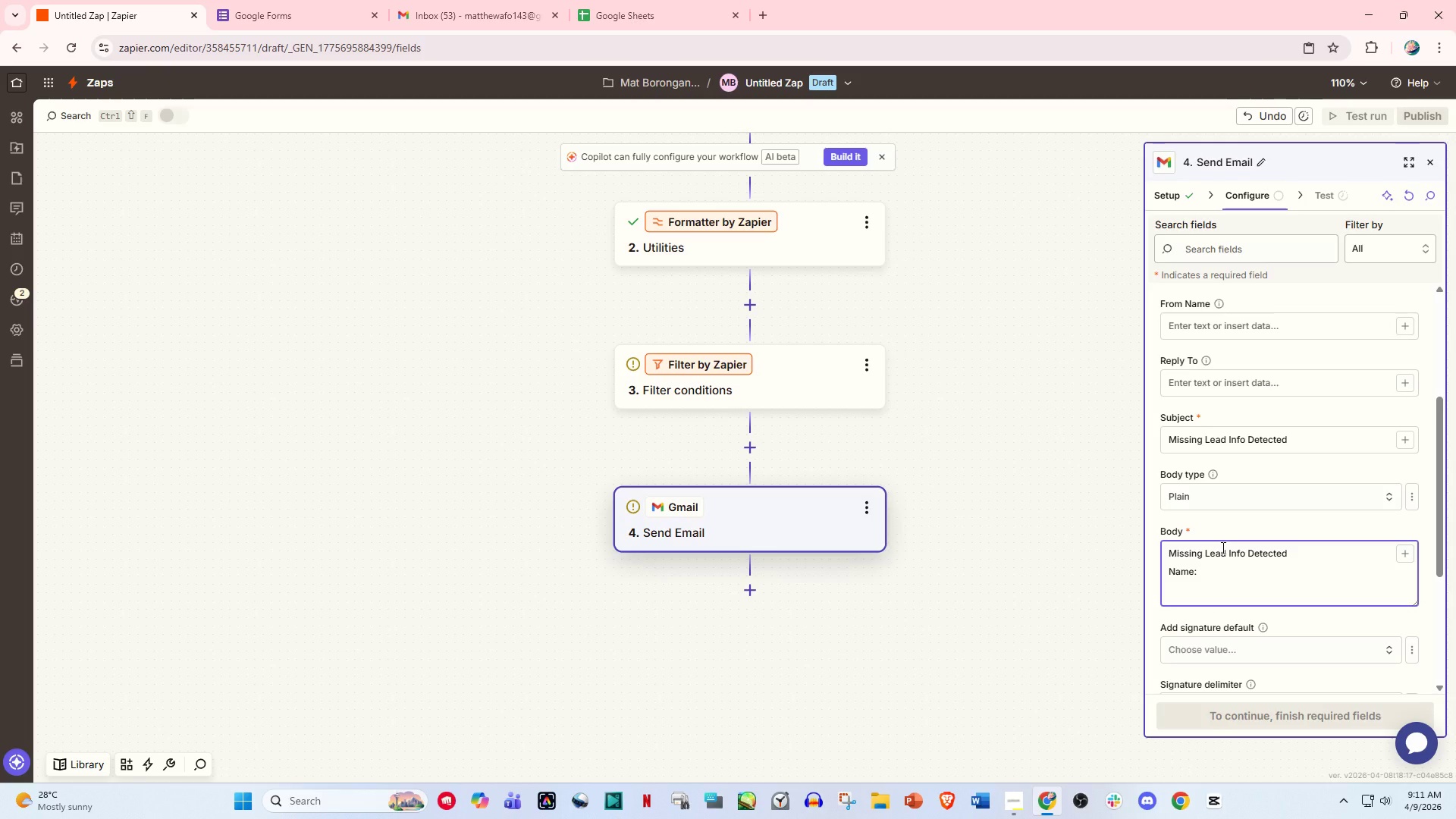 
key(Slash)
 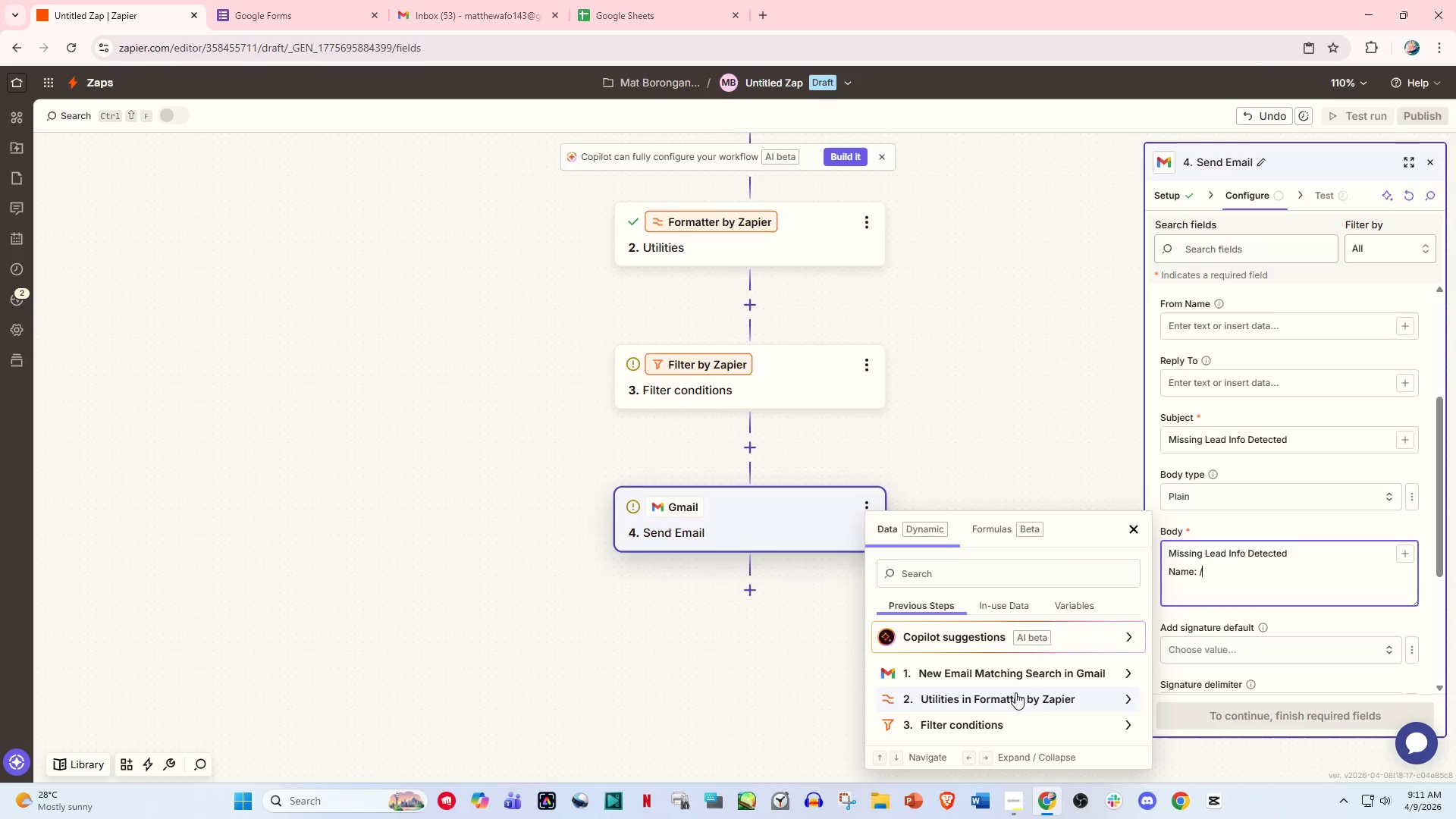 
left_click([1043, 674])
 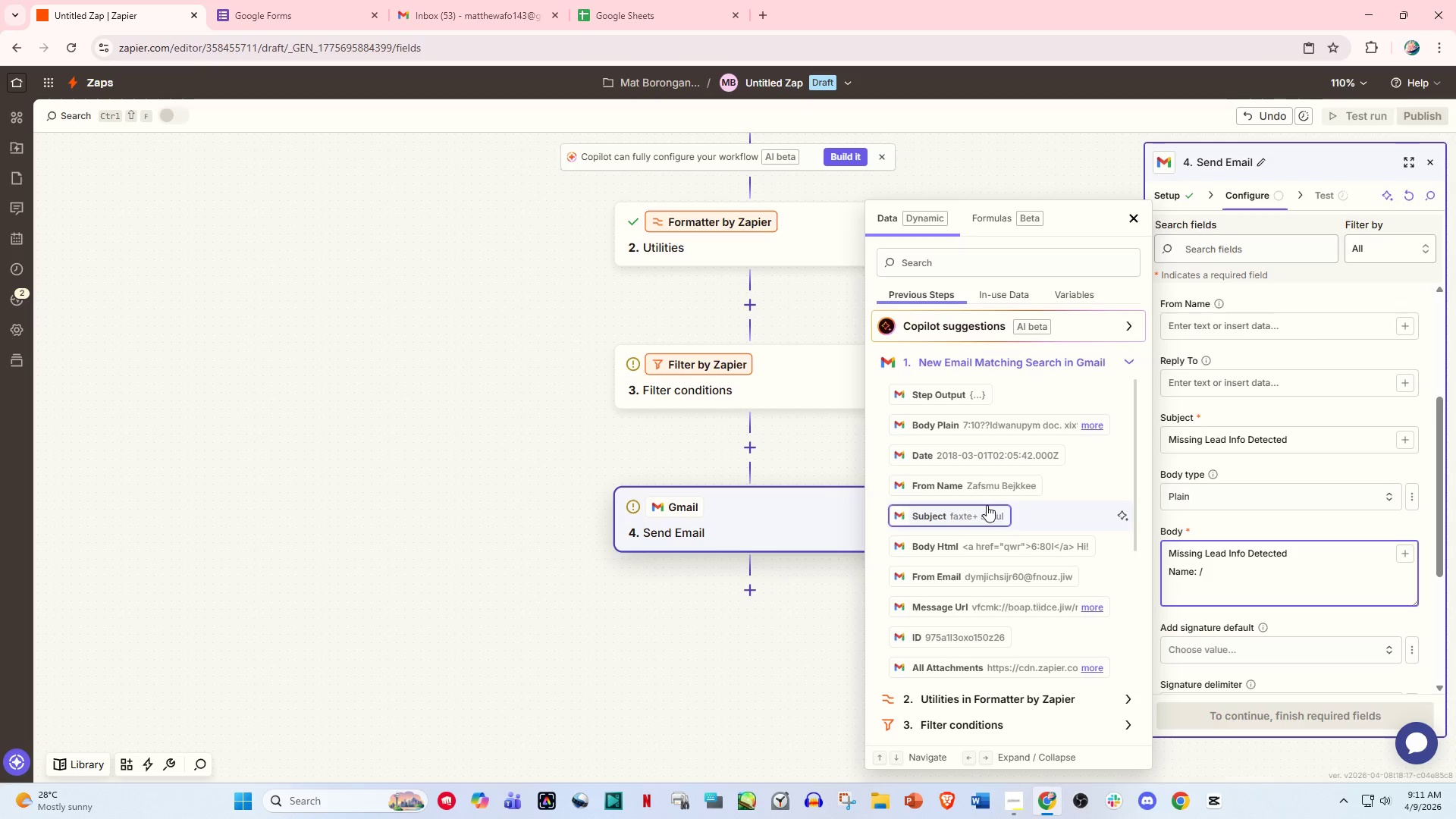 
left_click([994, 488])
 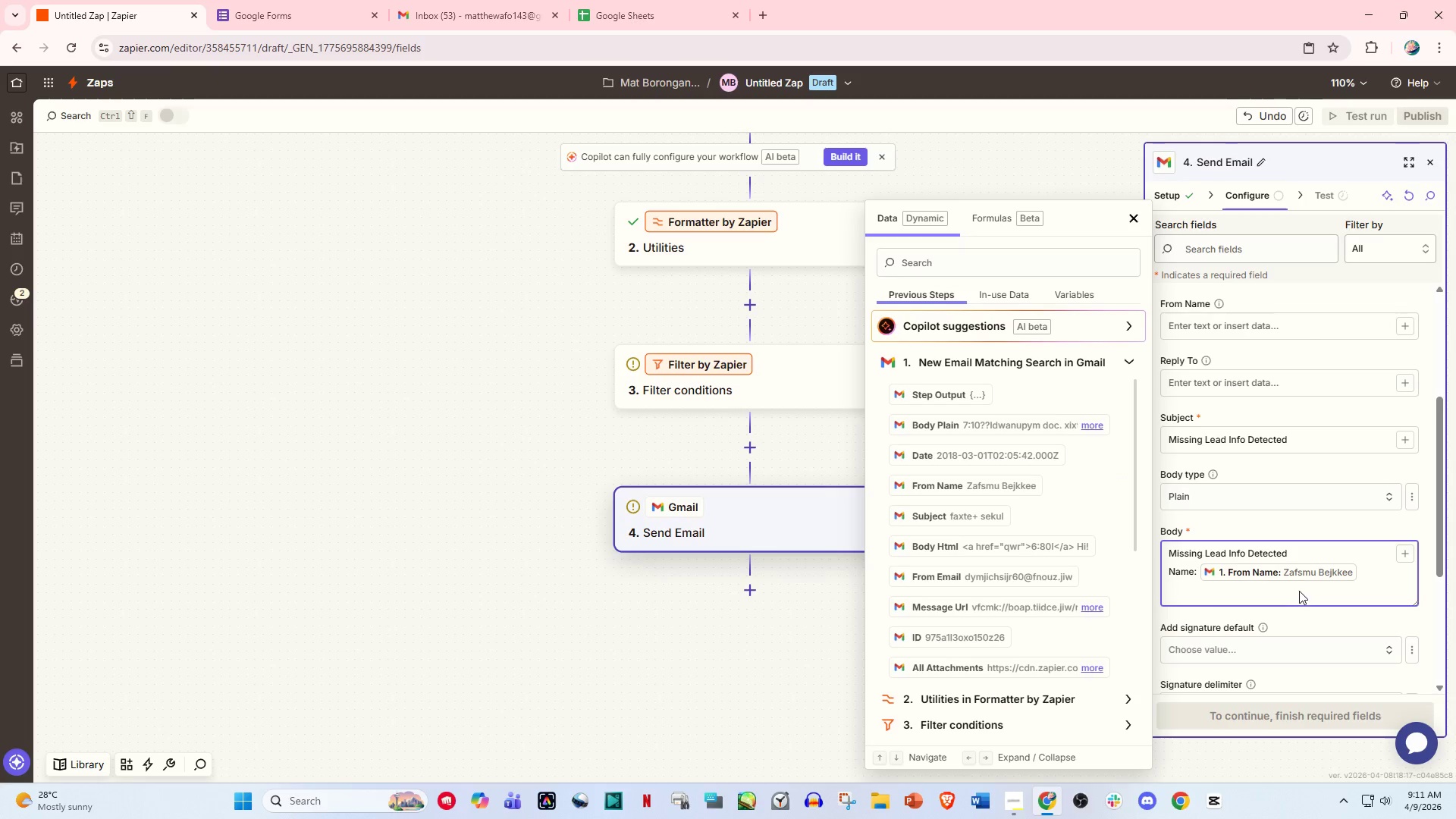 
key(Enter)
 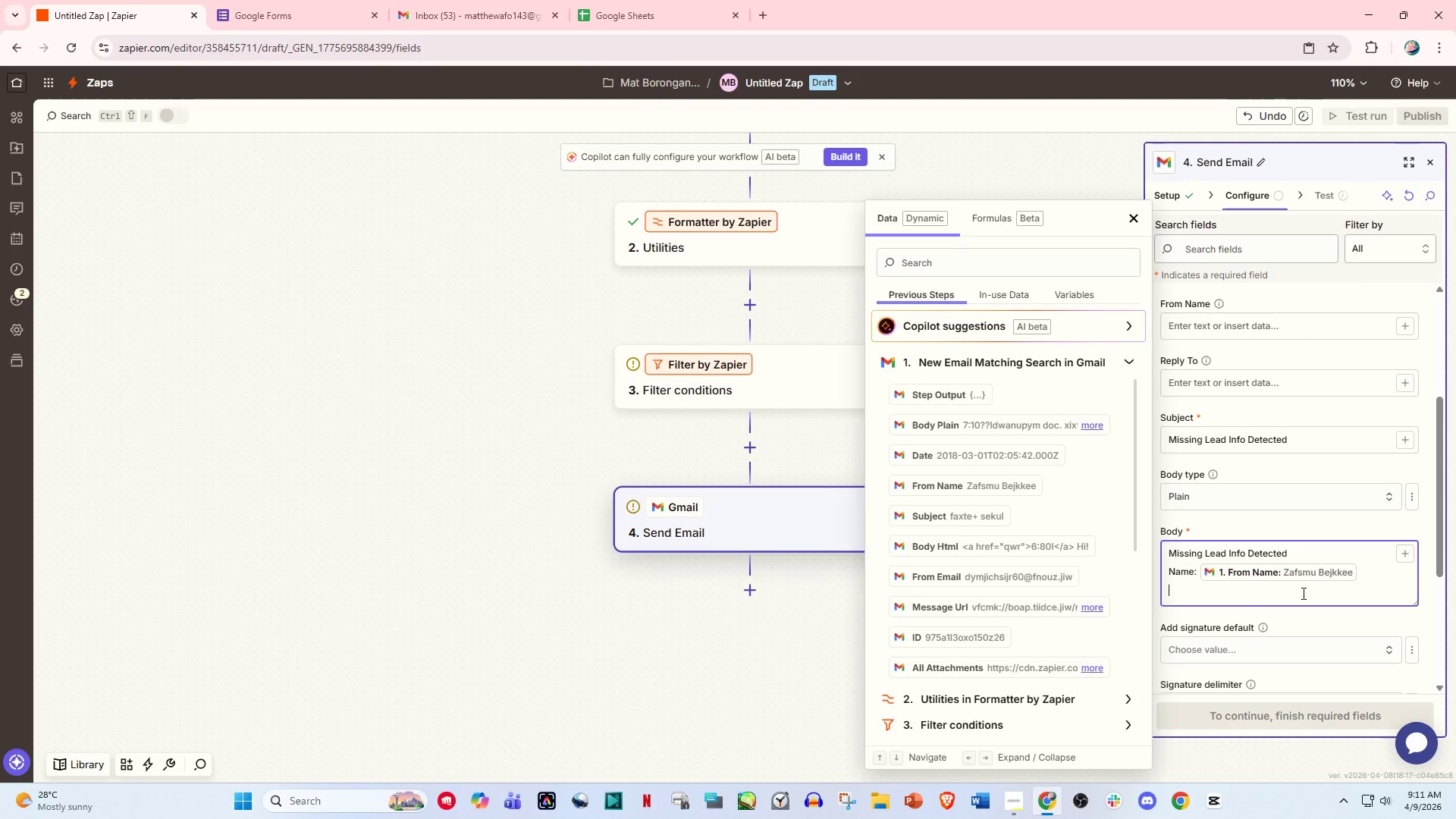 
type(Emailk)
key(Backspace)
key(Backspace)
type(l: /)
 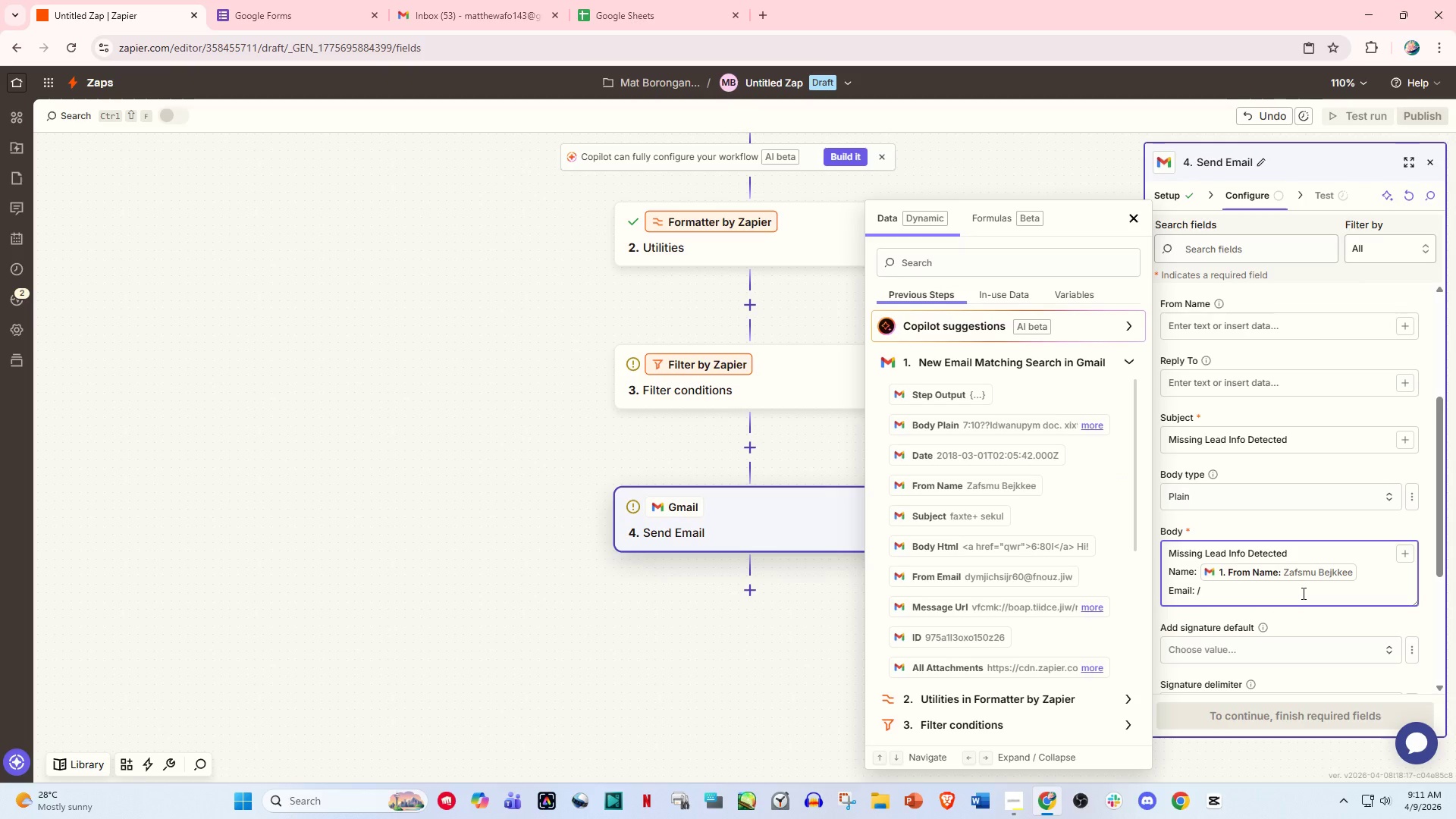 
scroll: coordinate [1016, 588], scroll_direction: down, amount: 2.0
 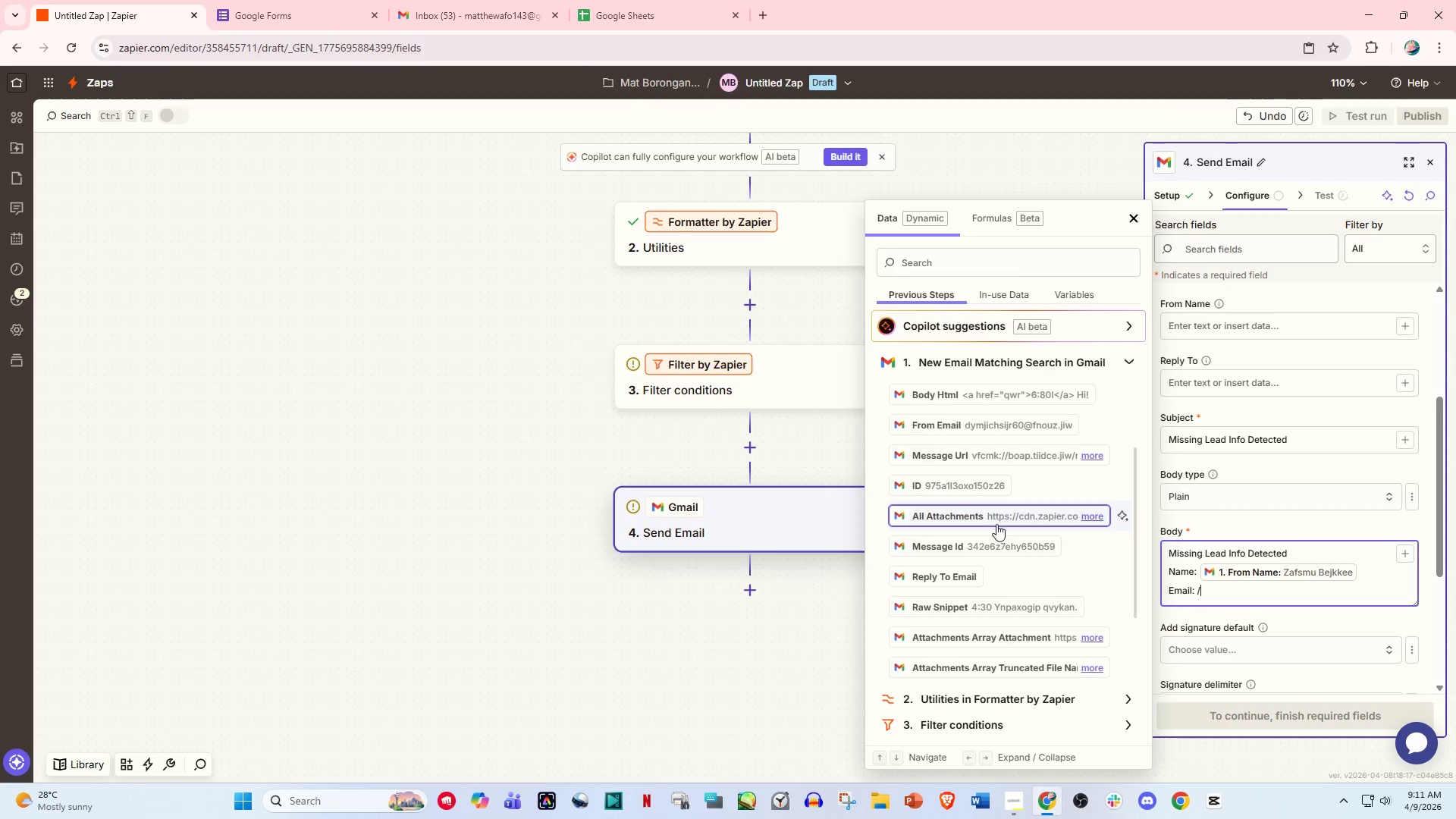 
scroll: coordinate [981, 522], scroll_direction: up, amount: 1.0
 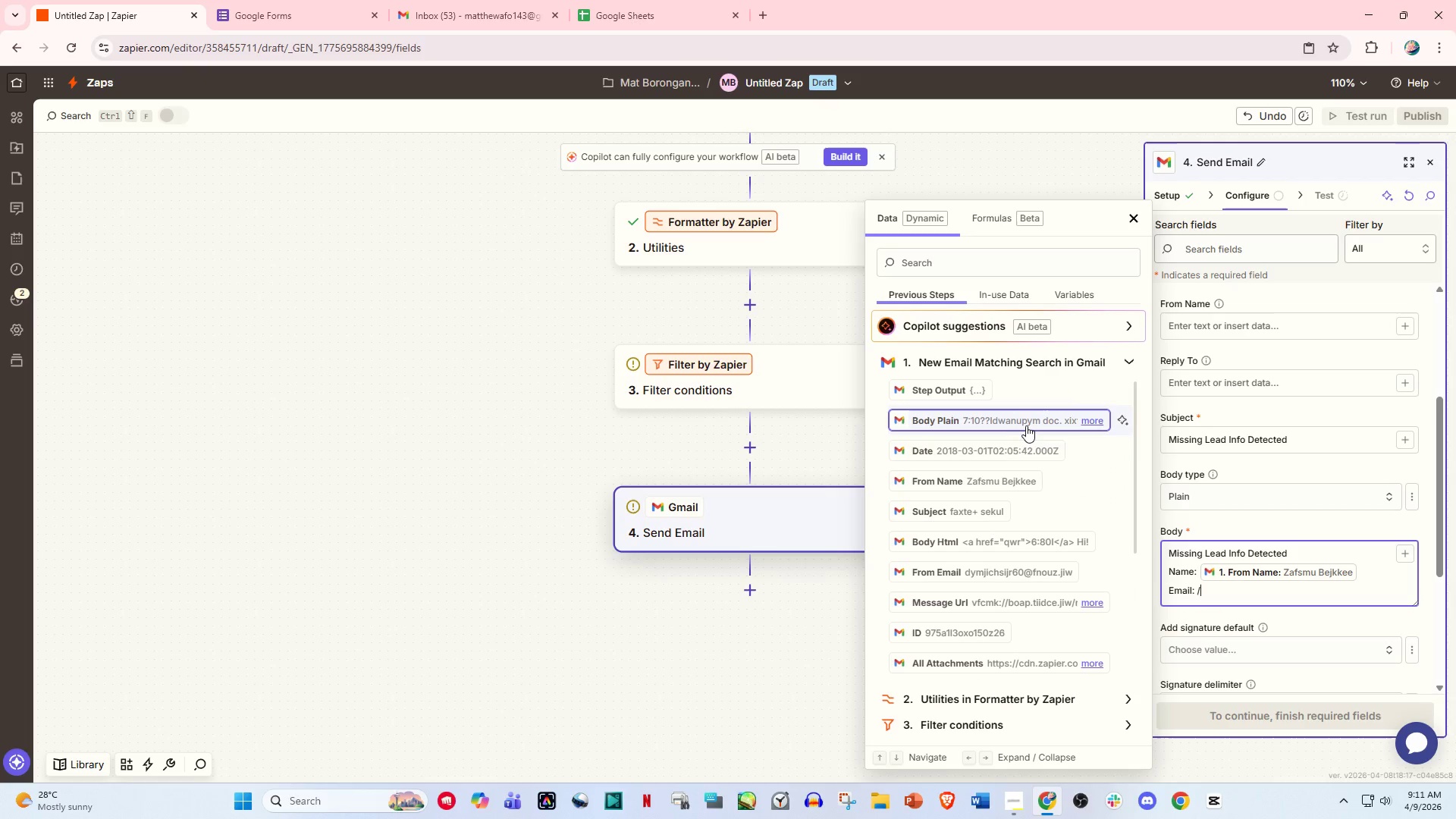 
left_click([1220, 592])
 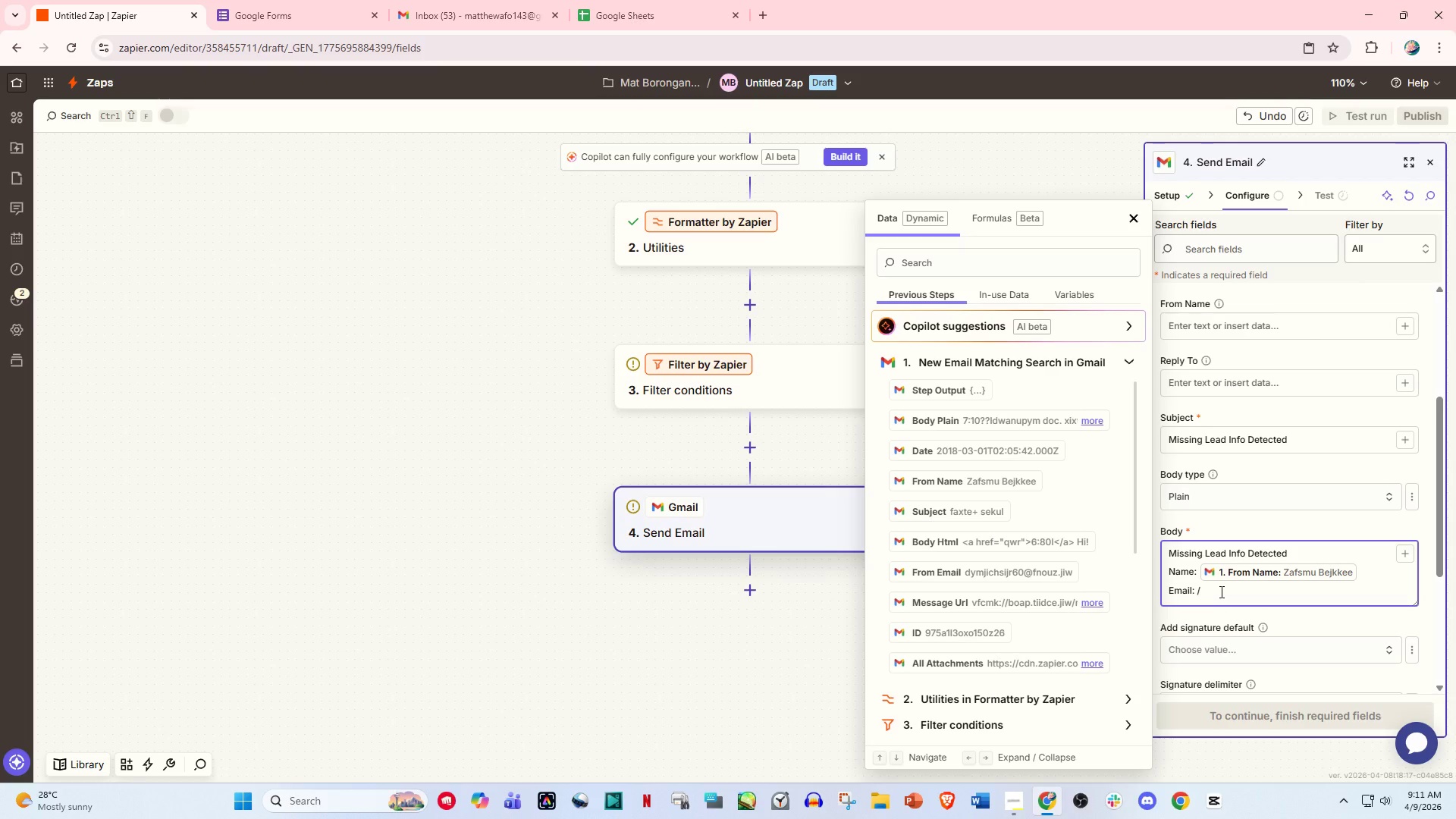 
key(Backspace)
 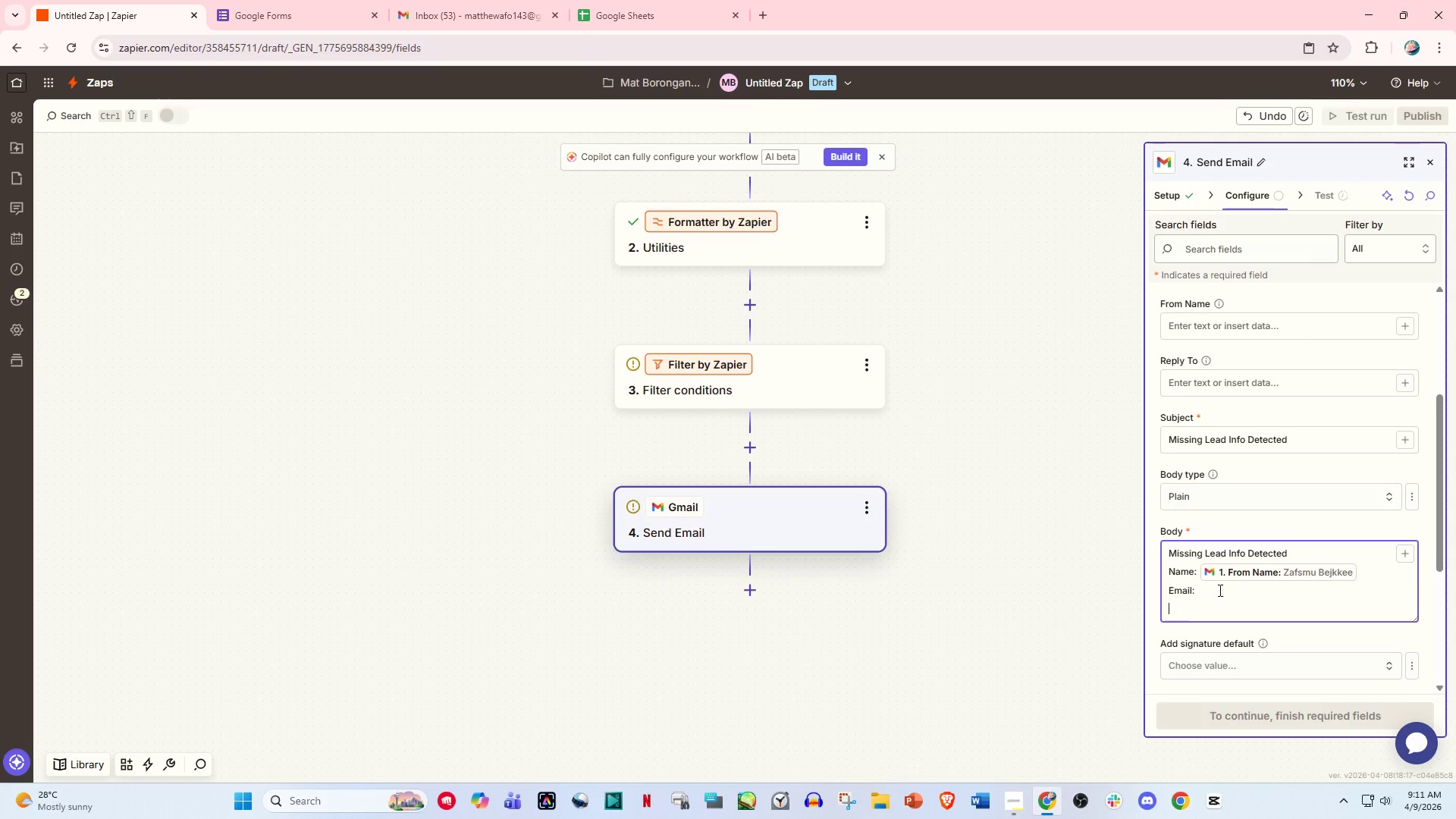 
key(Enter)
 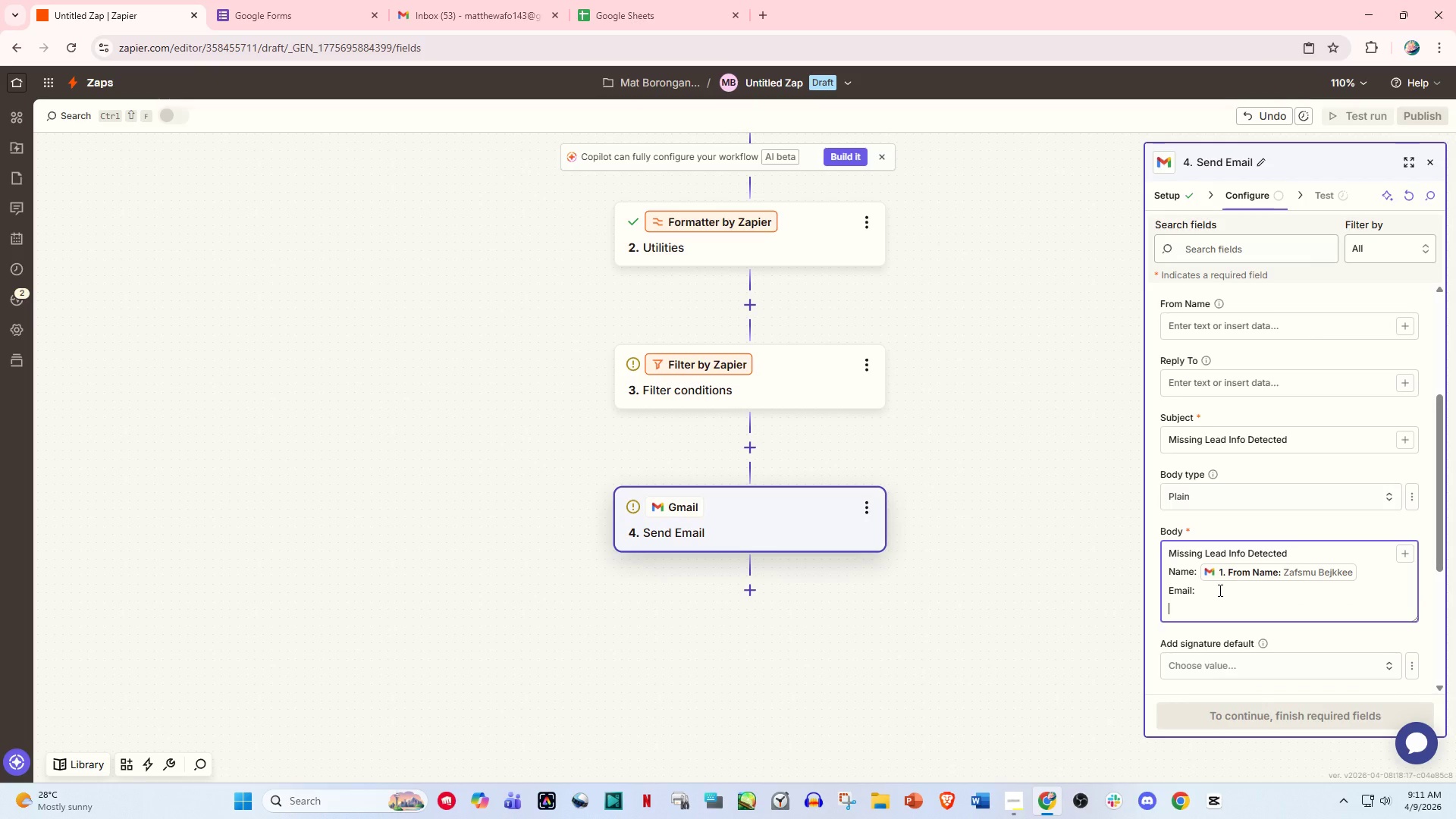 
type(Info: )
 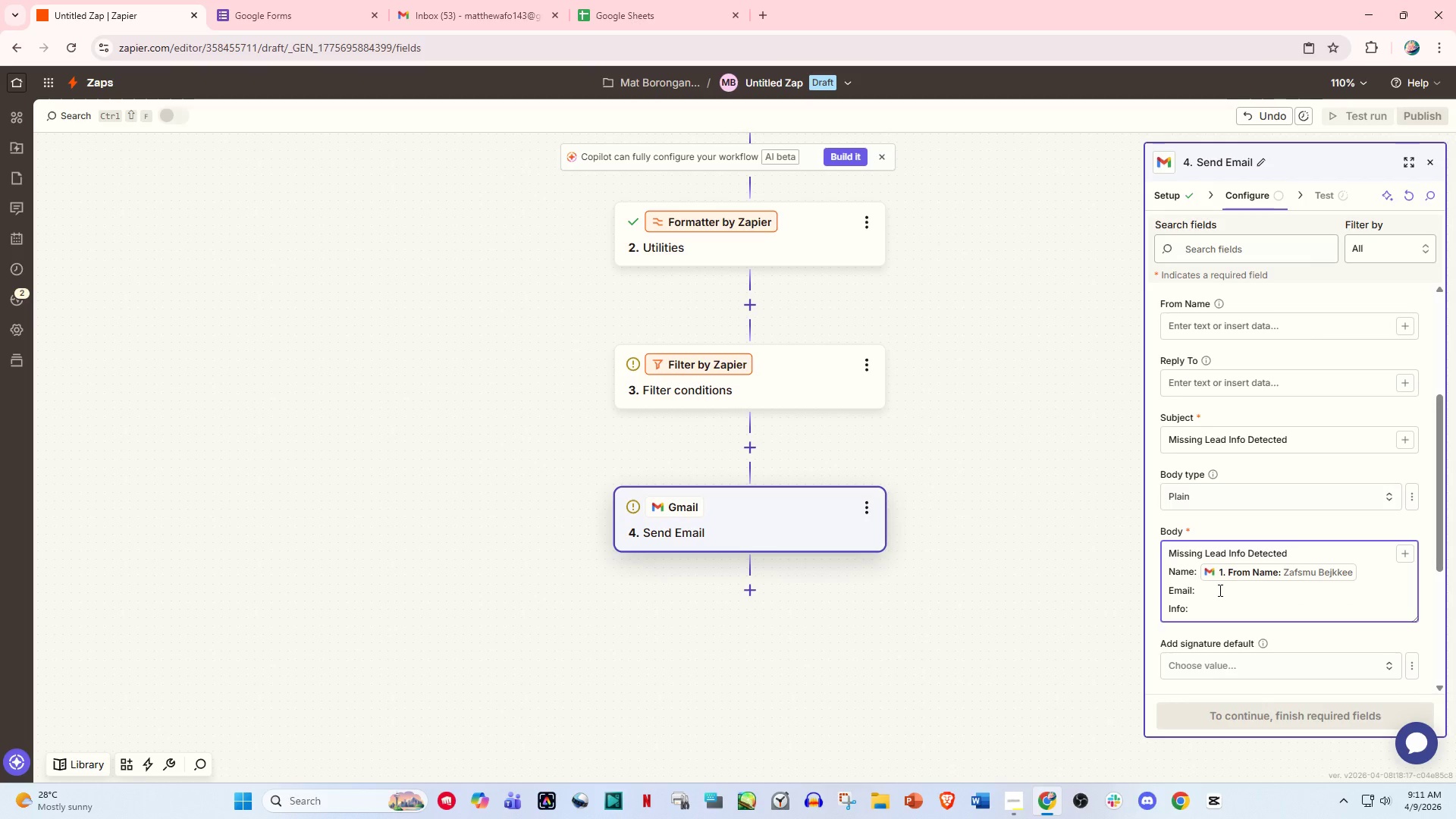 
scroll: coordinate [966, 567], scroll_direction: down, amount: 2.0
 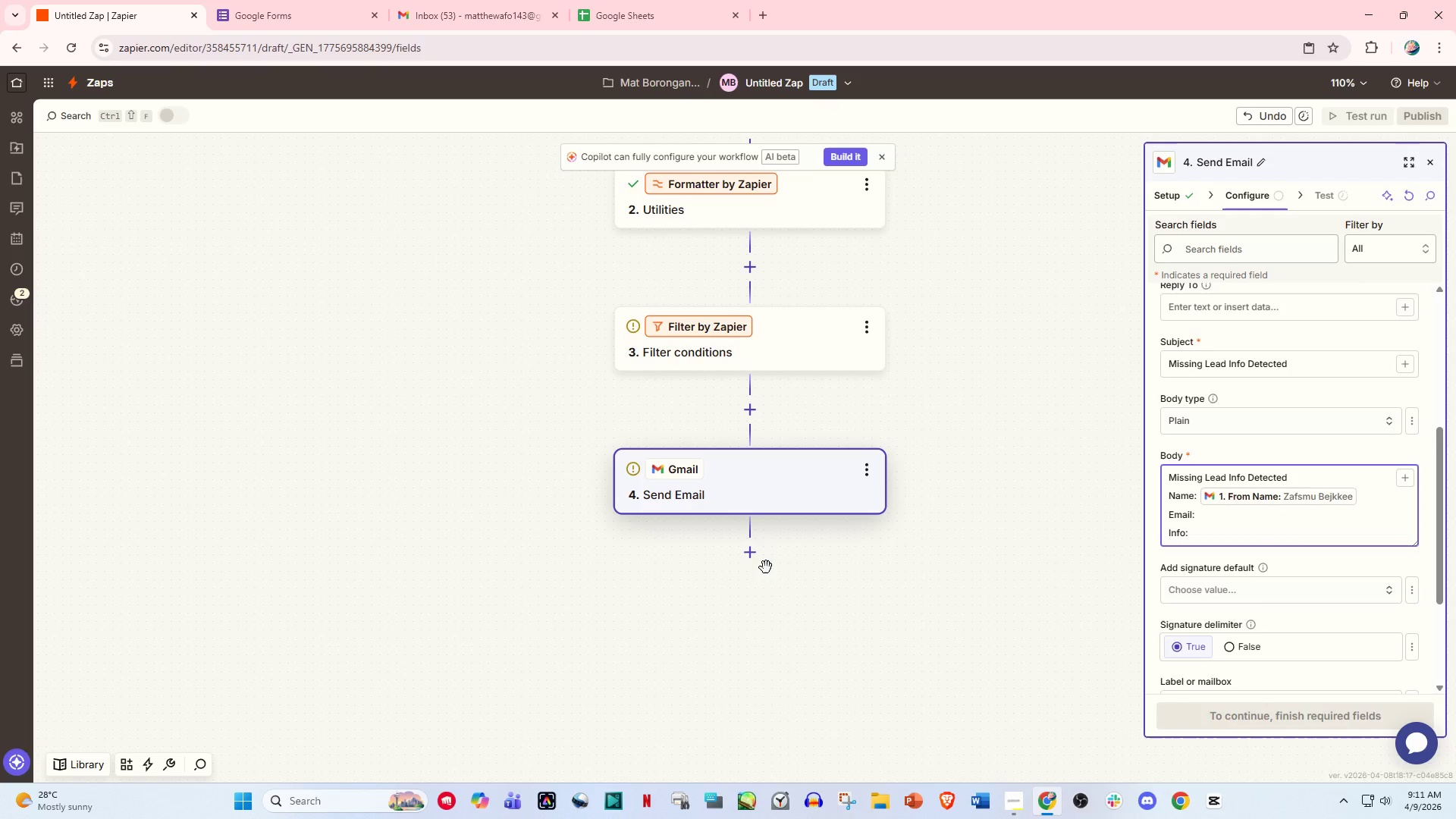 
left_click([752, 562])
 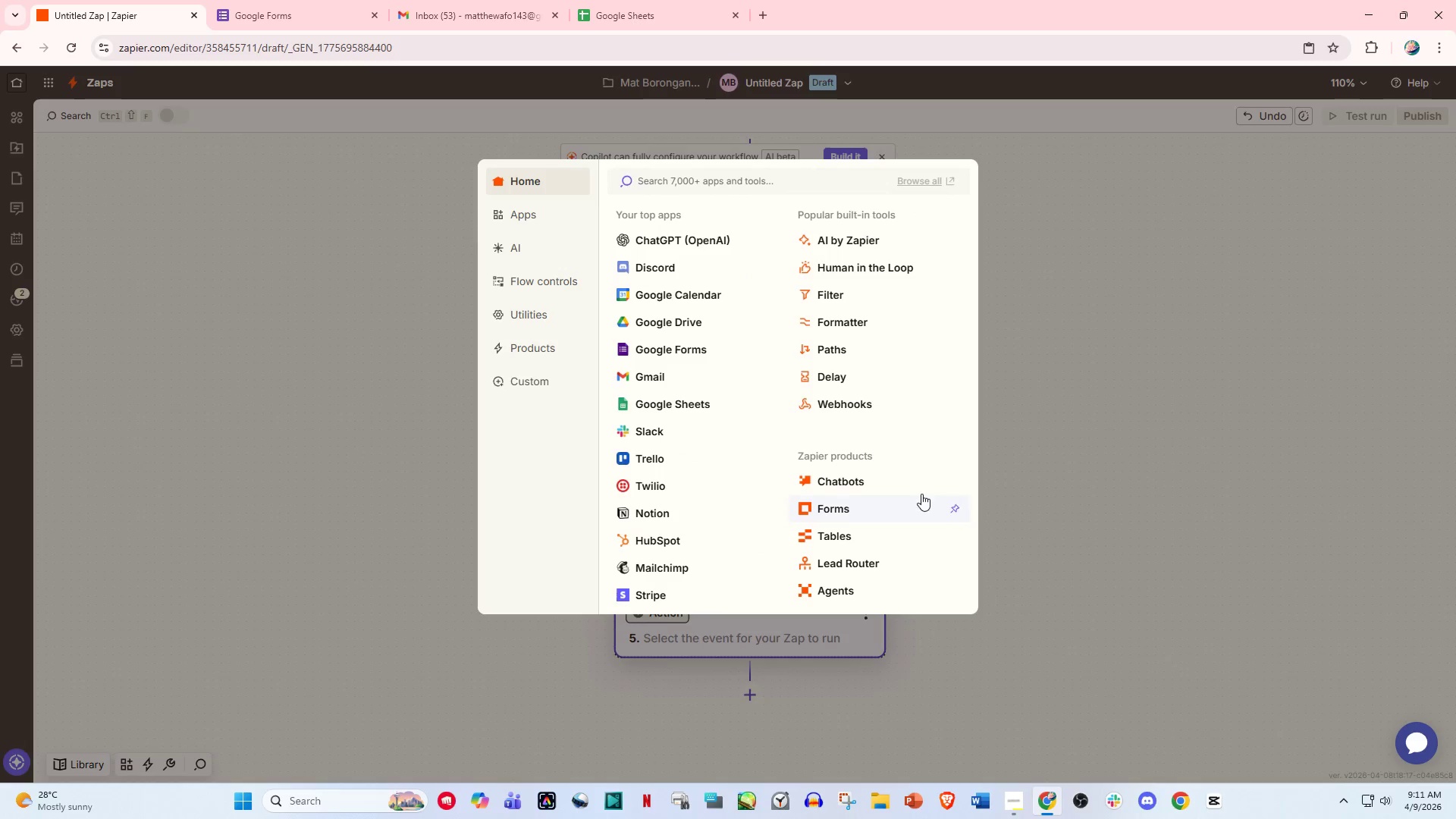 
left_click([1097, 446])
 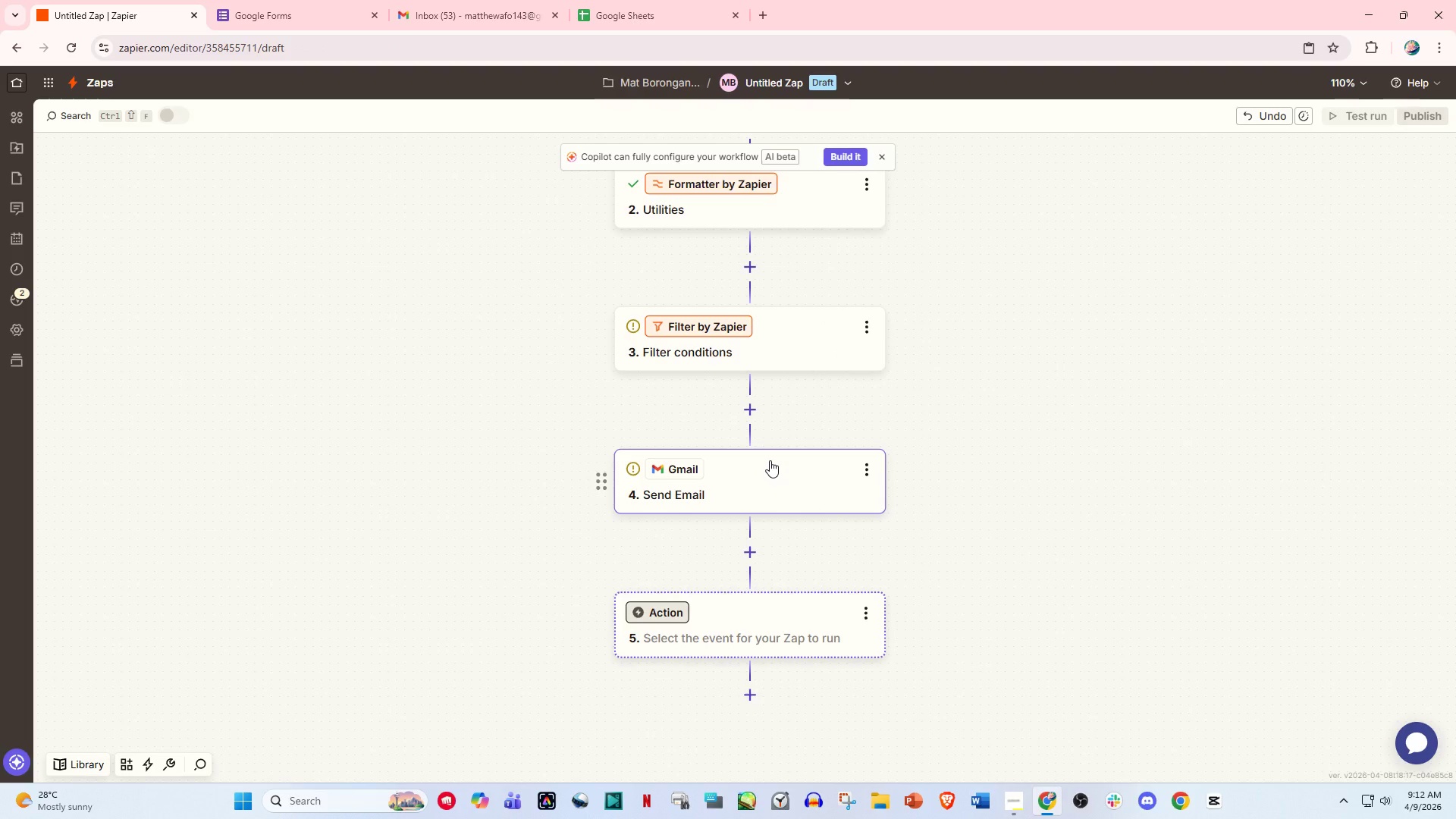 
wait(13.66)
 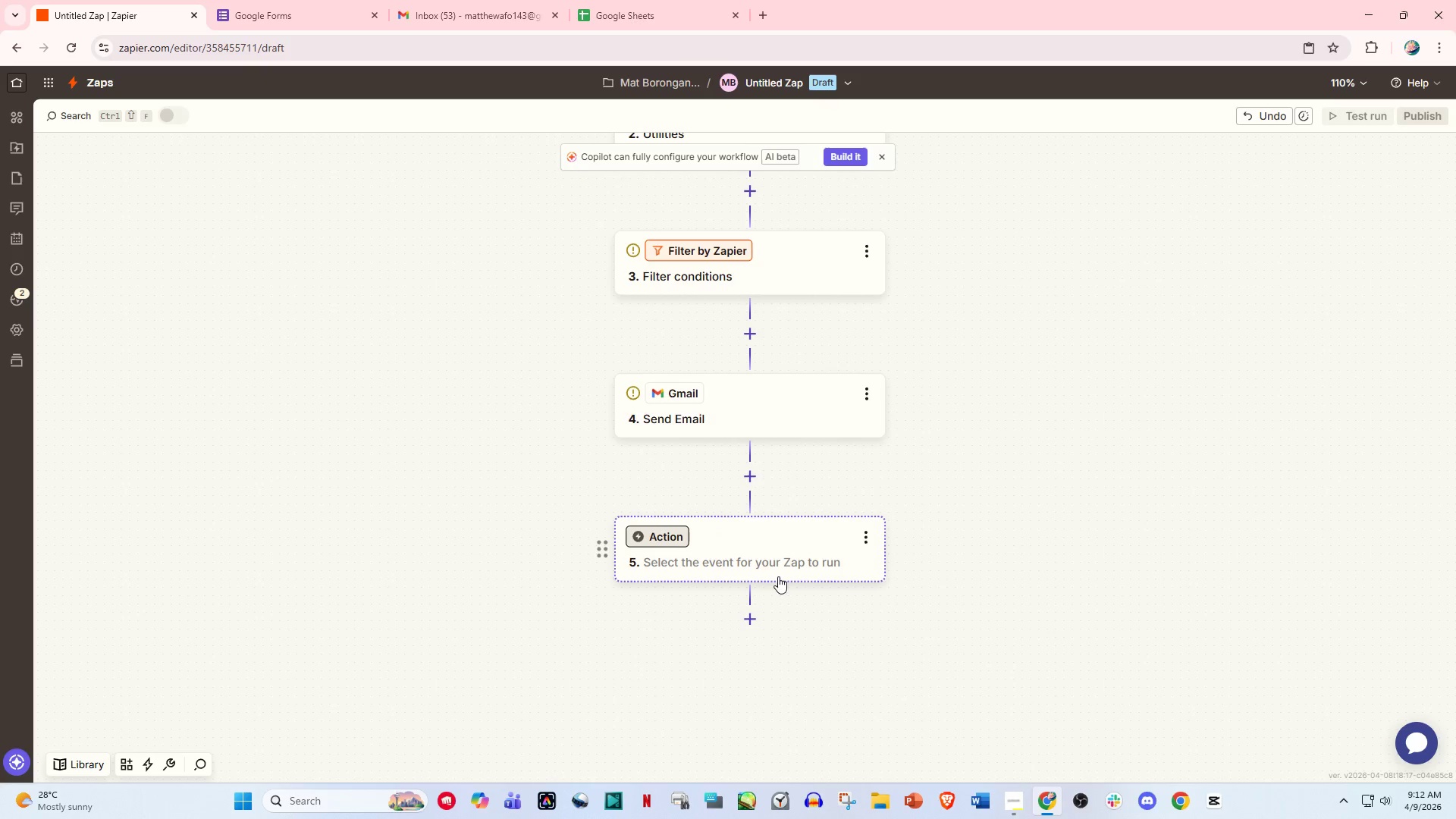 
left_click([777, 567])
 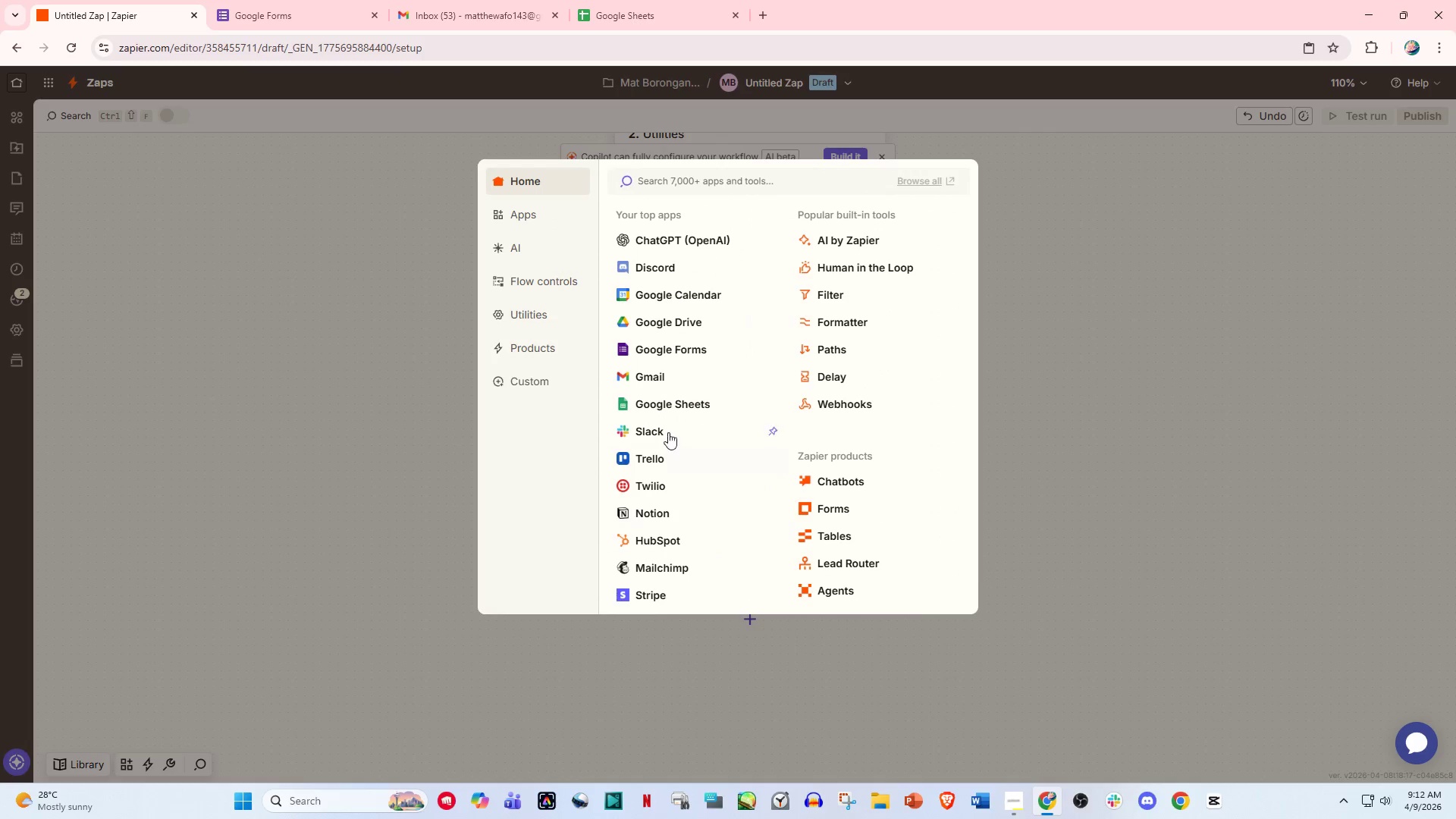 
scroll: coordinate [778, 576], scroll_direction: down, amount: 2.0
 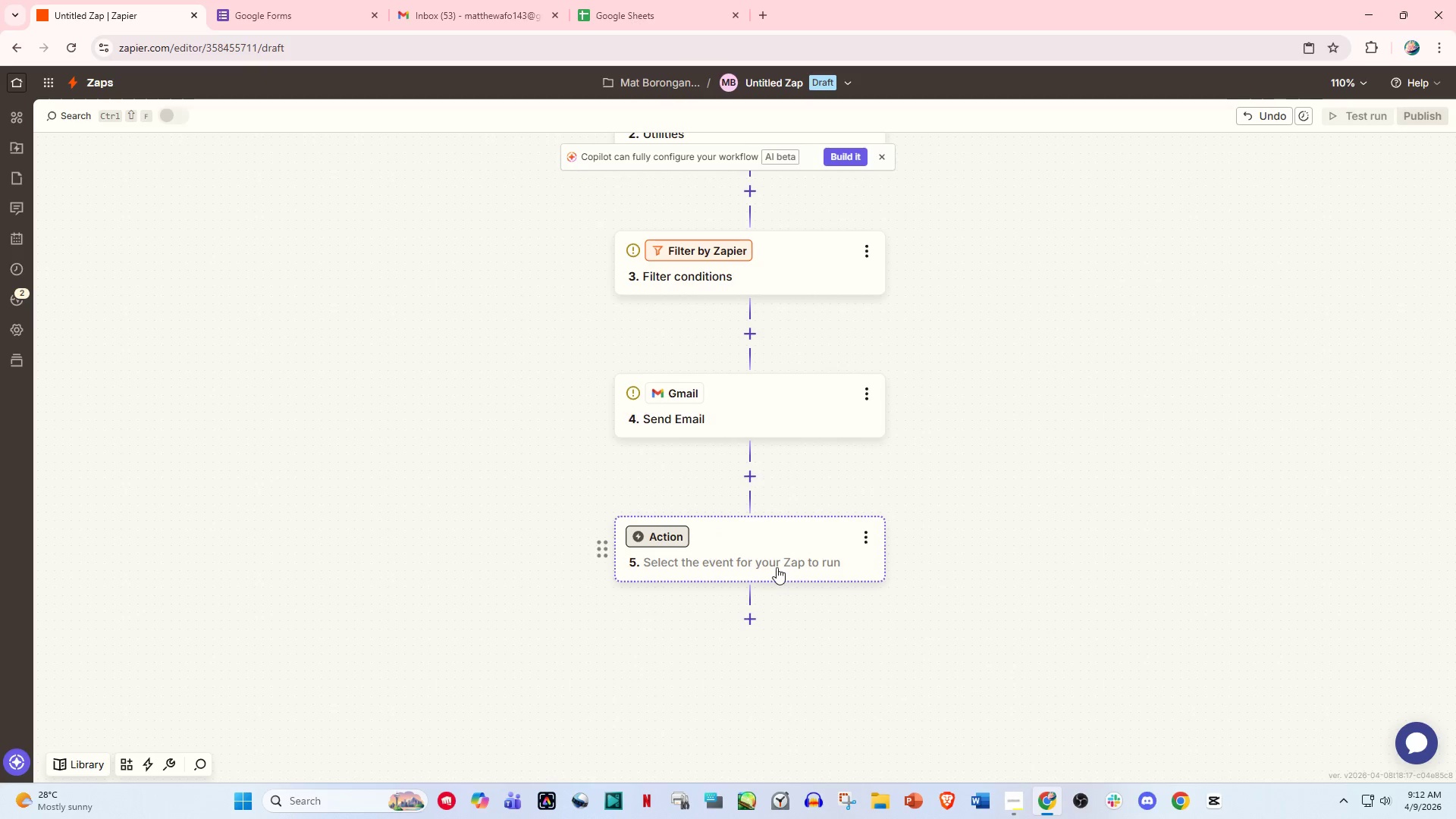 
left_click([682, 403])
 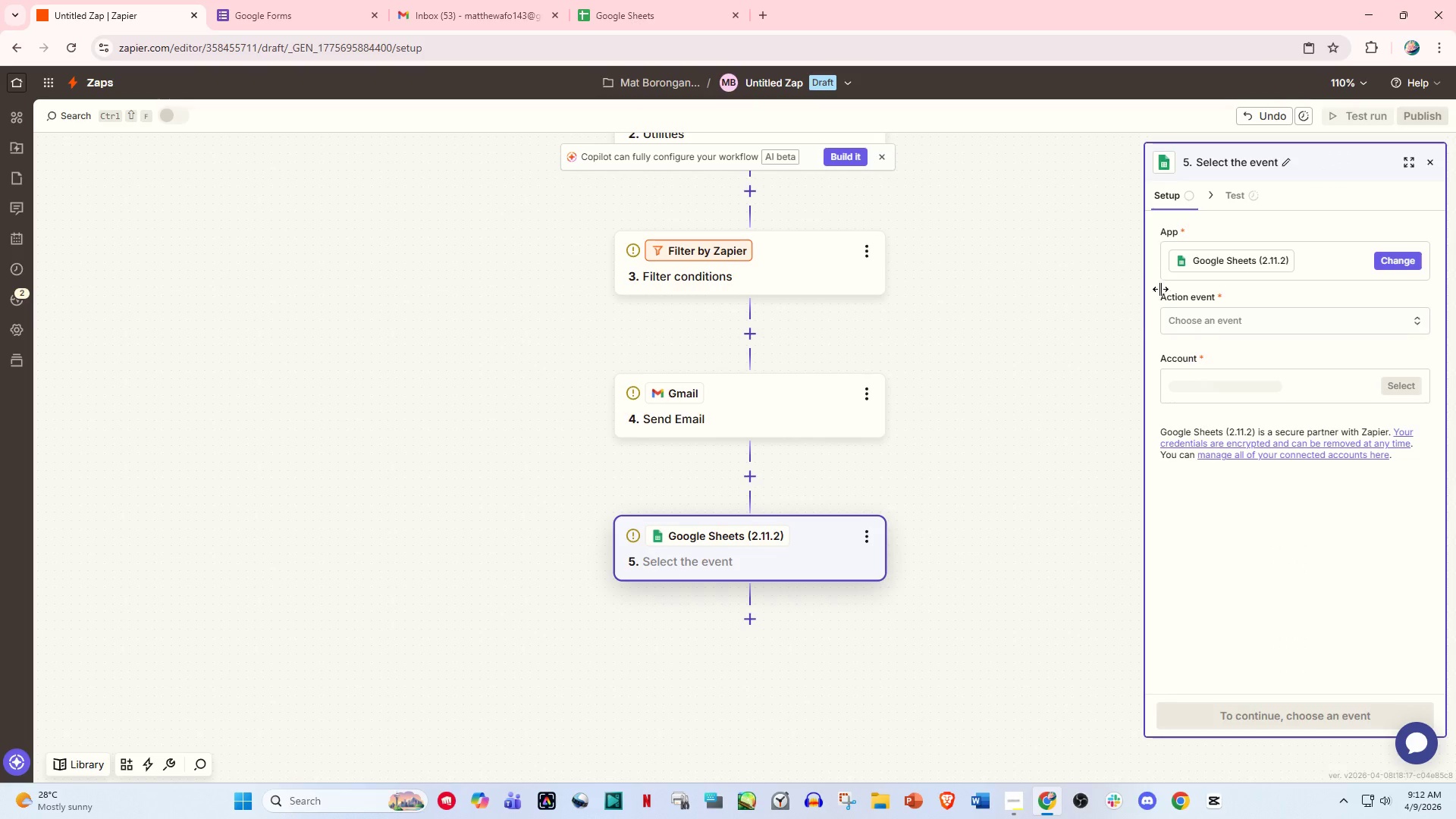 
left_click([1198, 319])
 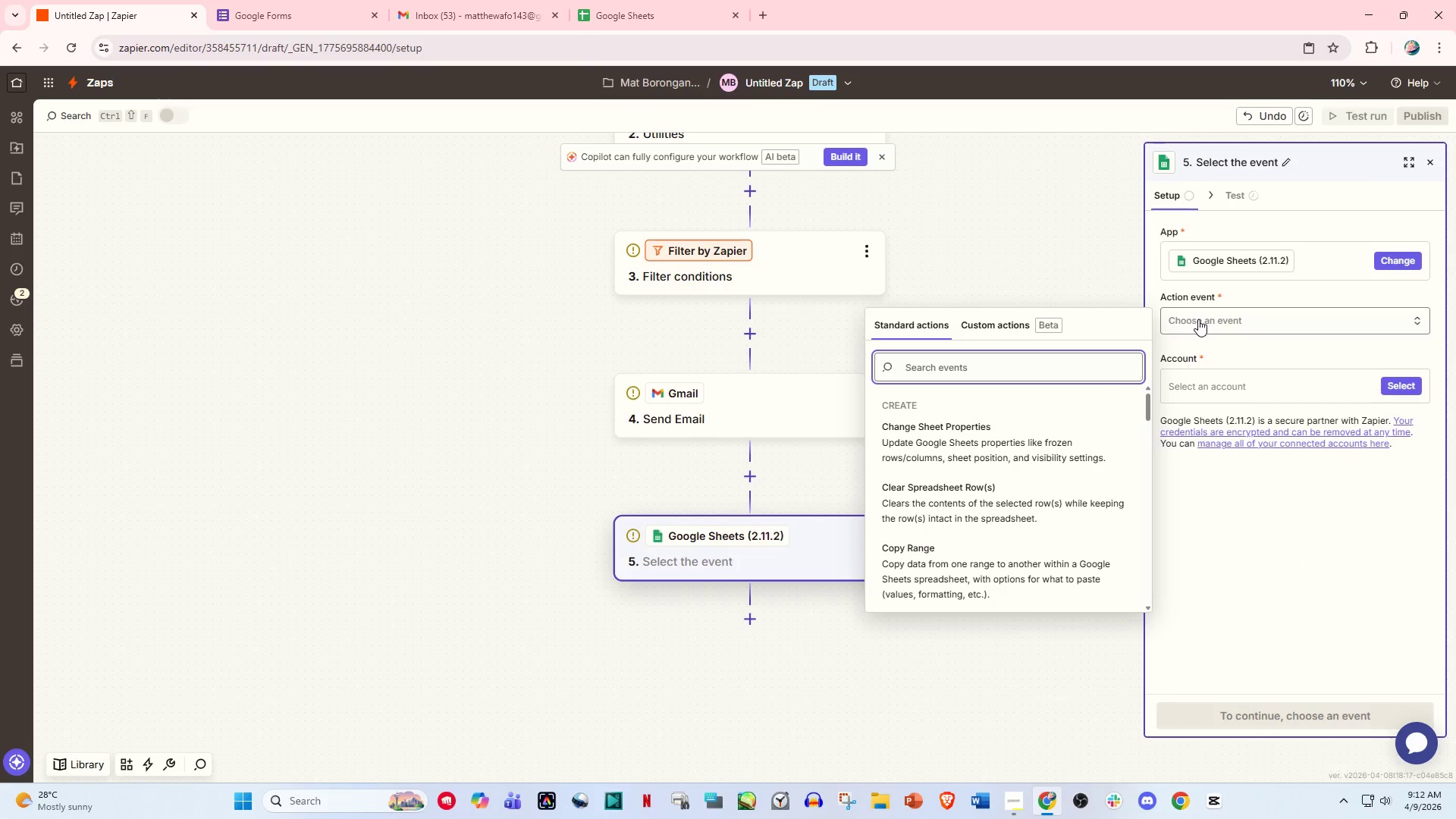 
type(crea)
 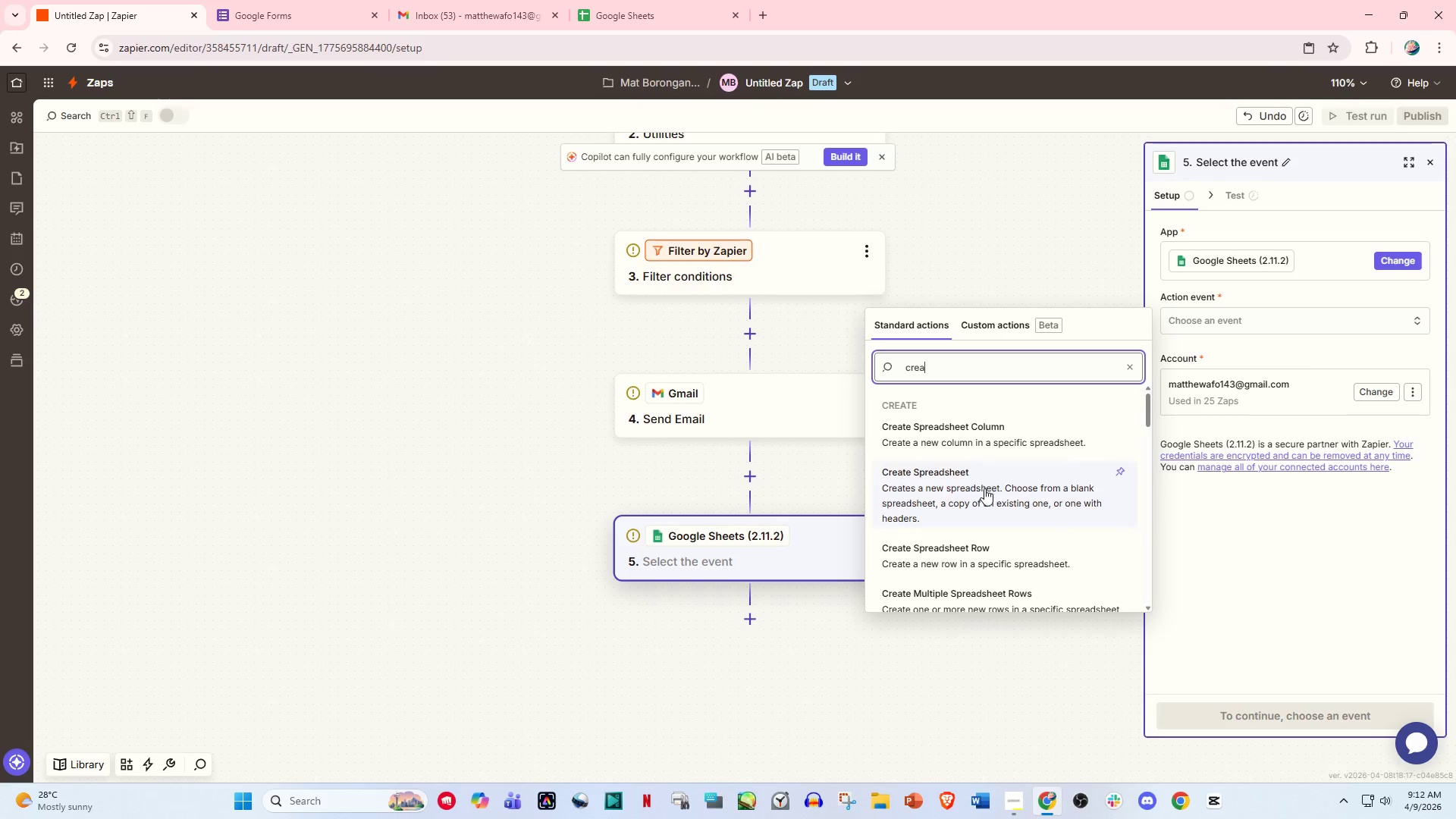 
left_click([990, 556])
 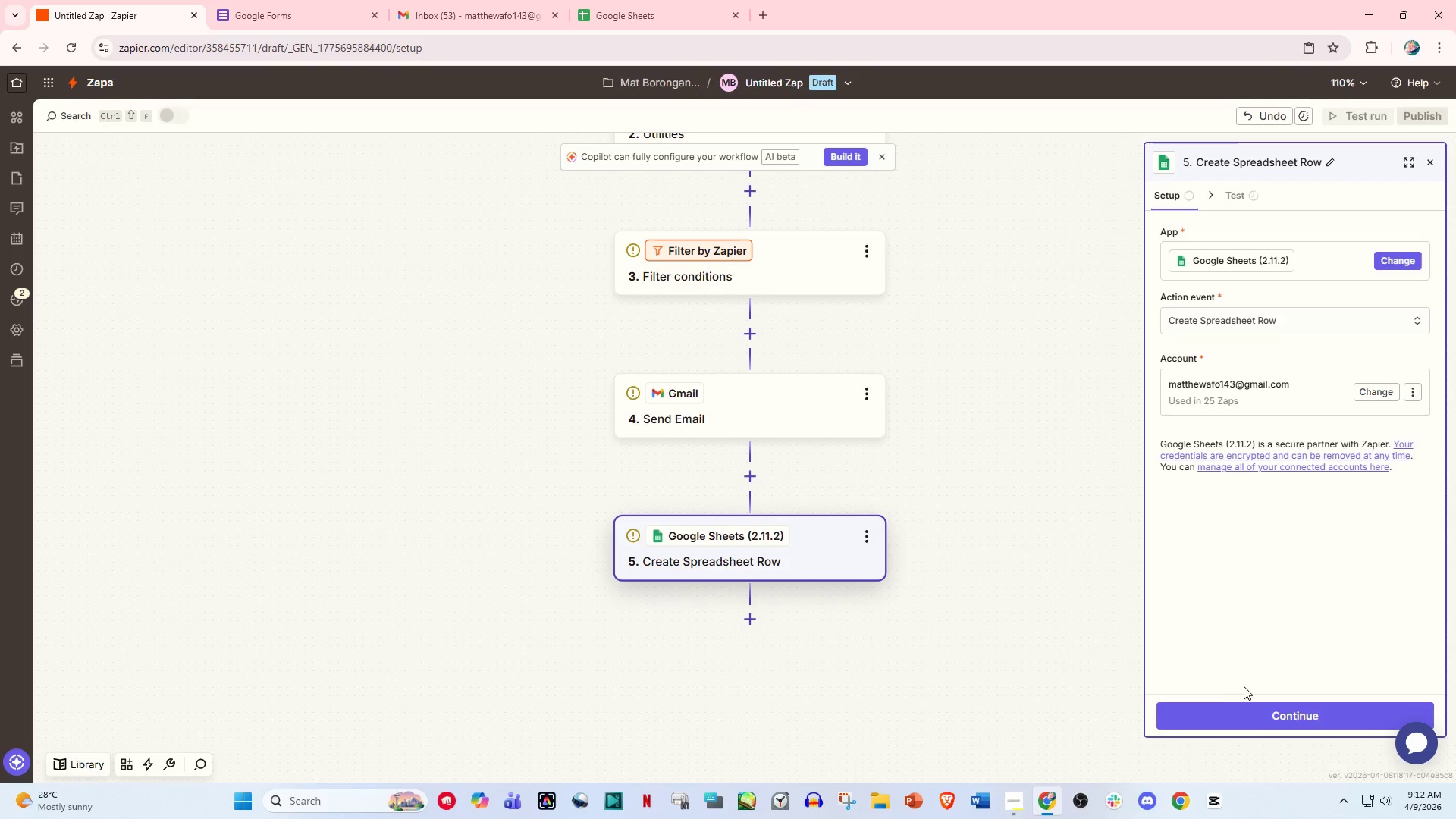 
left_click([1250, 709])
 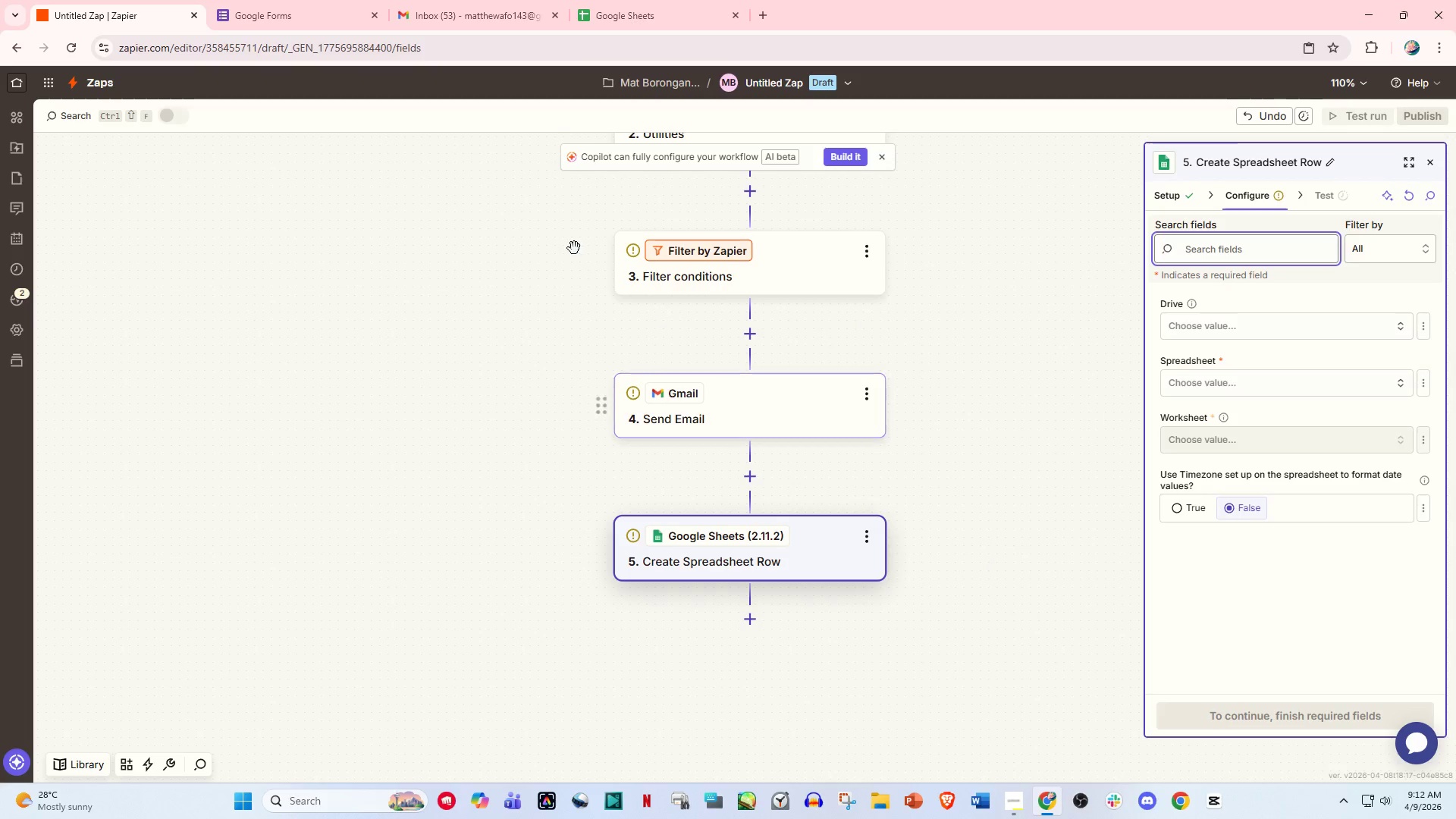 
left_click([619, 0])
 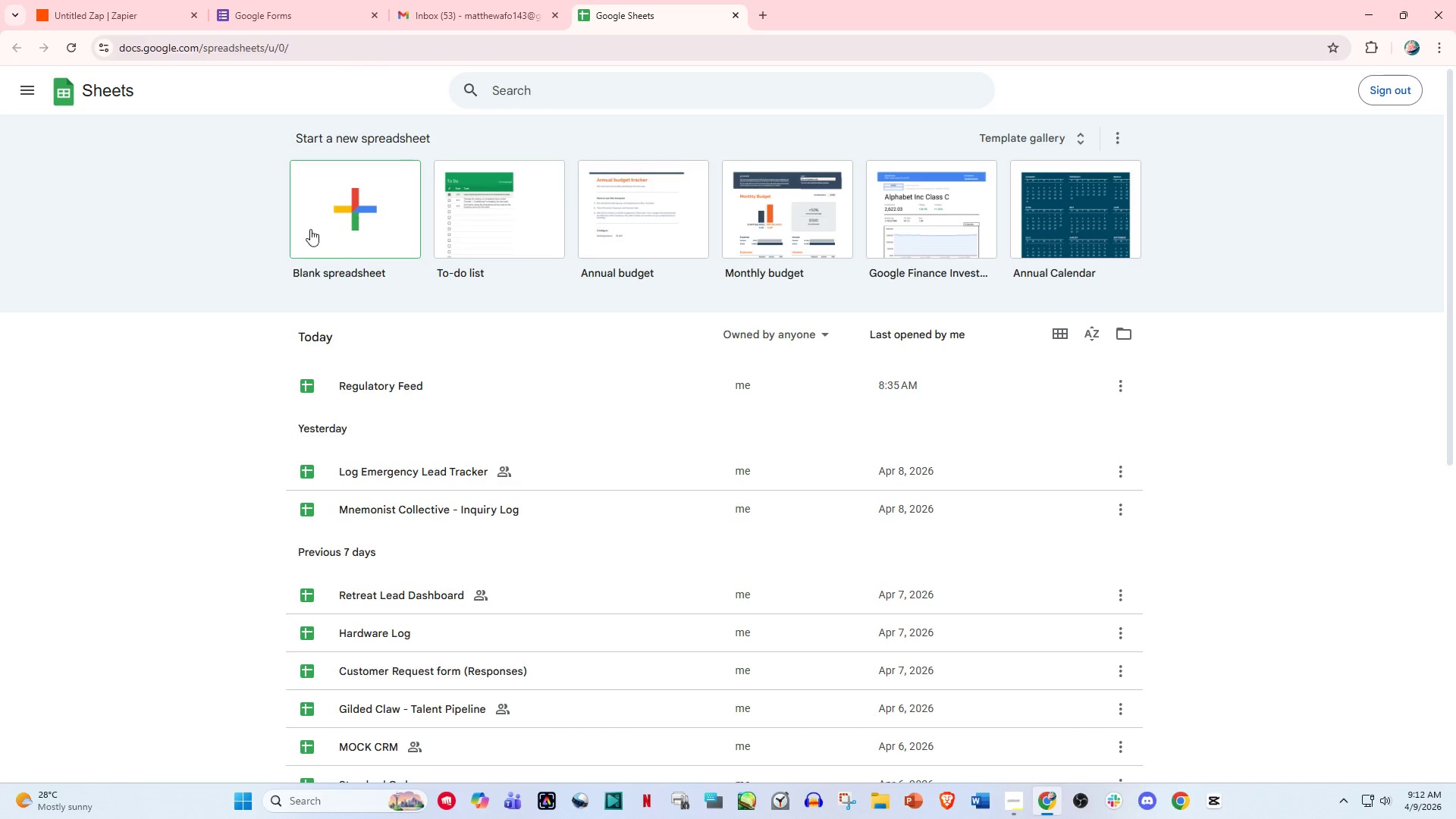 
left_click([334, 219])
 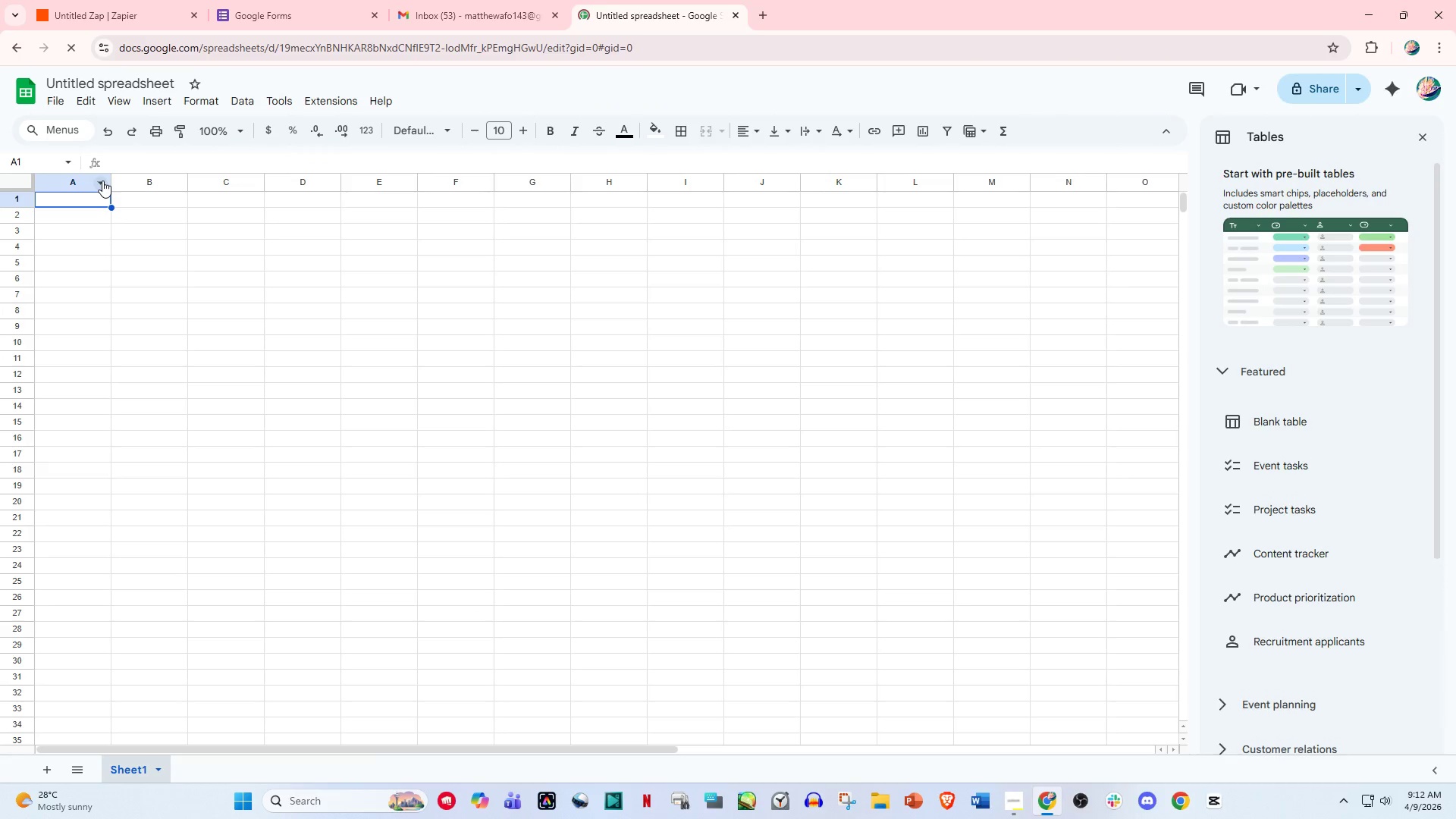 
wait(8.58)
 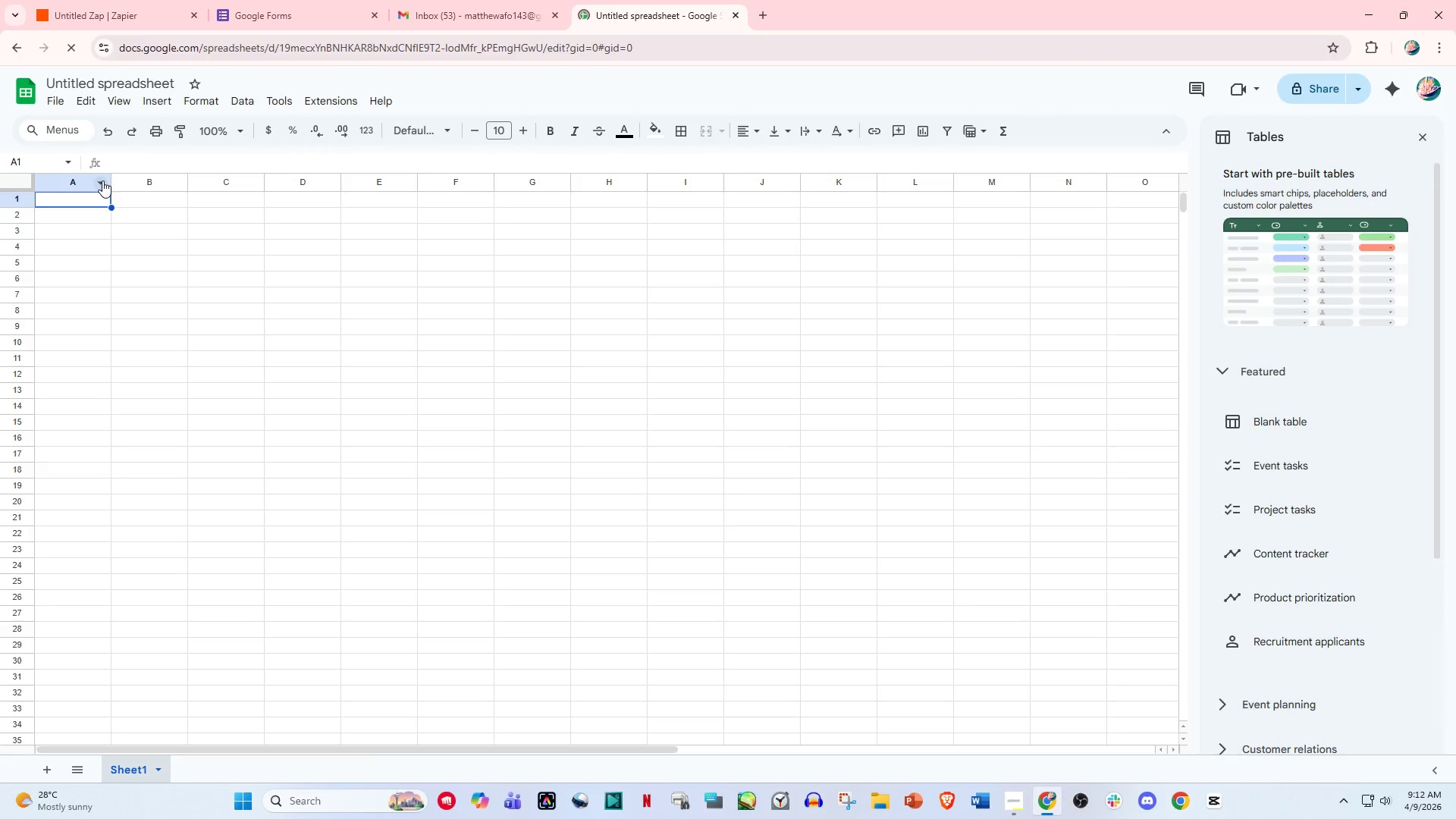 
left_click([120, 82])
 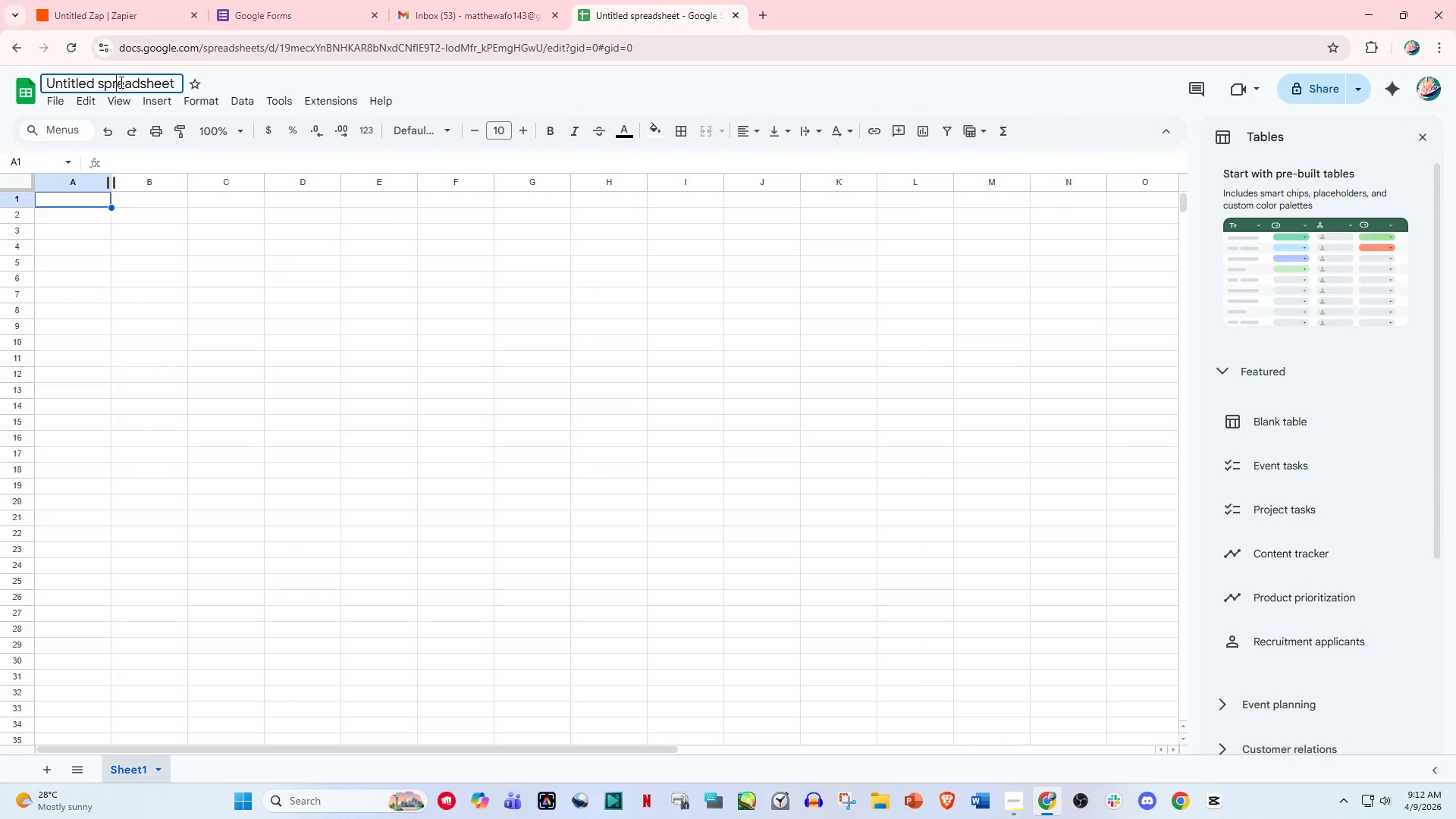 
key(Control+A)
 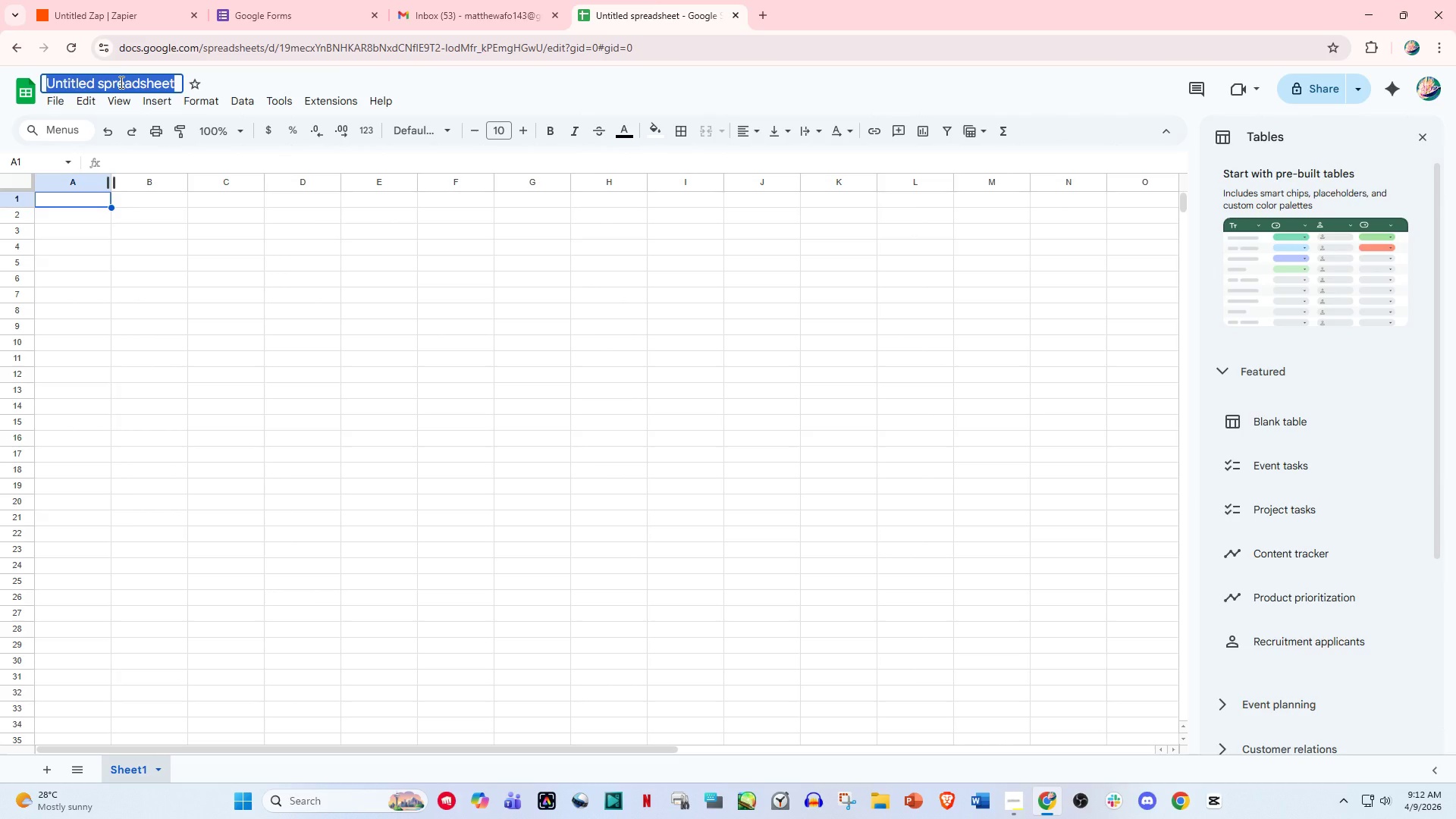 
hold_key(key=ShiftLeft, duration=0.5)
 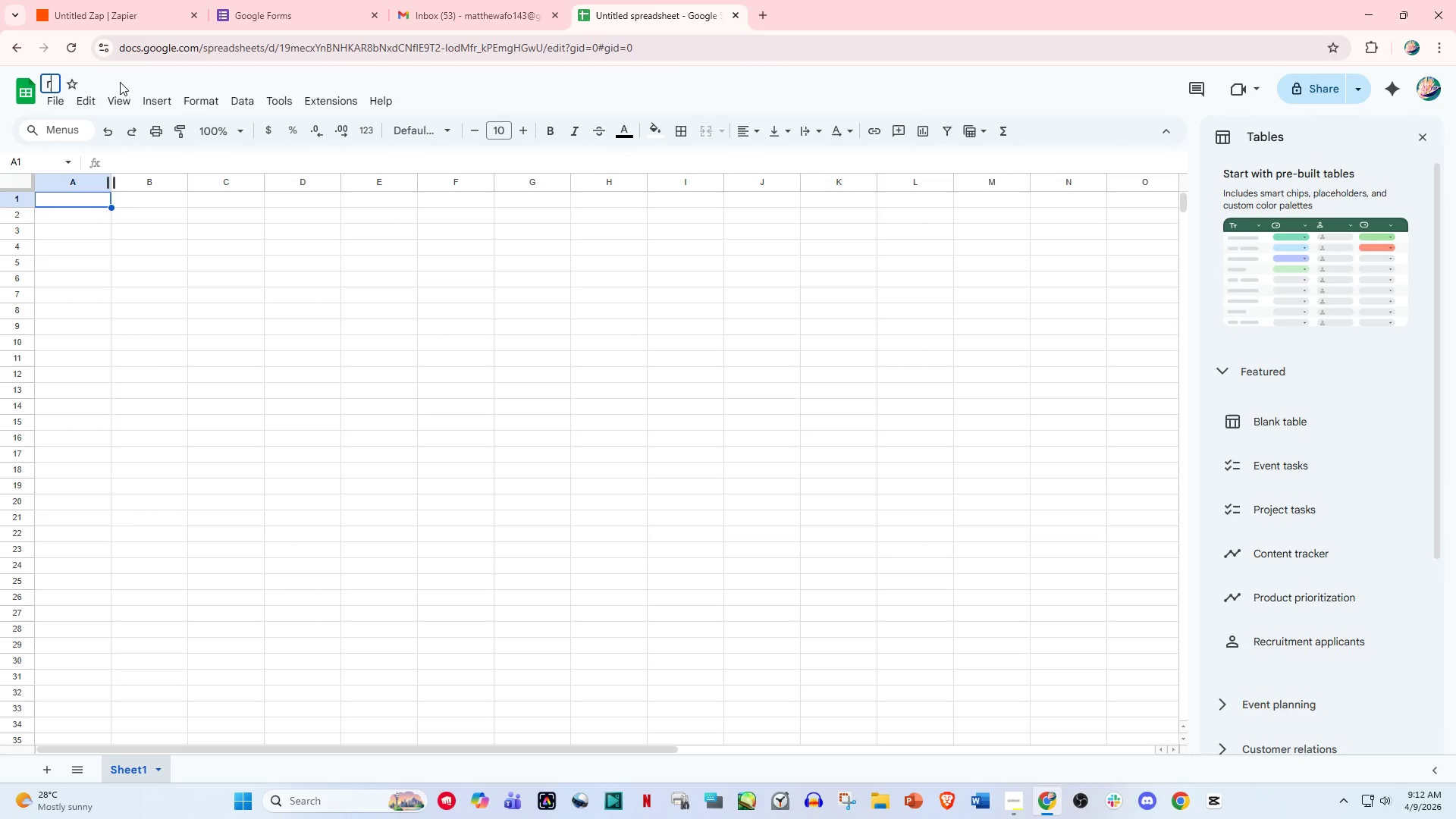 
type(regulatRegulka)
key(Backspace)
key(Backspace)
key(Backspace)
type(ulatory Feed)
 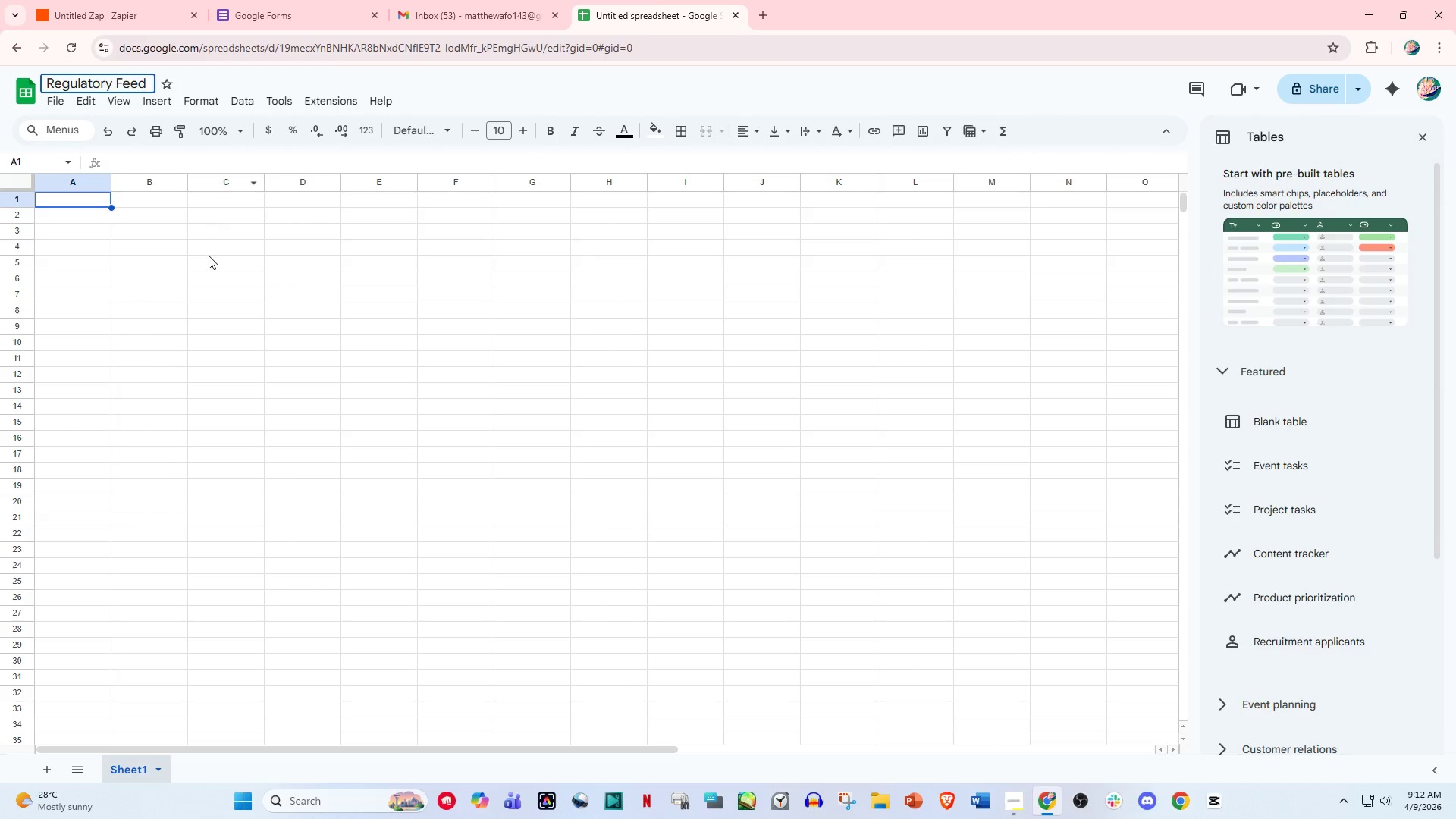 
left_click([209, 256])
 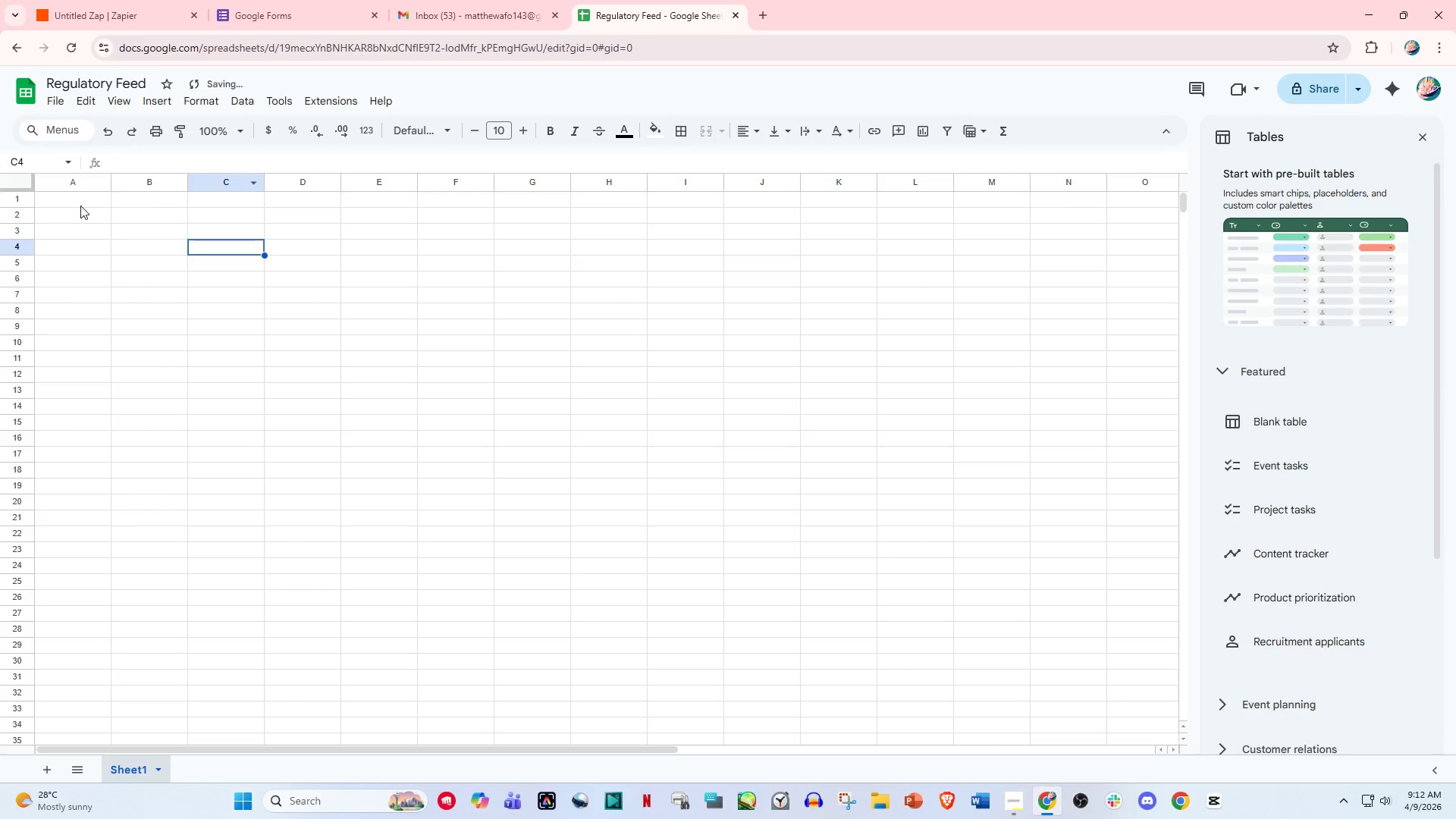 
left_click([80, 202])
 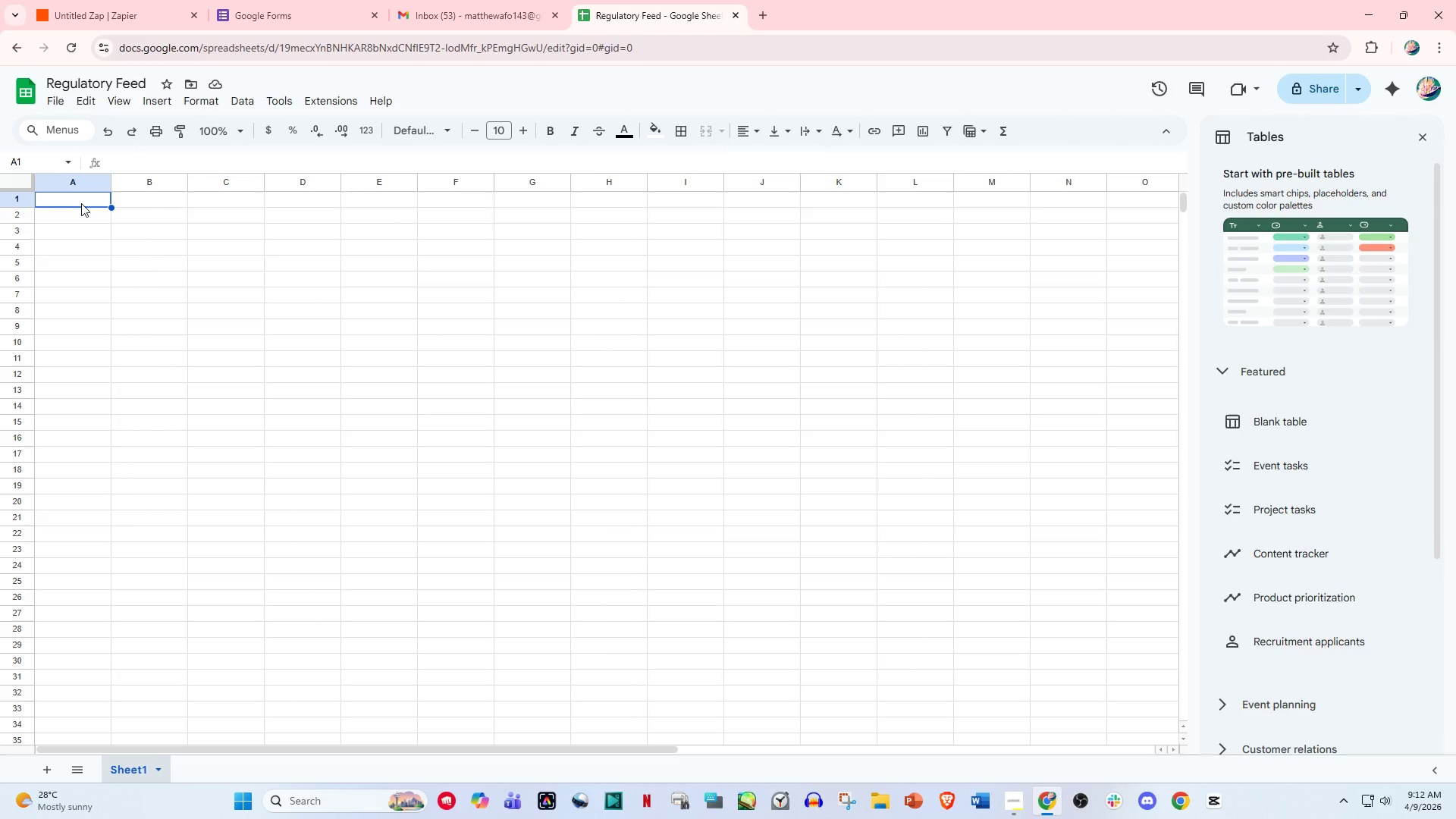 
wait(5.19)
 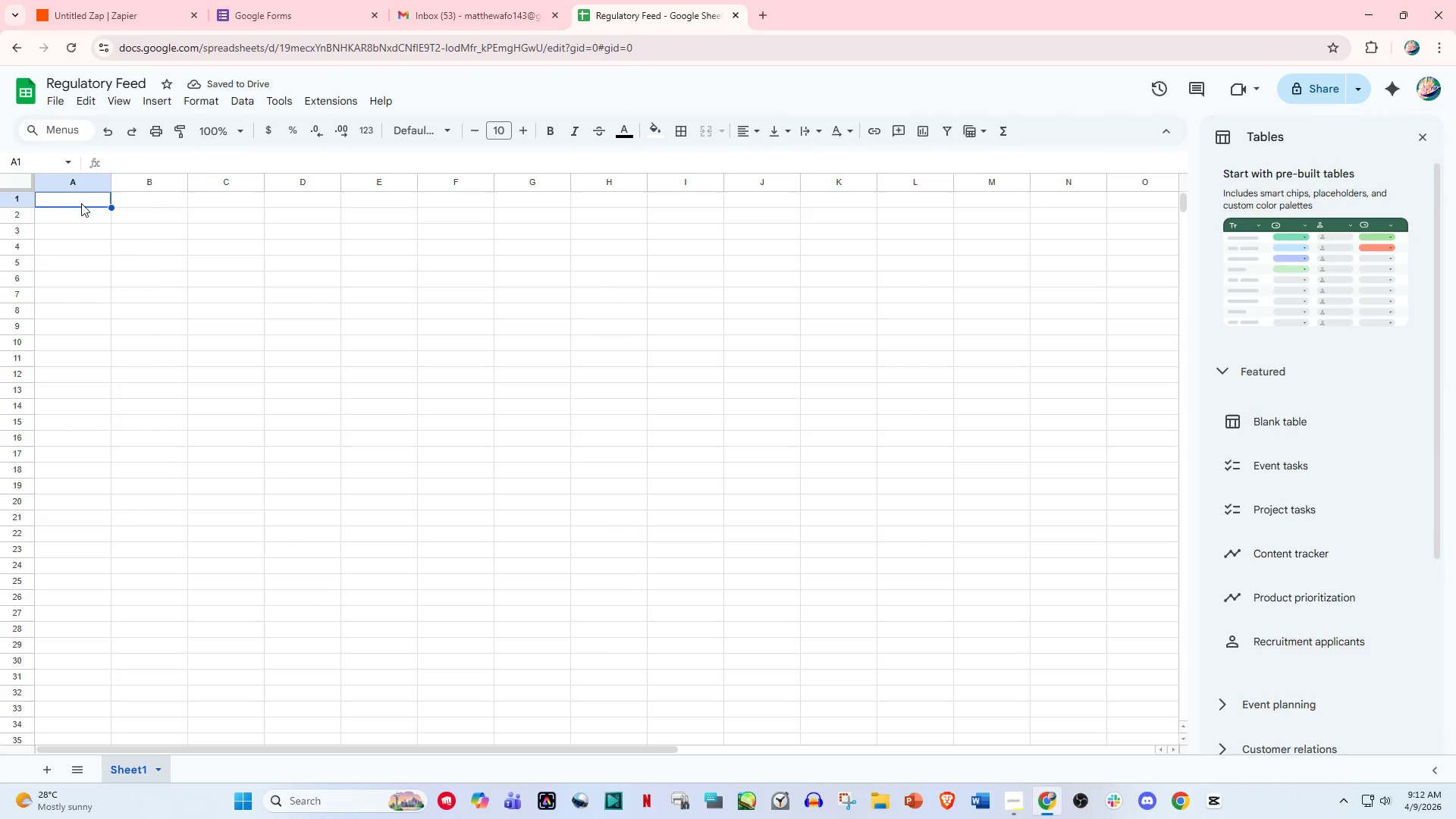 
type(Date)
 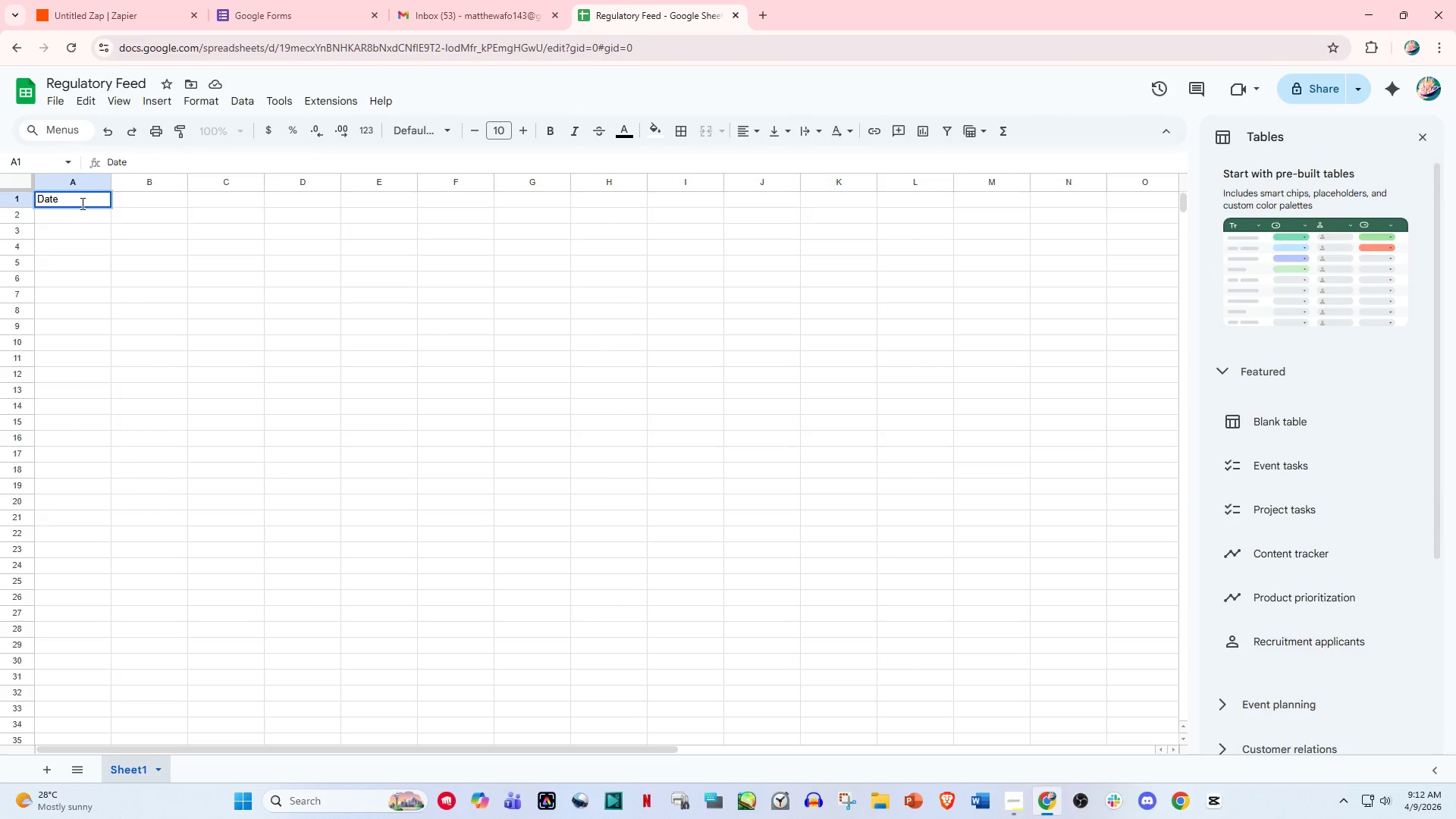 
key(ArrowRight)
 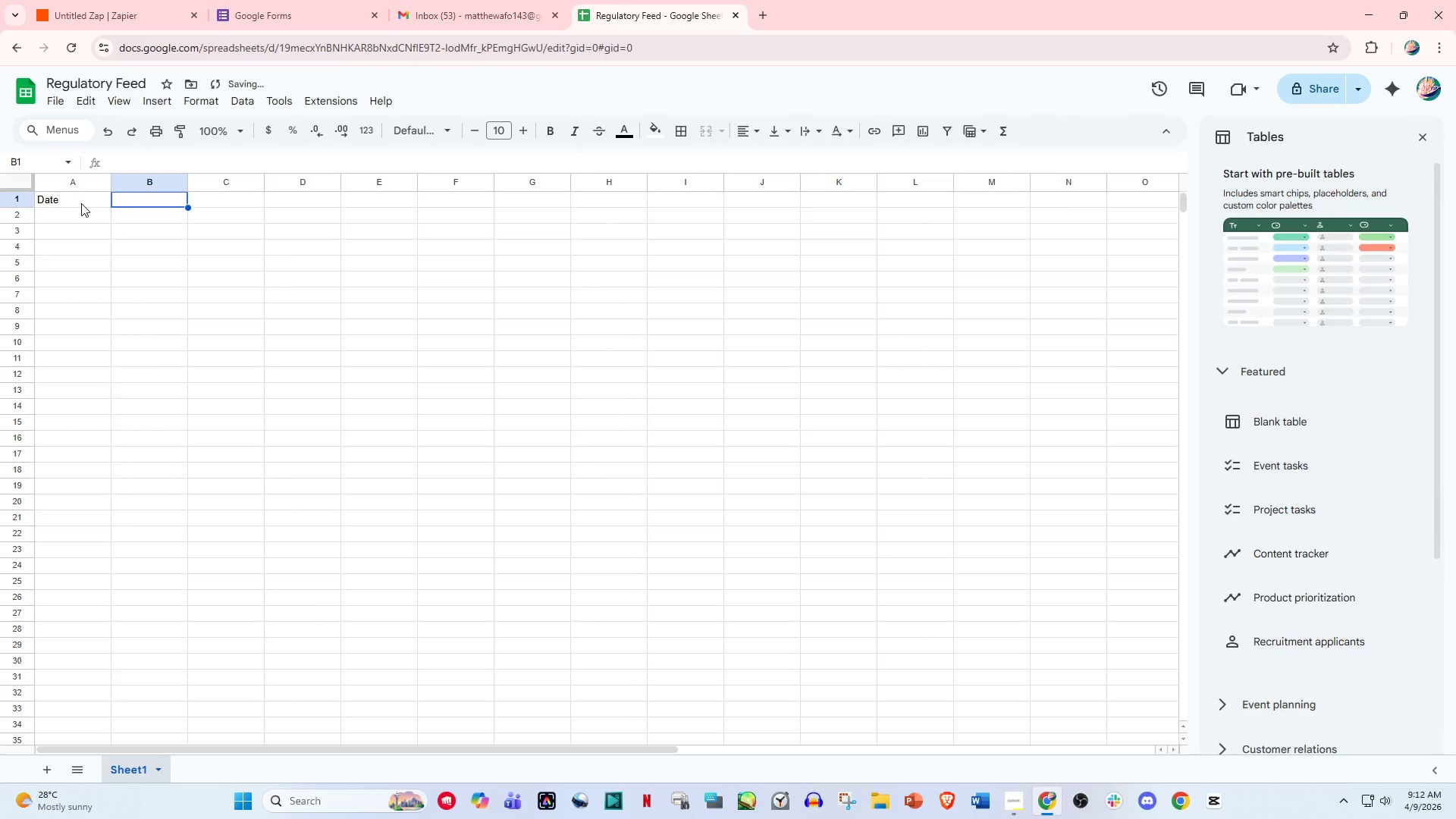 
type(Name)
 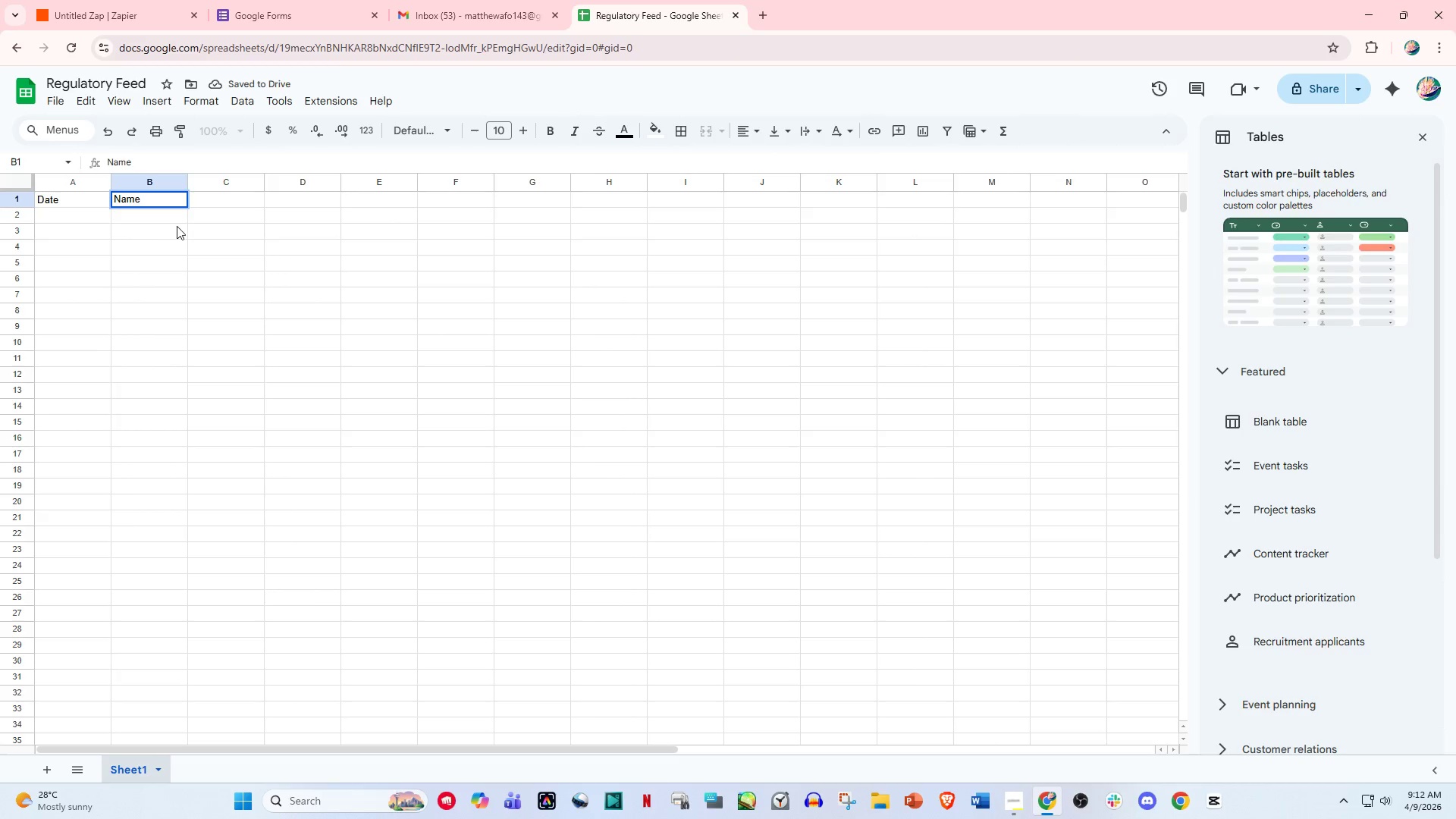 
double_click([238, 196])
 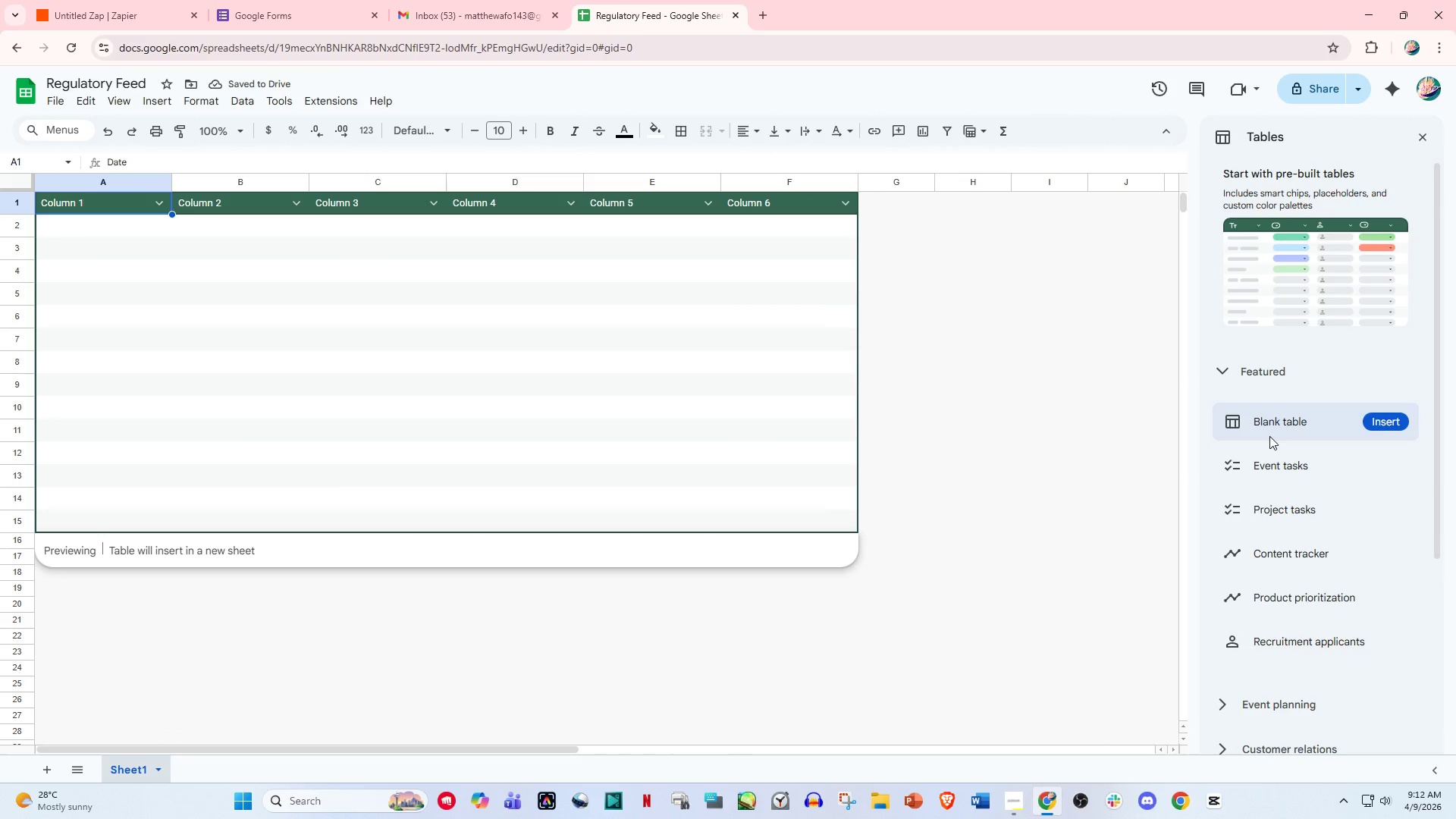 
left_click([1269, 436])
 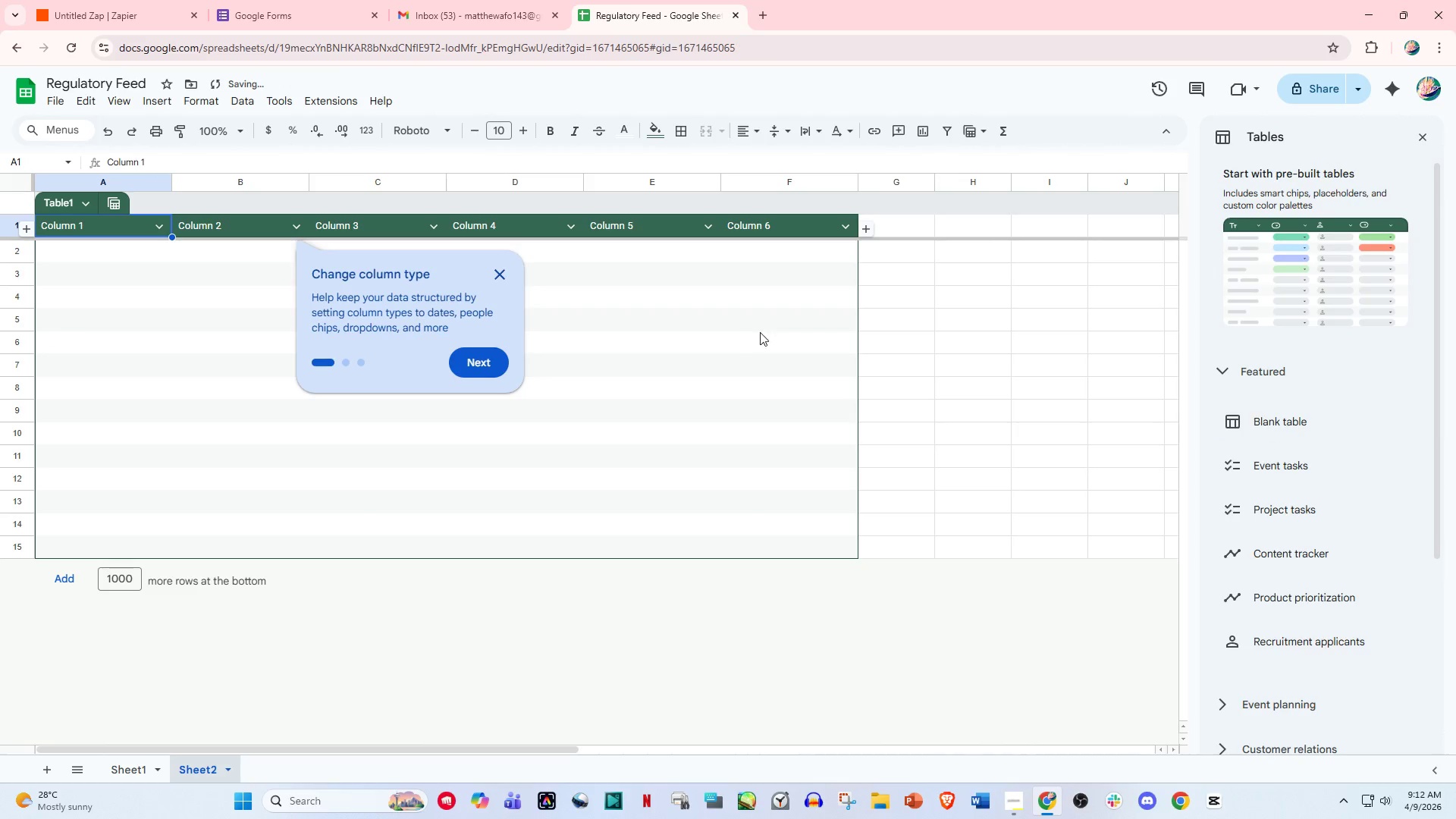 
left_click([941, 294])
 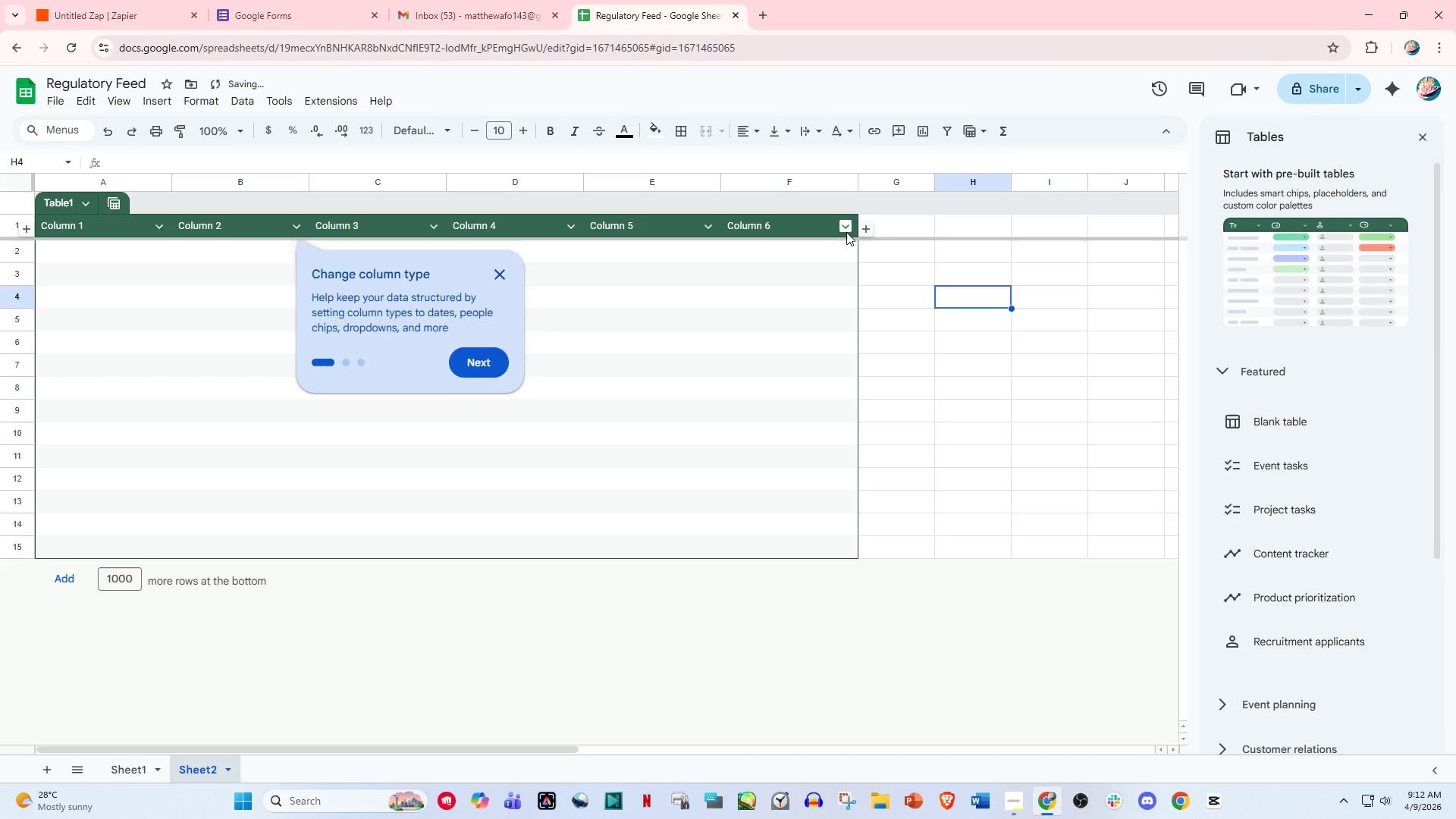 
left_click([867, 230])
 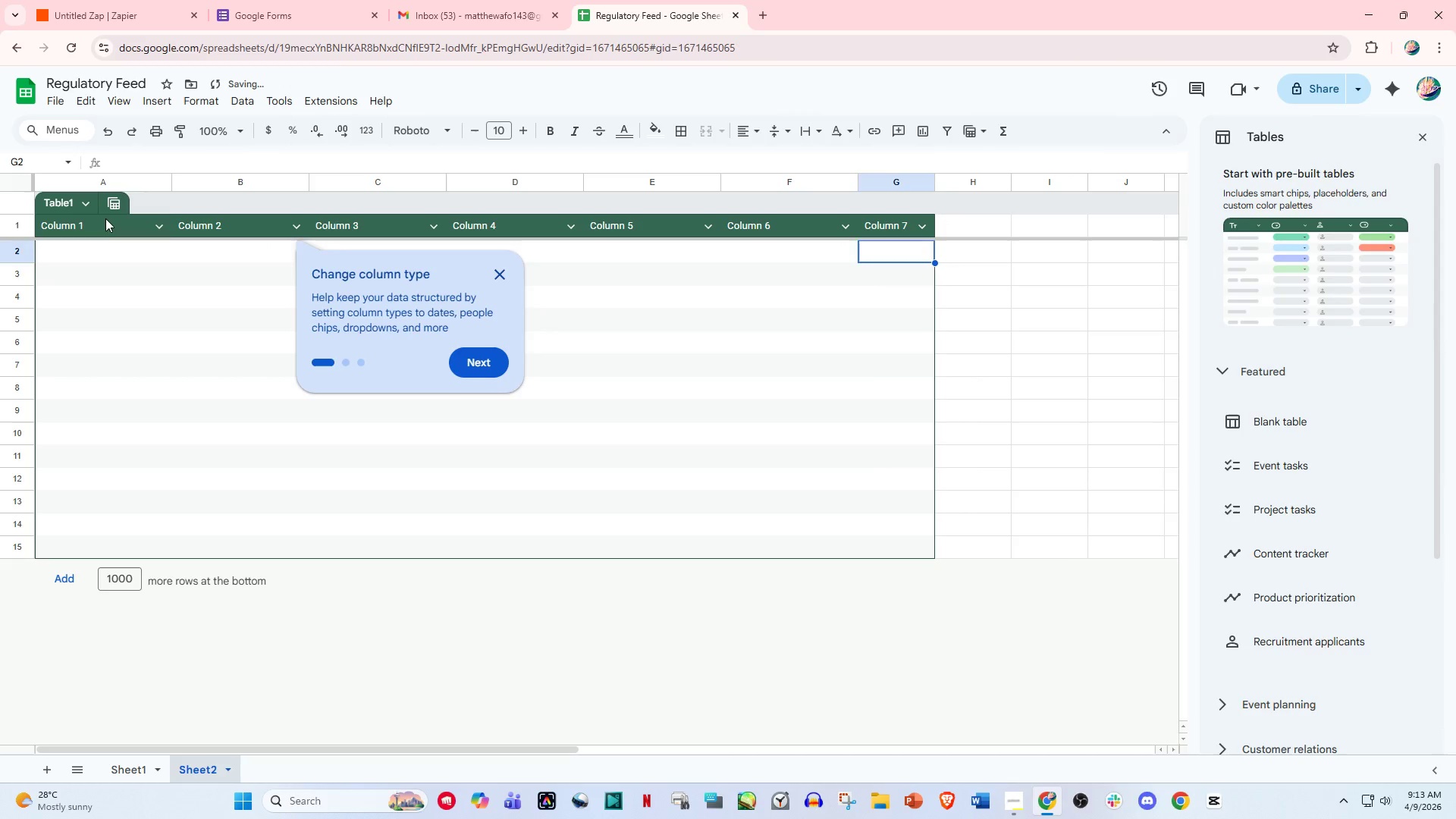 
double_click([87, 222])
 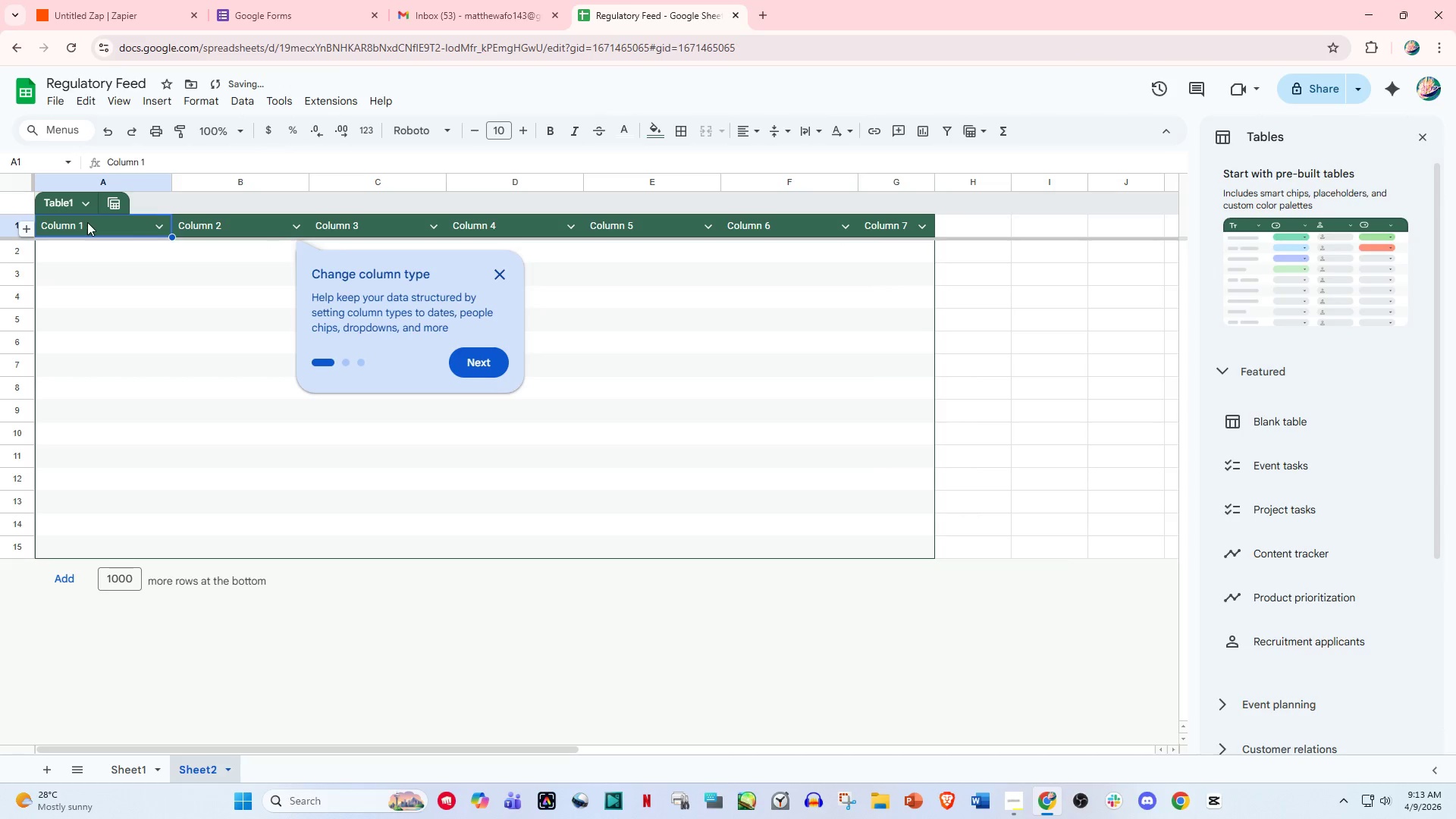 
triple_click([87, 222])
 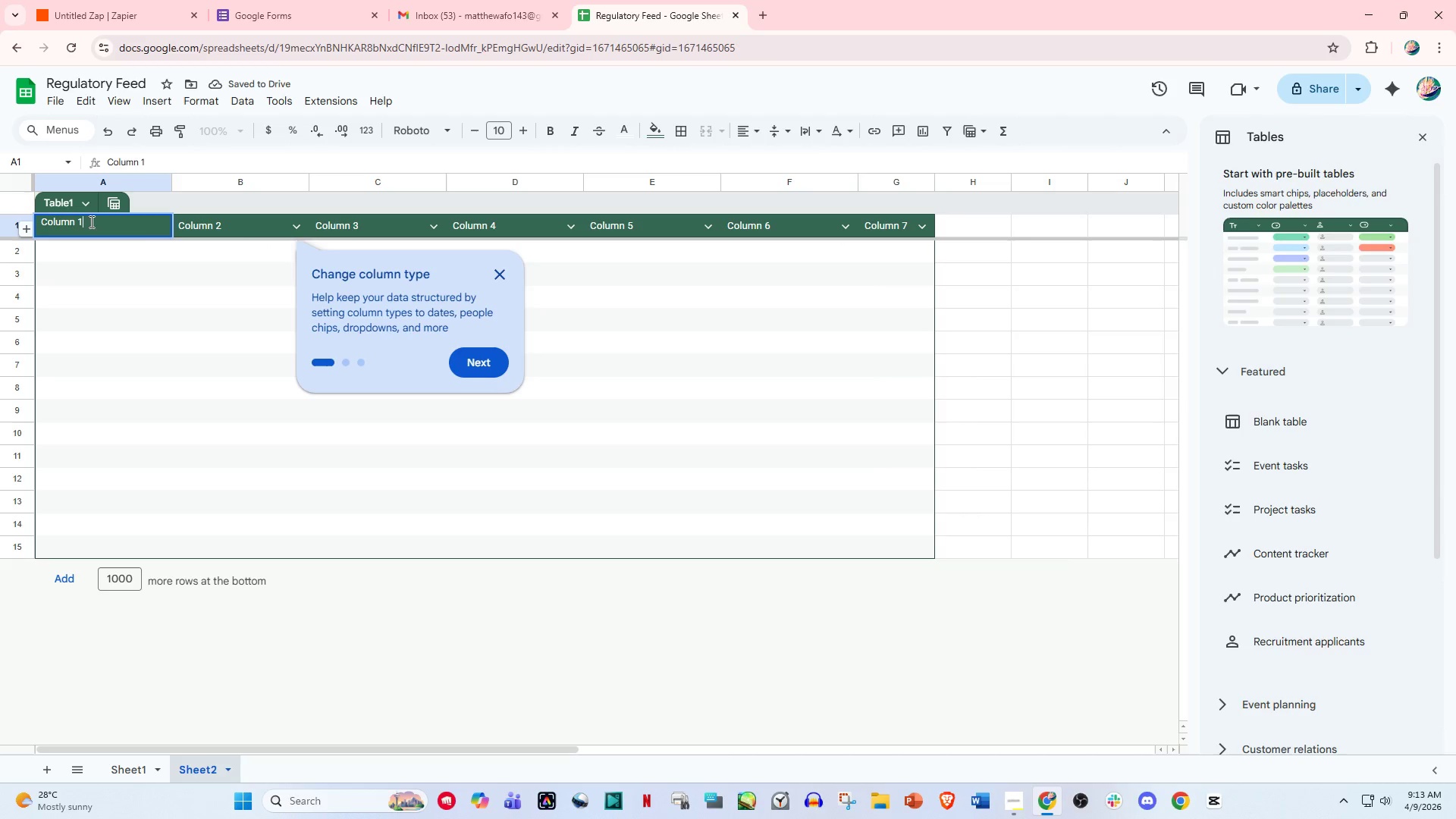 
left_click_drag(start_coordinate=[90, 221], to_coordinate=[26, 219])
 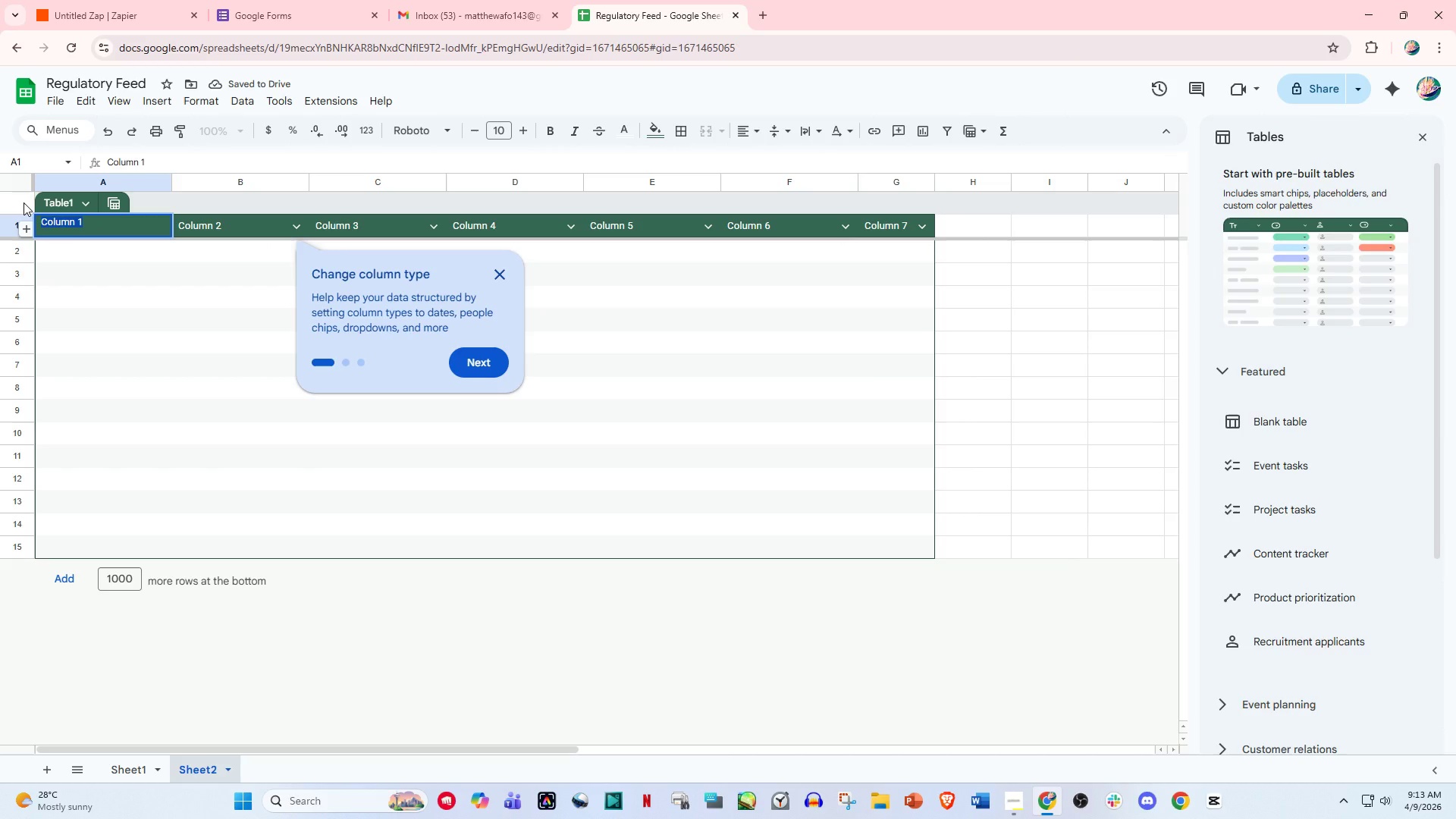 
type(Nm)
key(Backspace)
type(ame)
 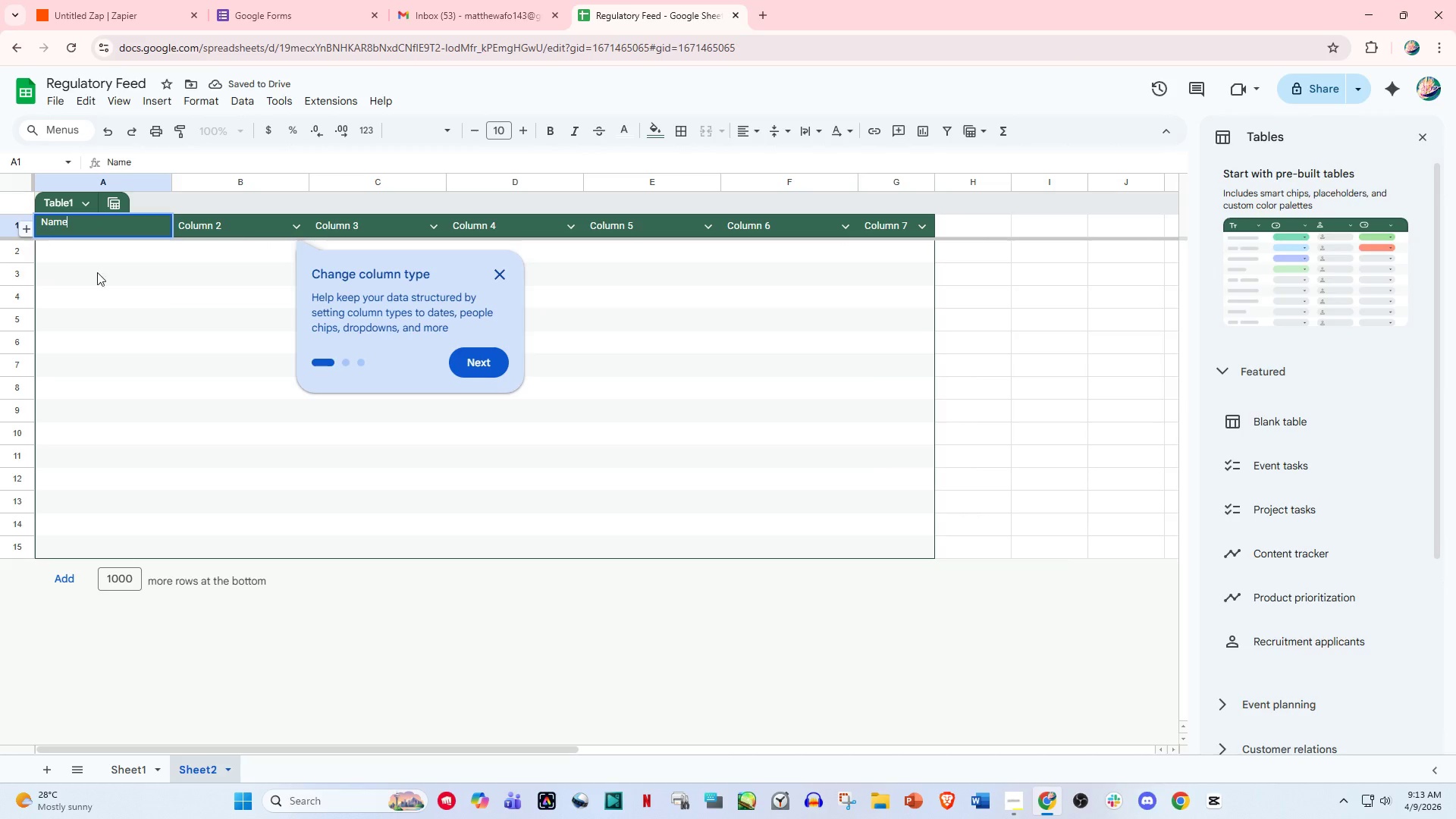 
left_click([168, 293])
 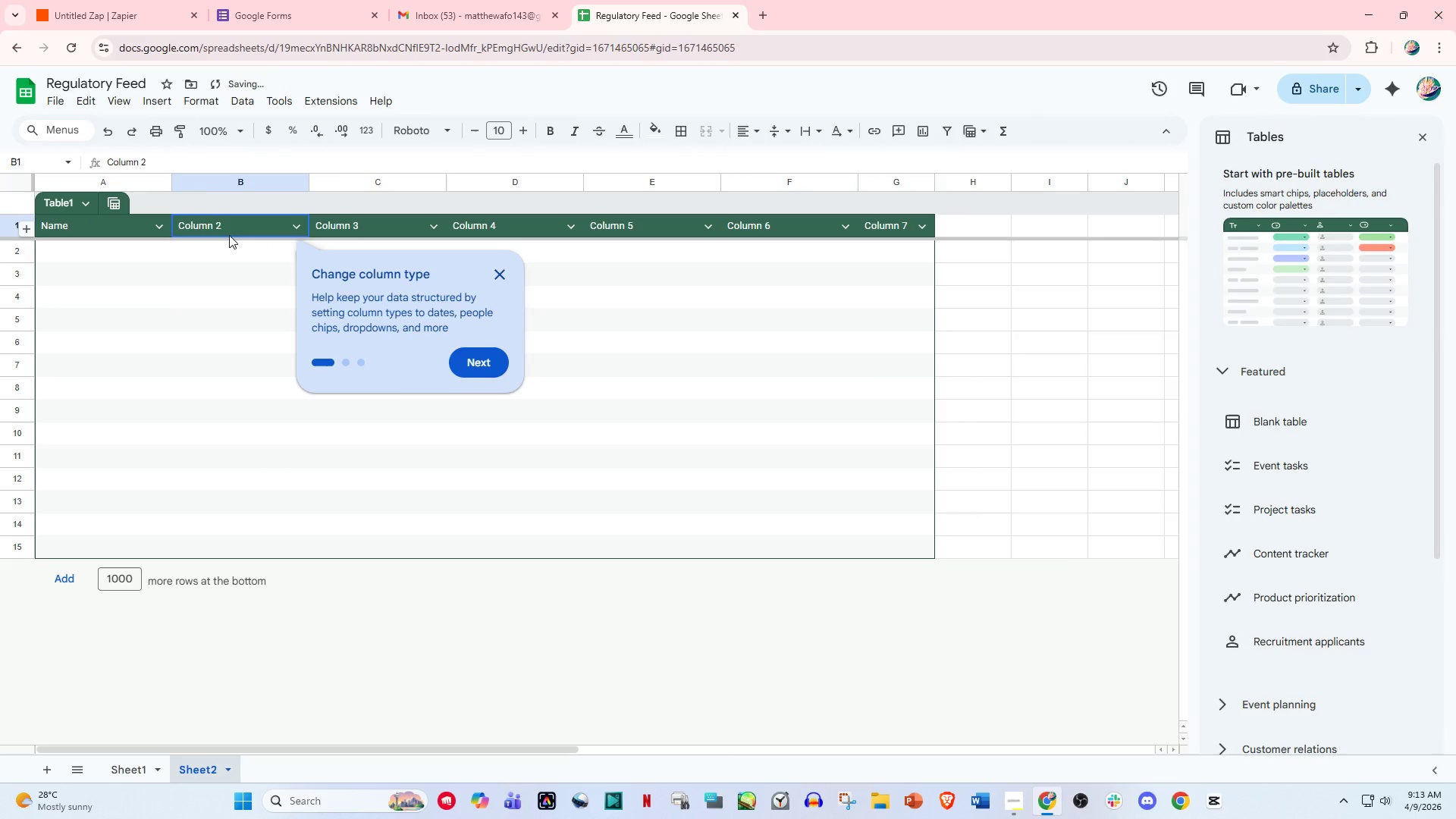 
double_click([230, 230])
 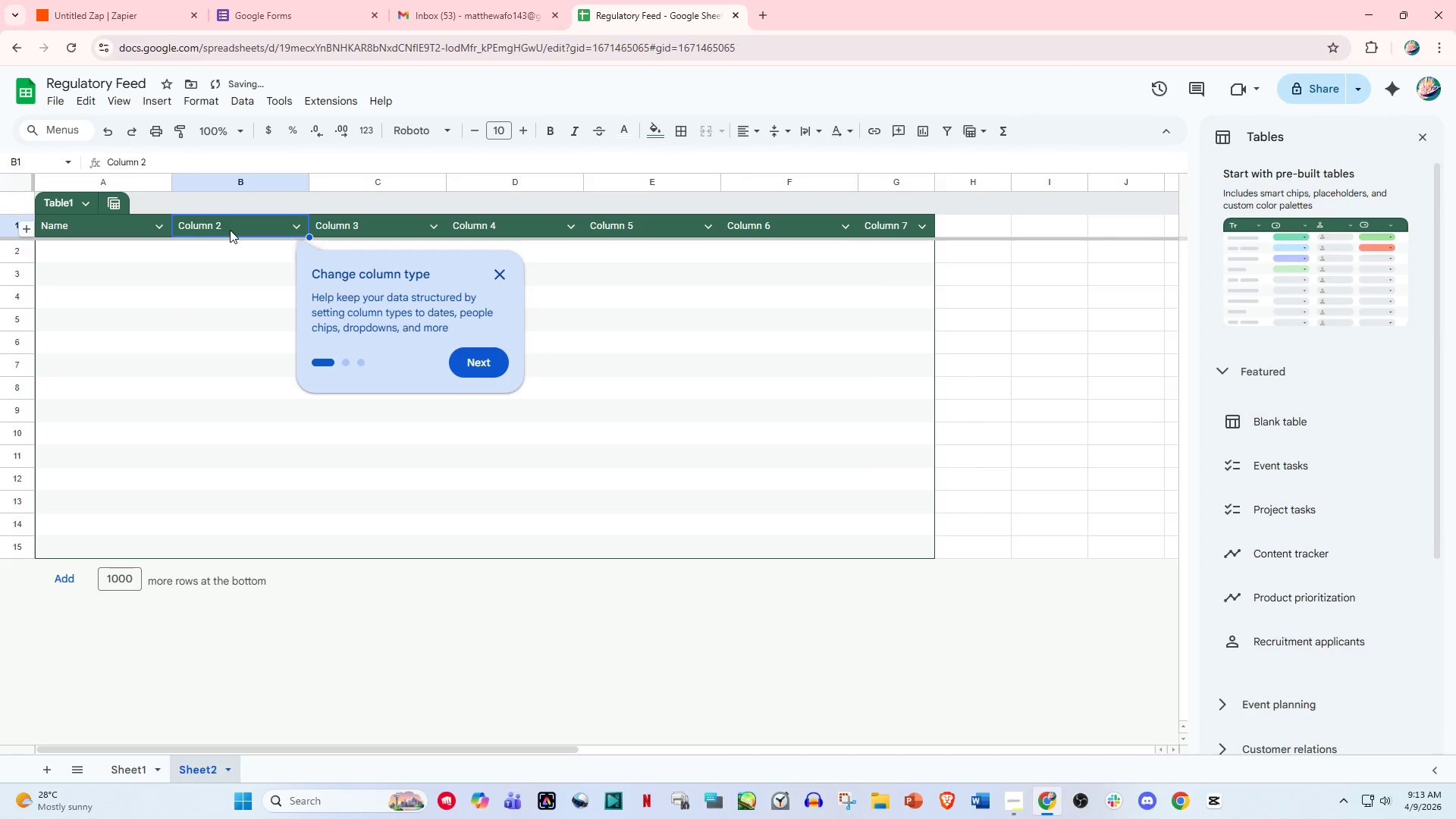 
triple_click([230, 230])
 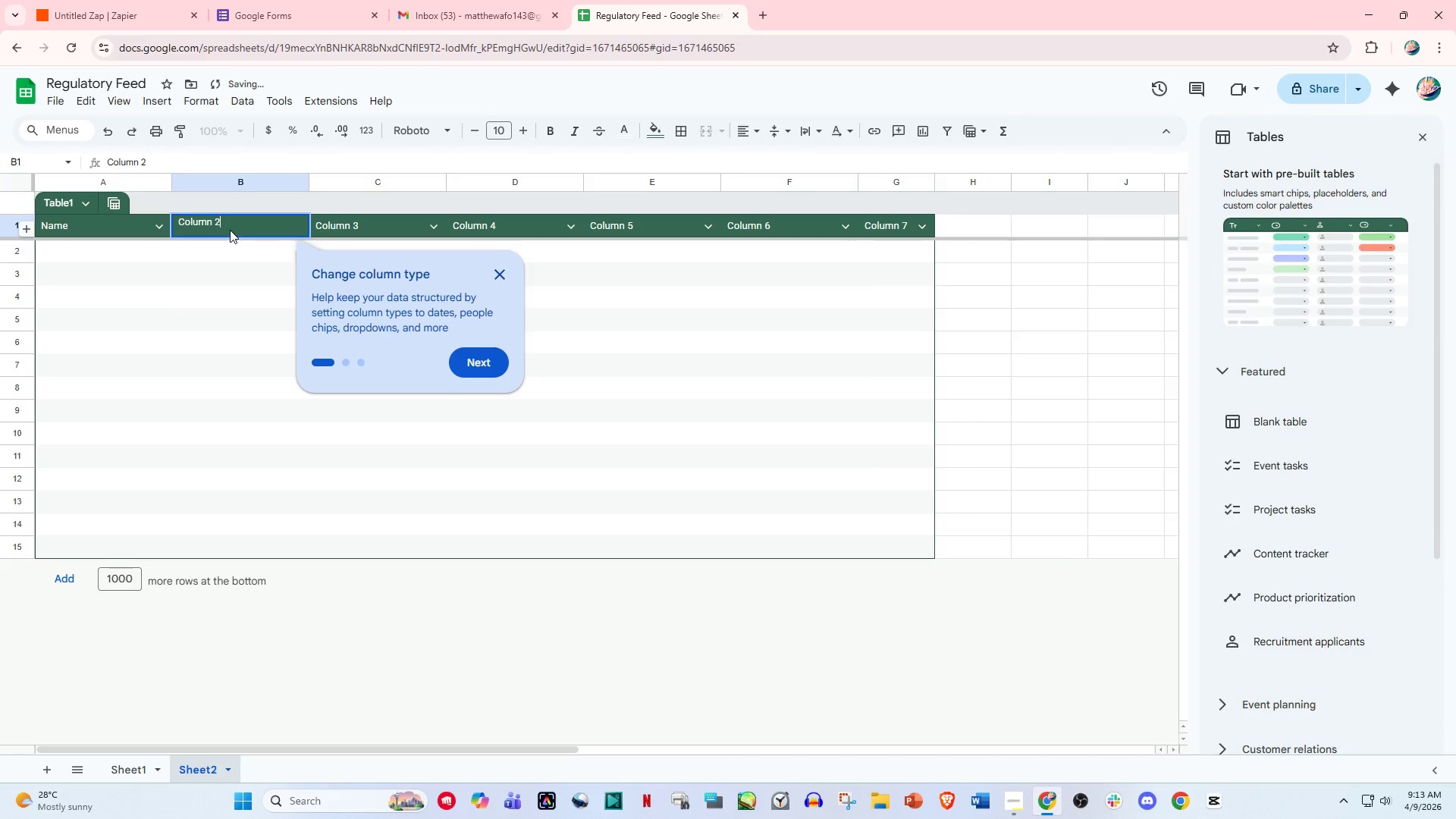 
key(Control+A)
 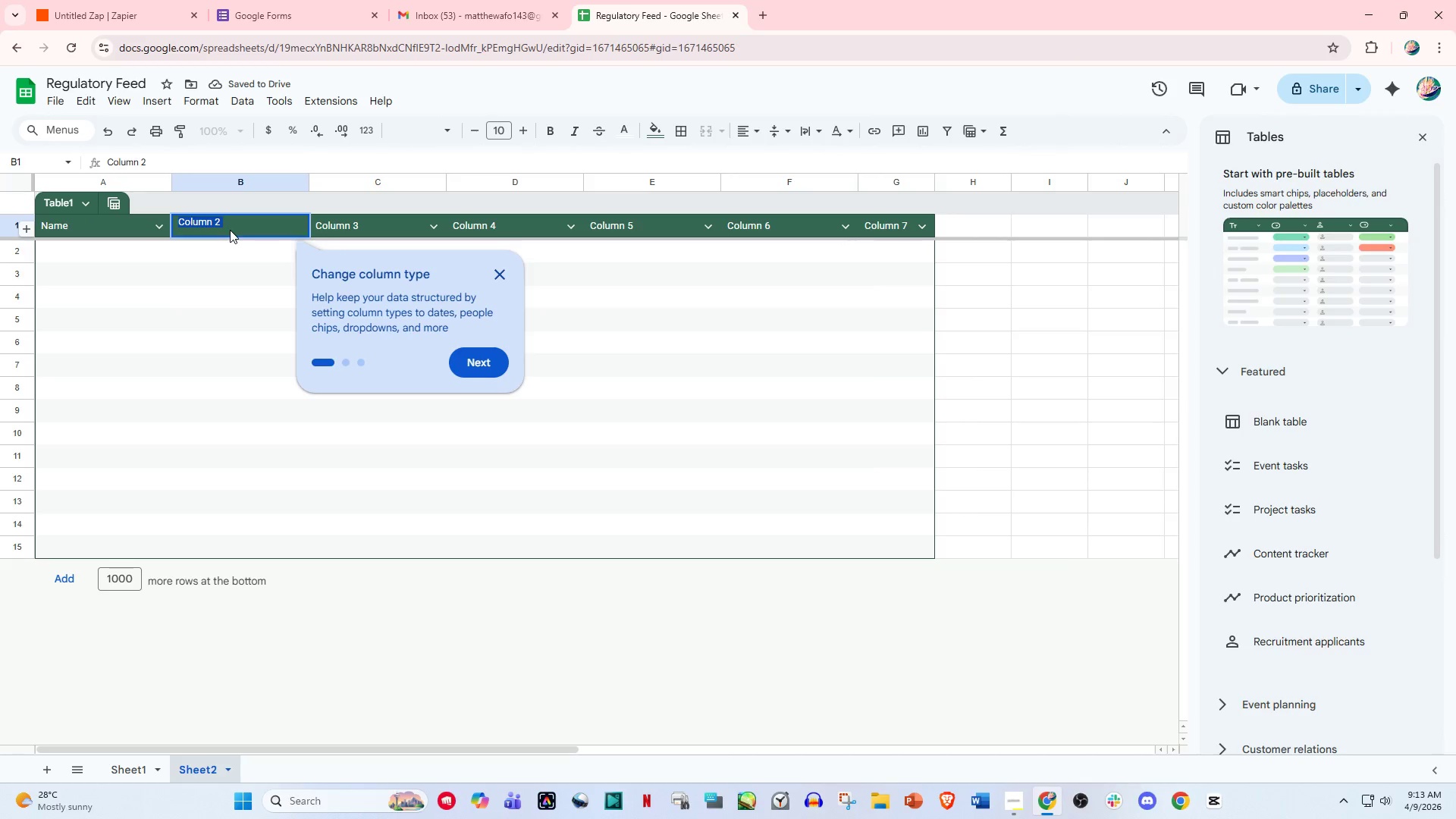 
type(Email)
 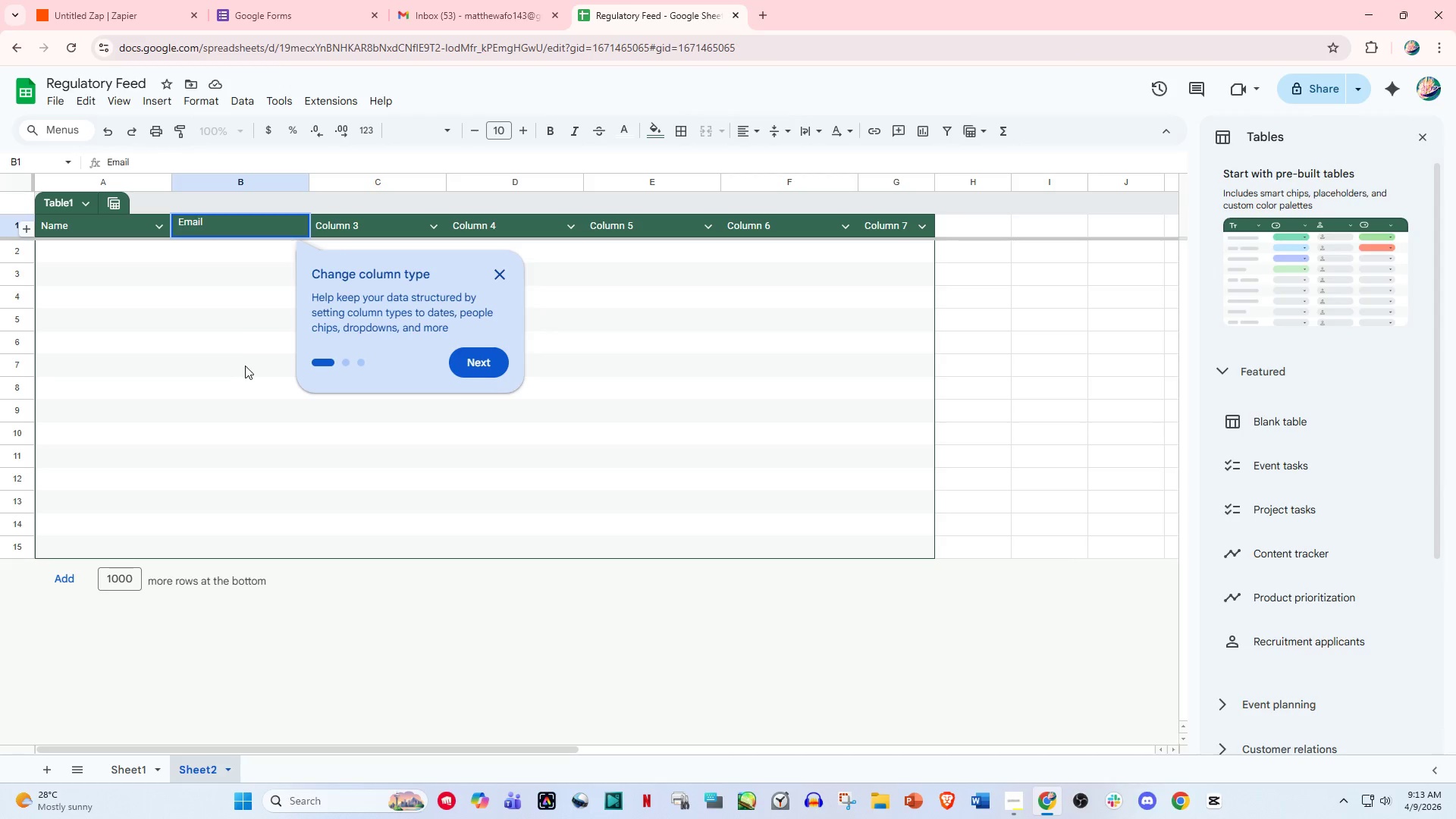 
left_click([249, 366])
 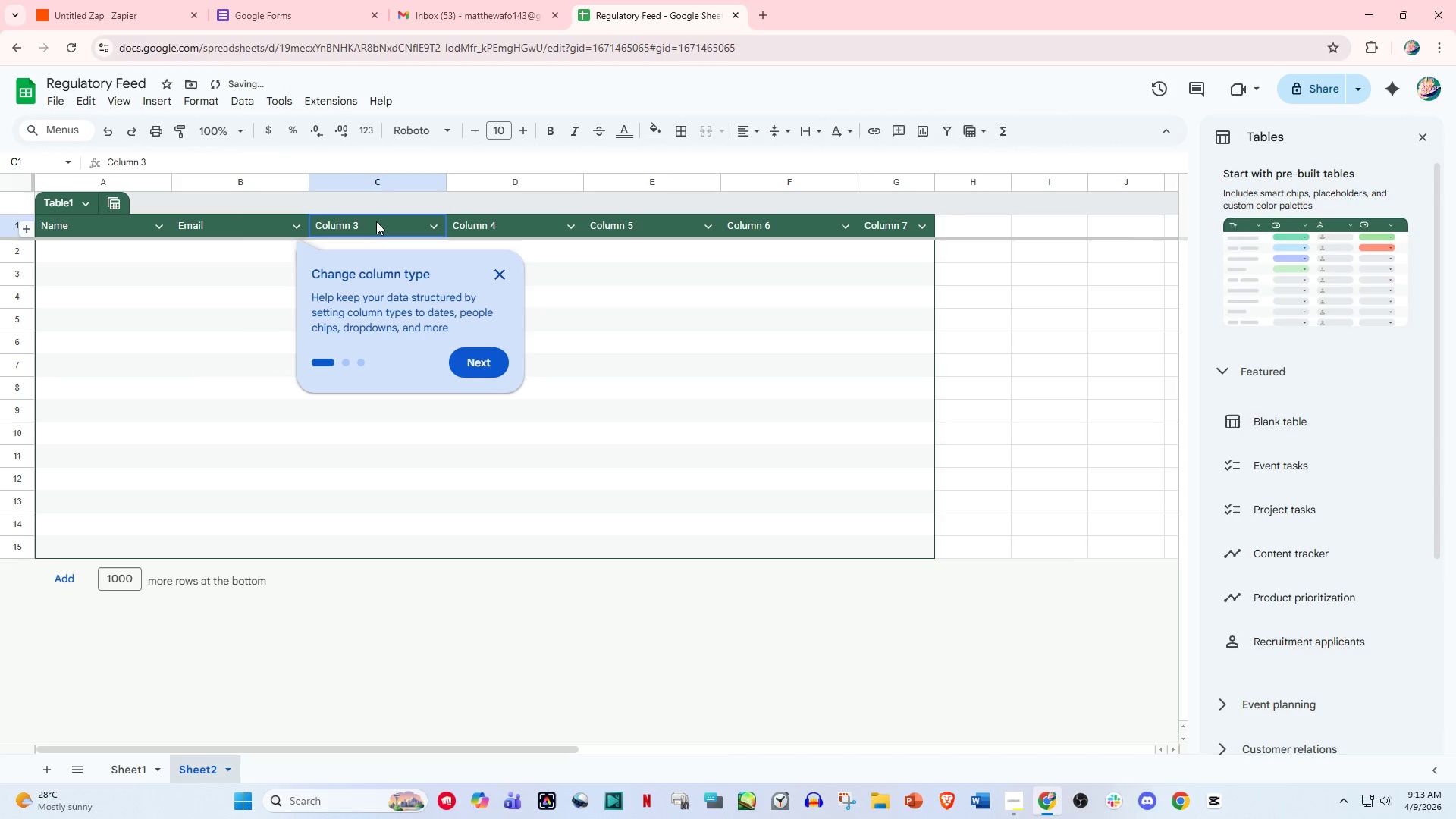 
double_click([376, 221])
 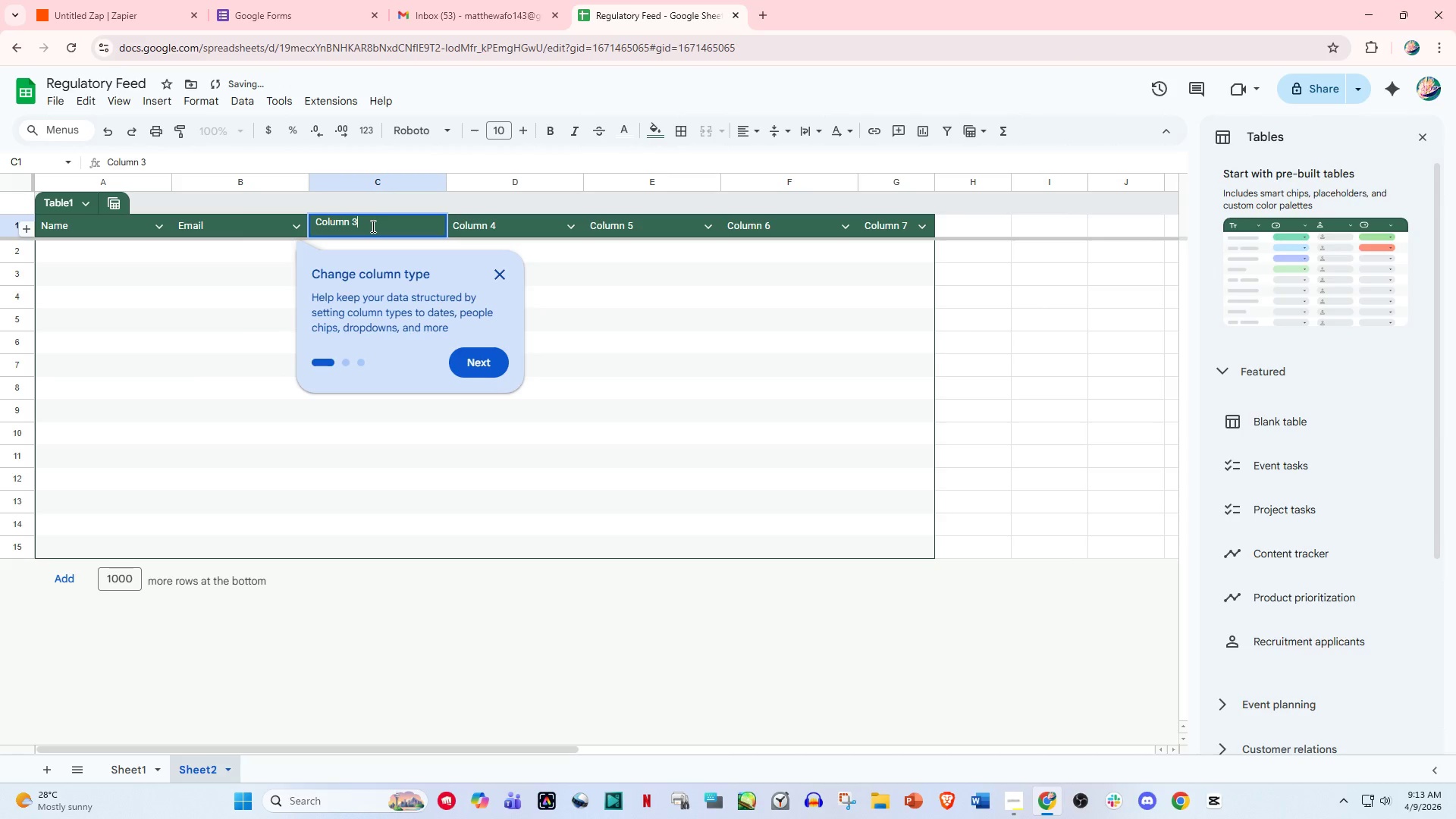 
left_click_drag(start_coordinate=[372, 226], to_coordinate=[253, 224])
 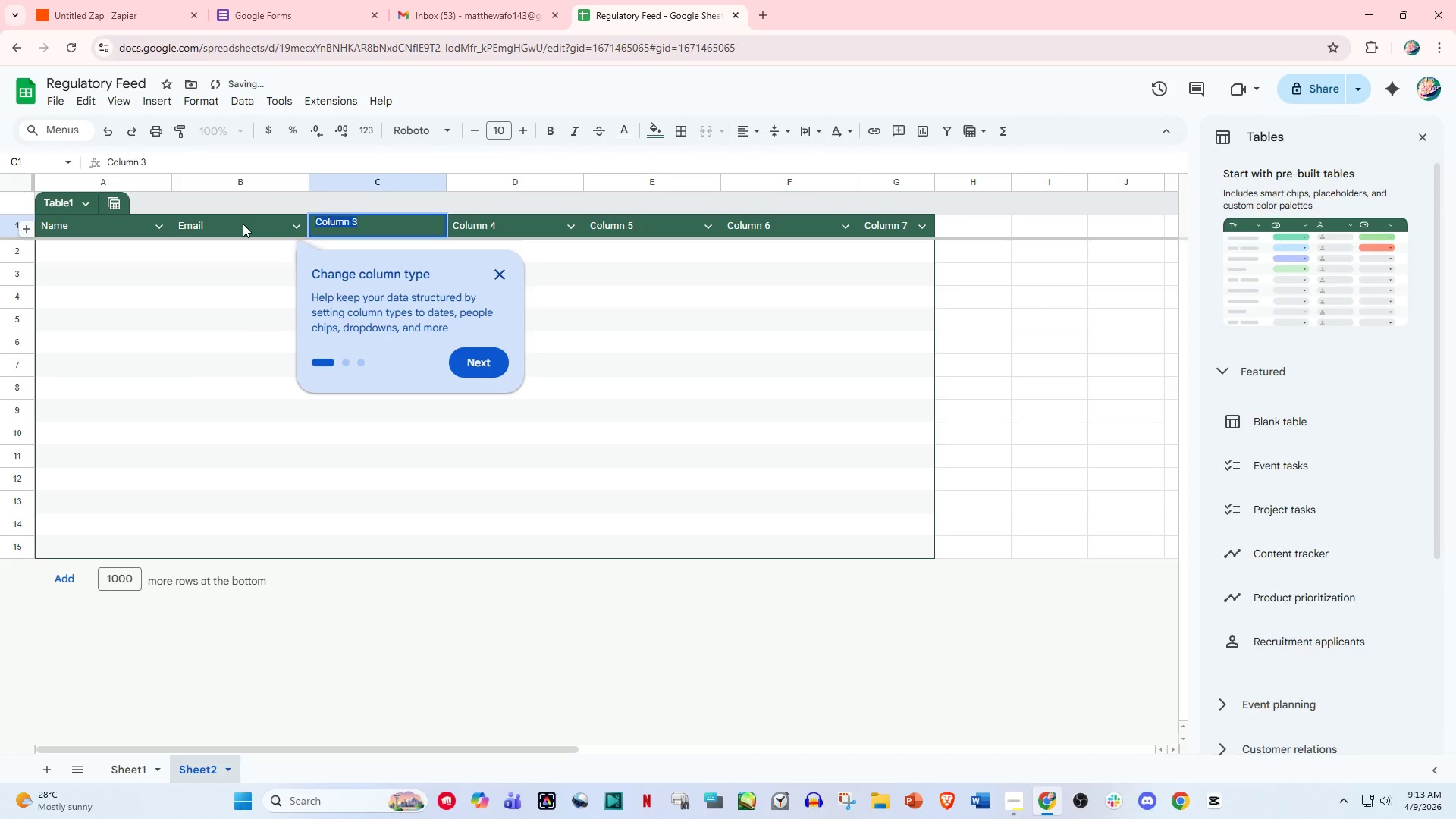 
type(Phone)
 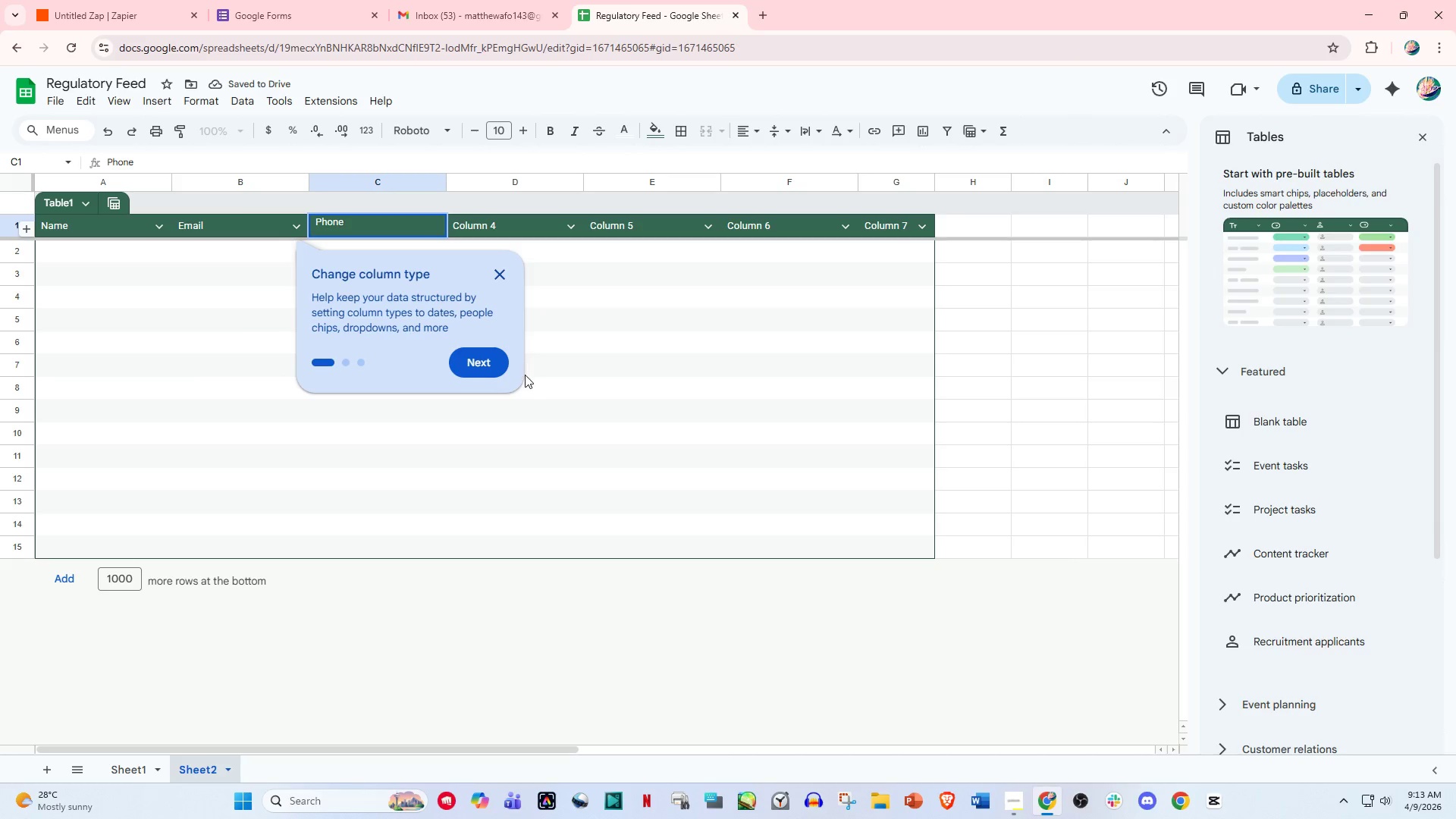 
left_click([579, 357])
 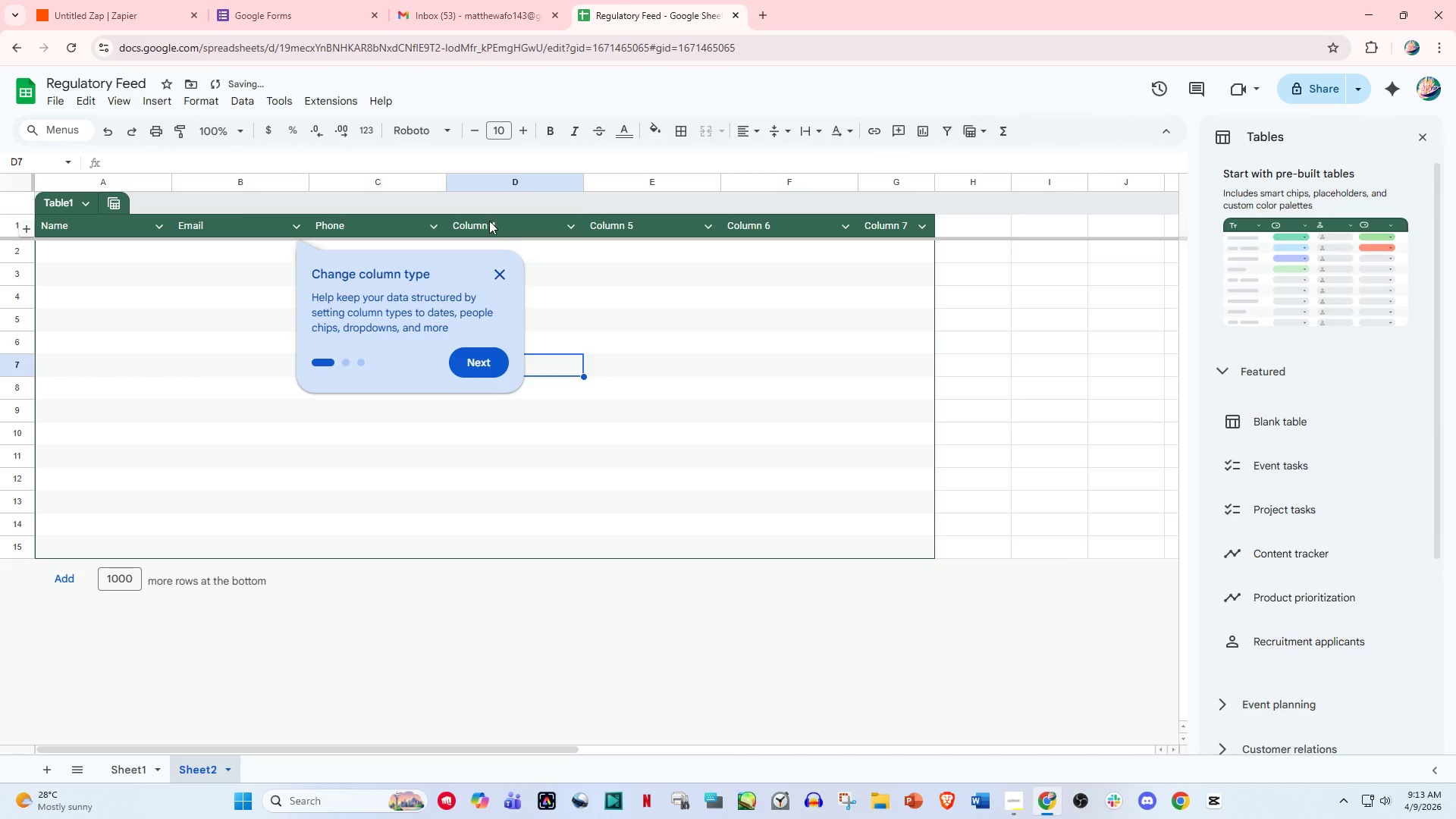 
double_click([489, 221])
 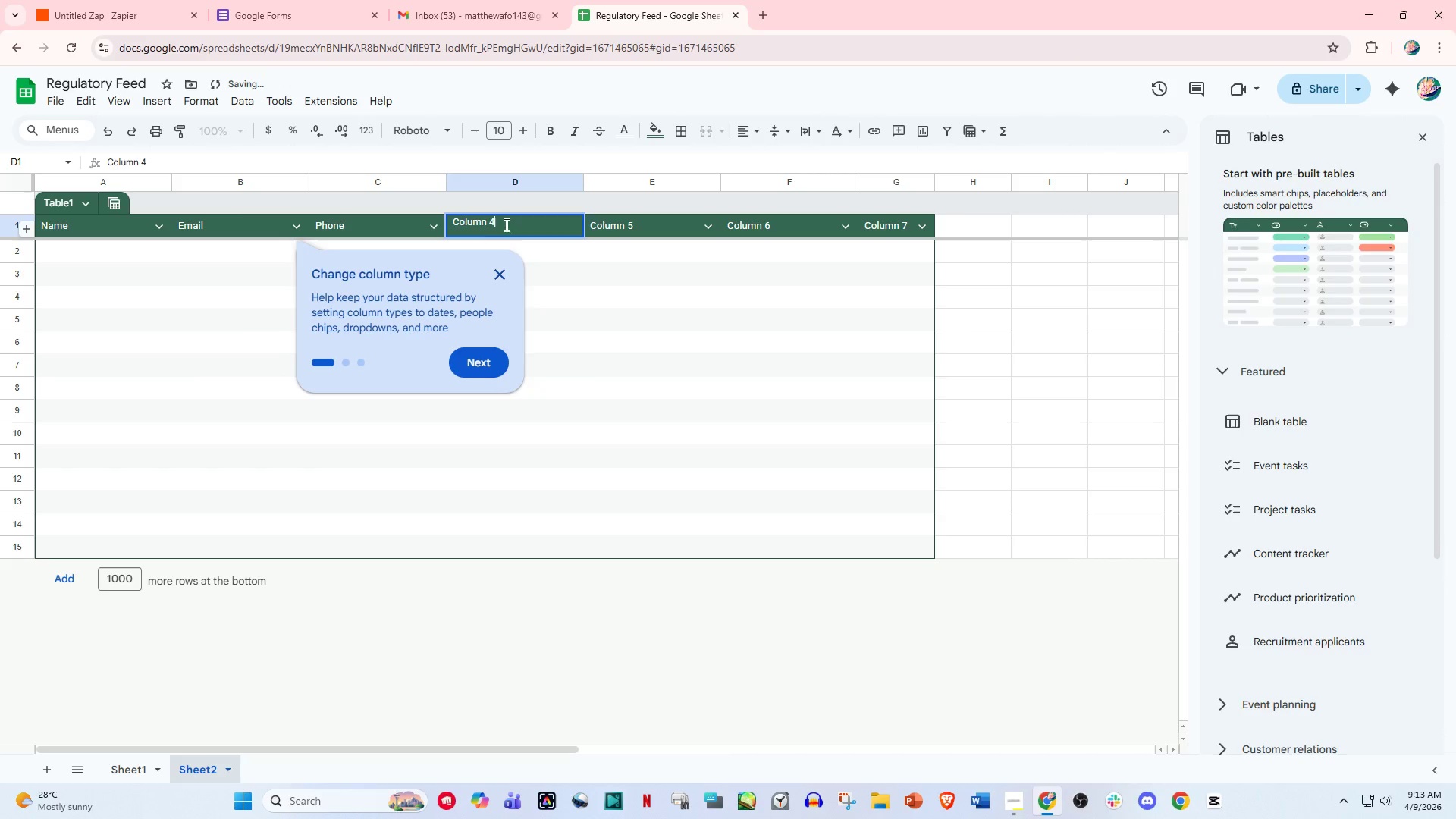 
left_click_drag(start_coordinate=[505, 224], to_coordinate=[403, 228])
 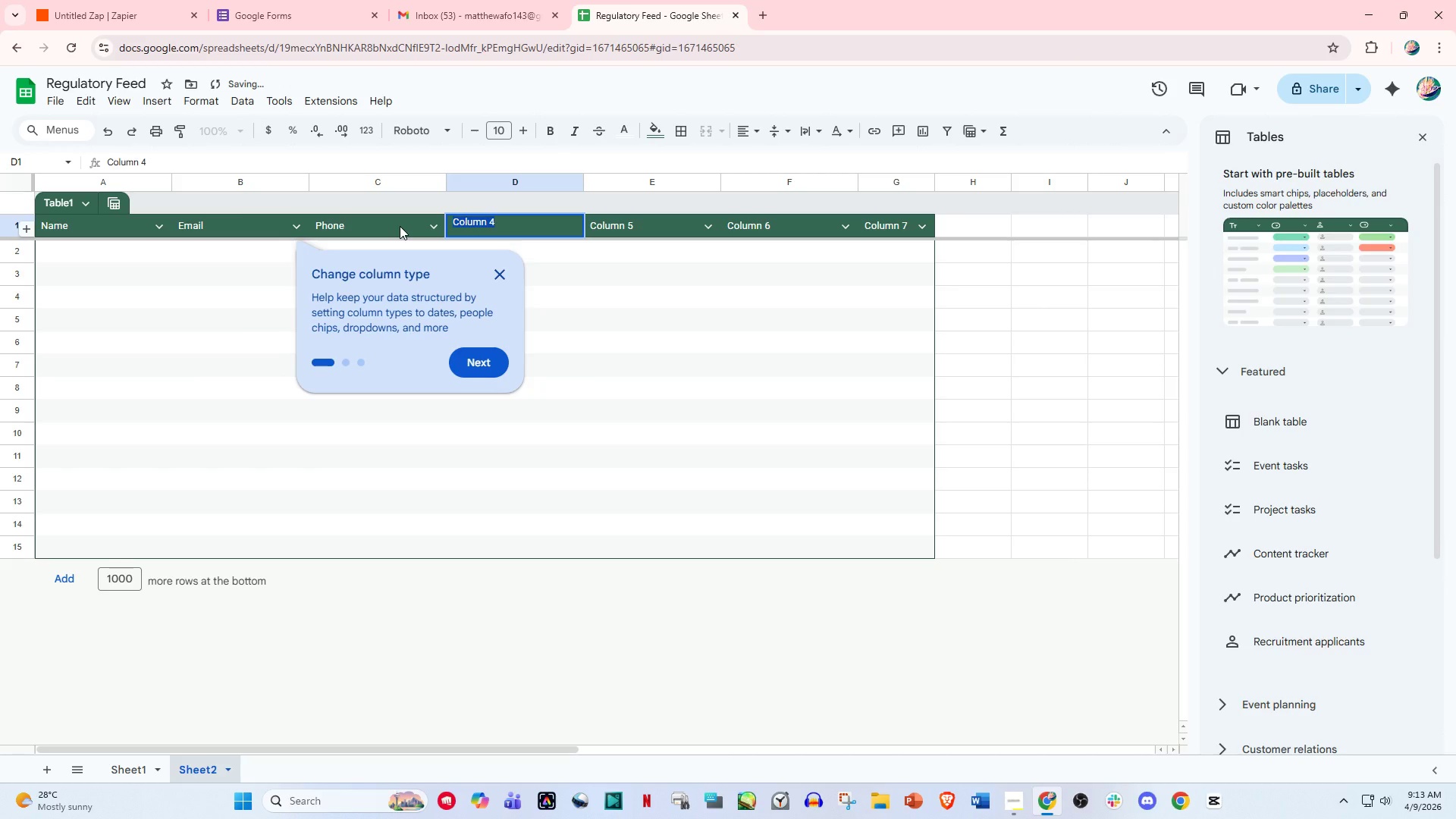 
type(Budget)
key(NumpadEnter)
 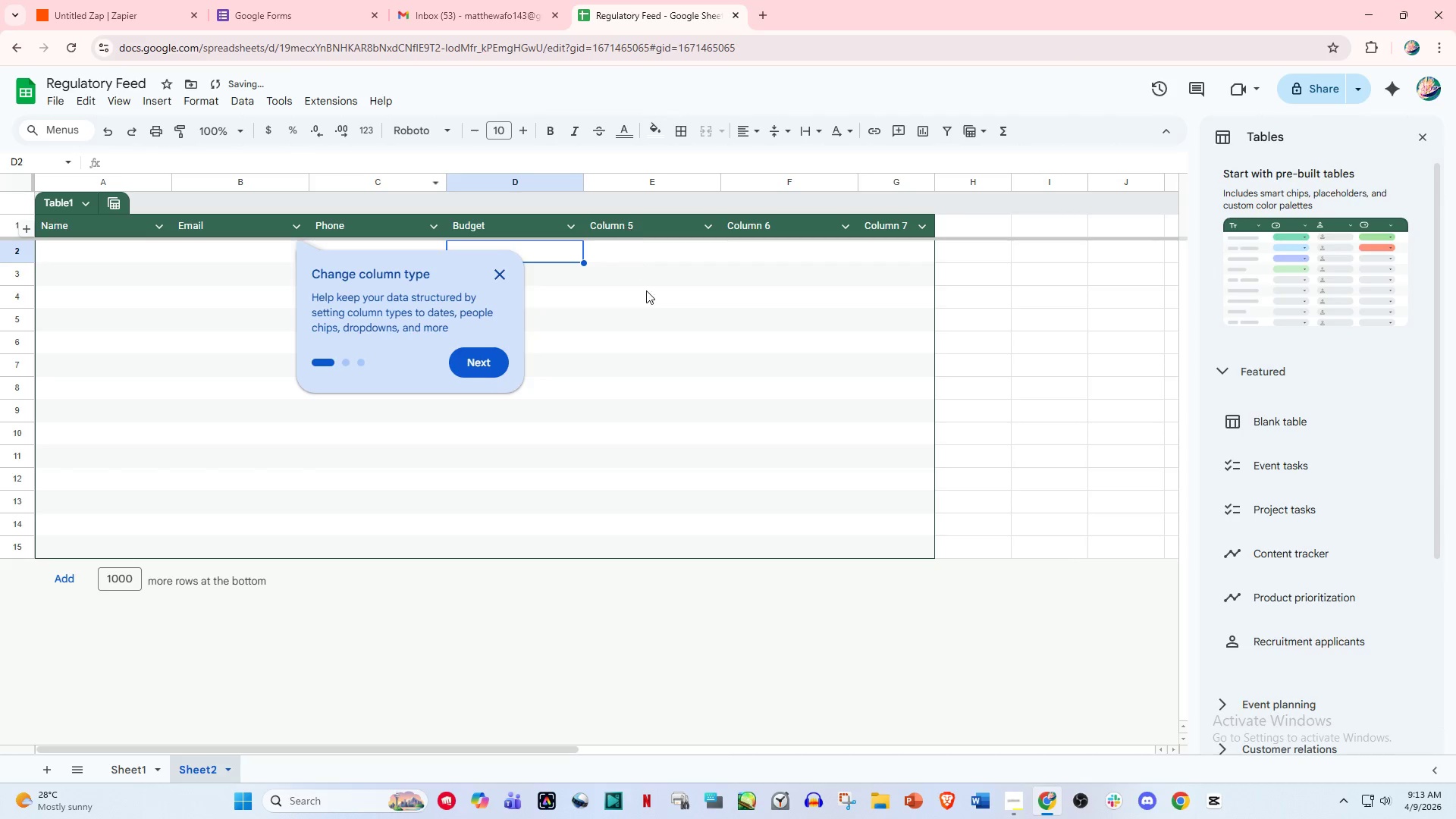 
double_click([615, 232])
 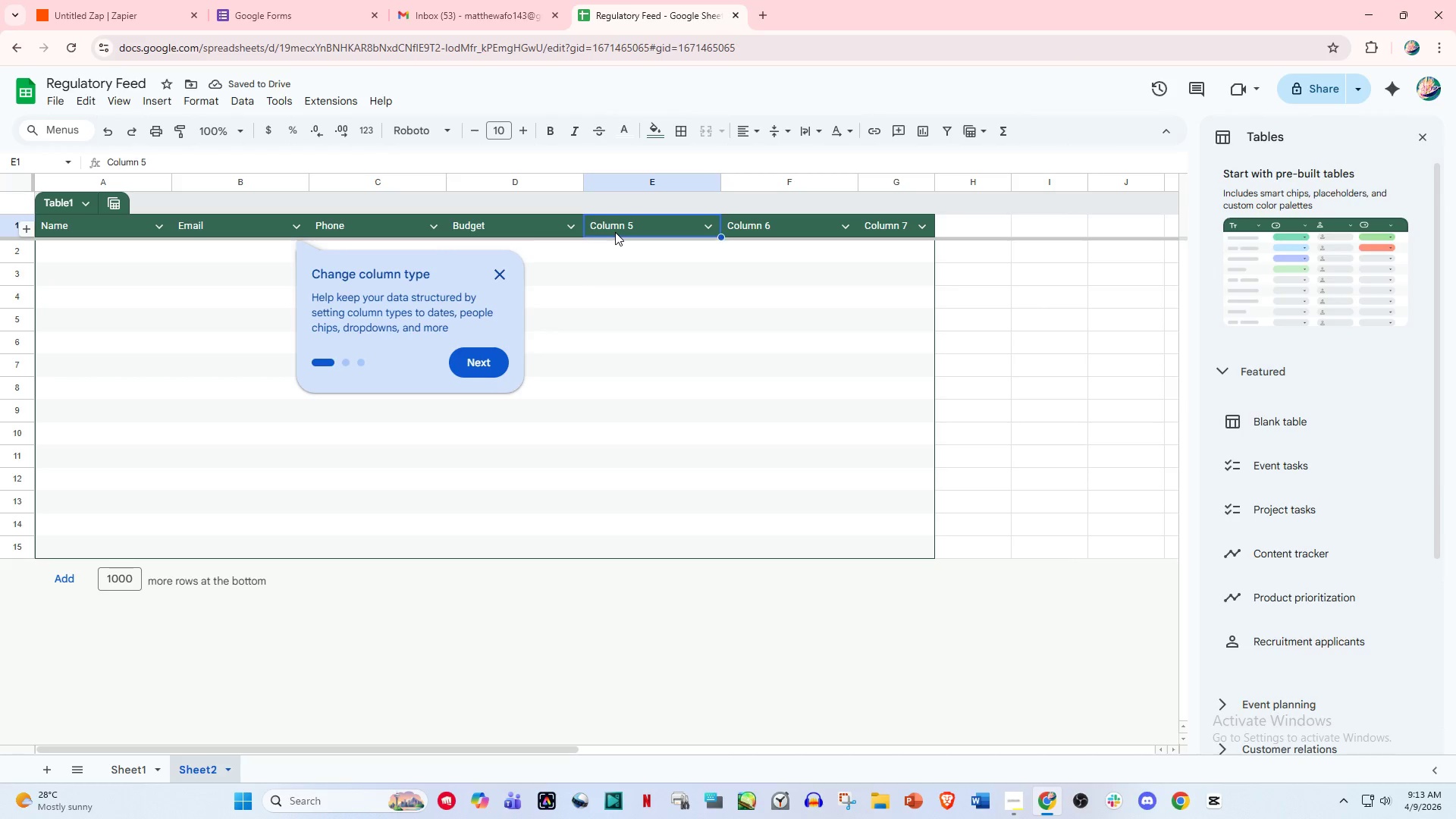 
triple_click([615, 232])
 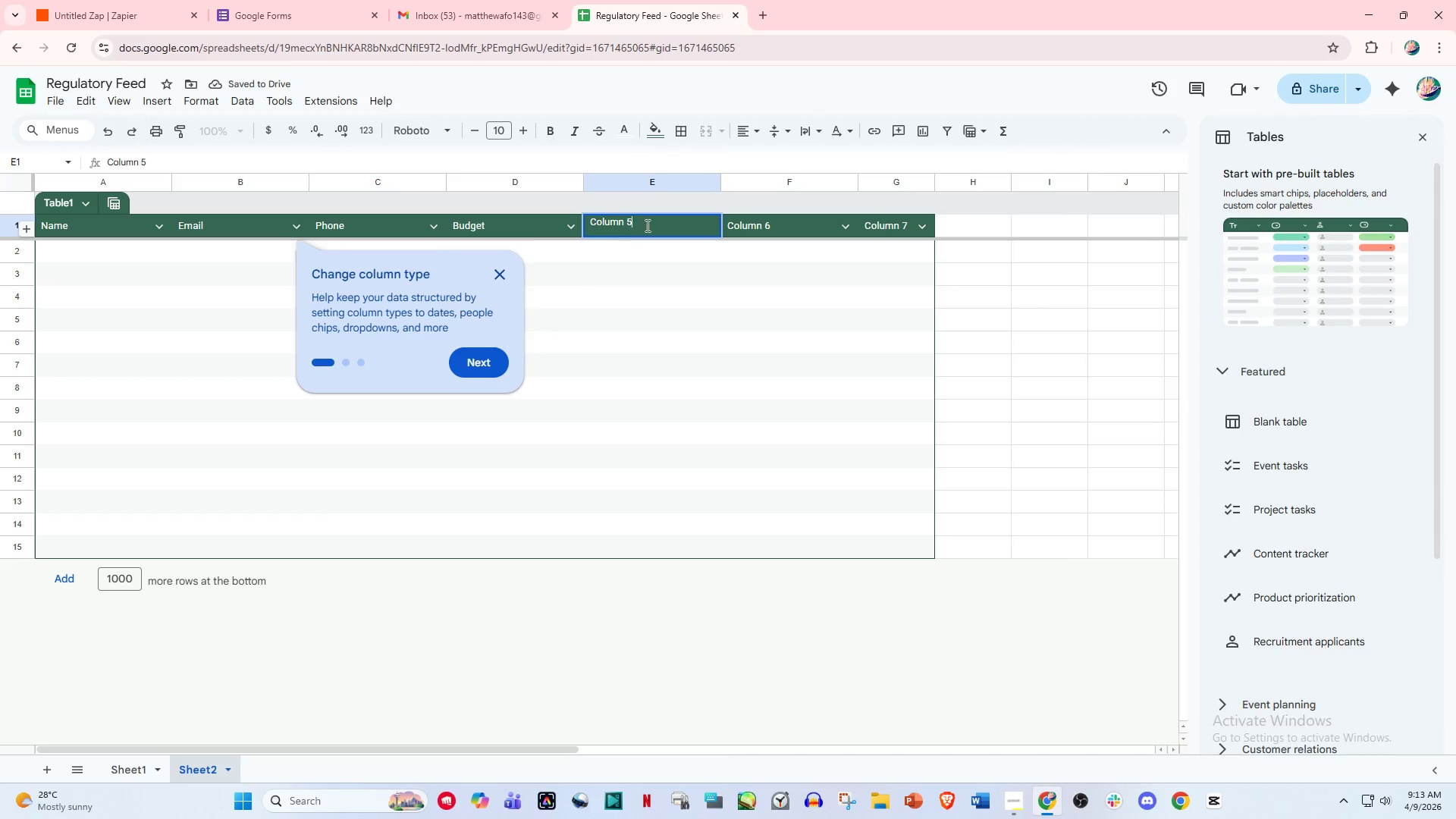 
left_click_drag(start_coordinate=[653, 221], to_coordinate=[499, 218])
 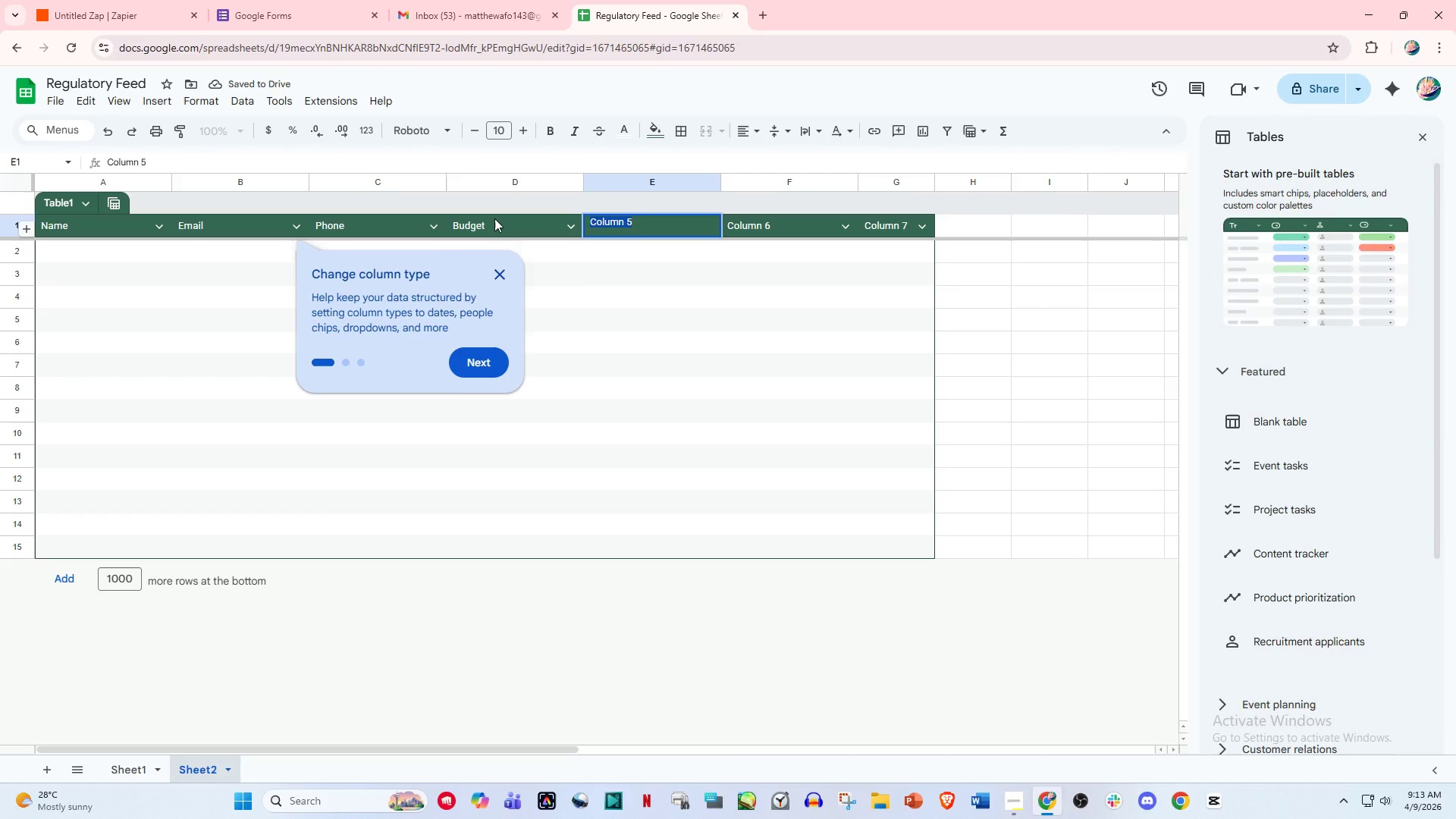 
type(Preference)
 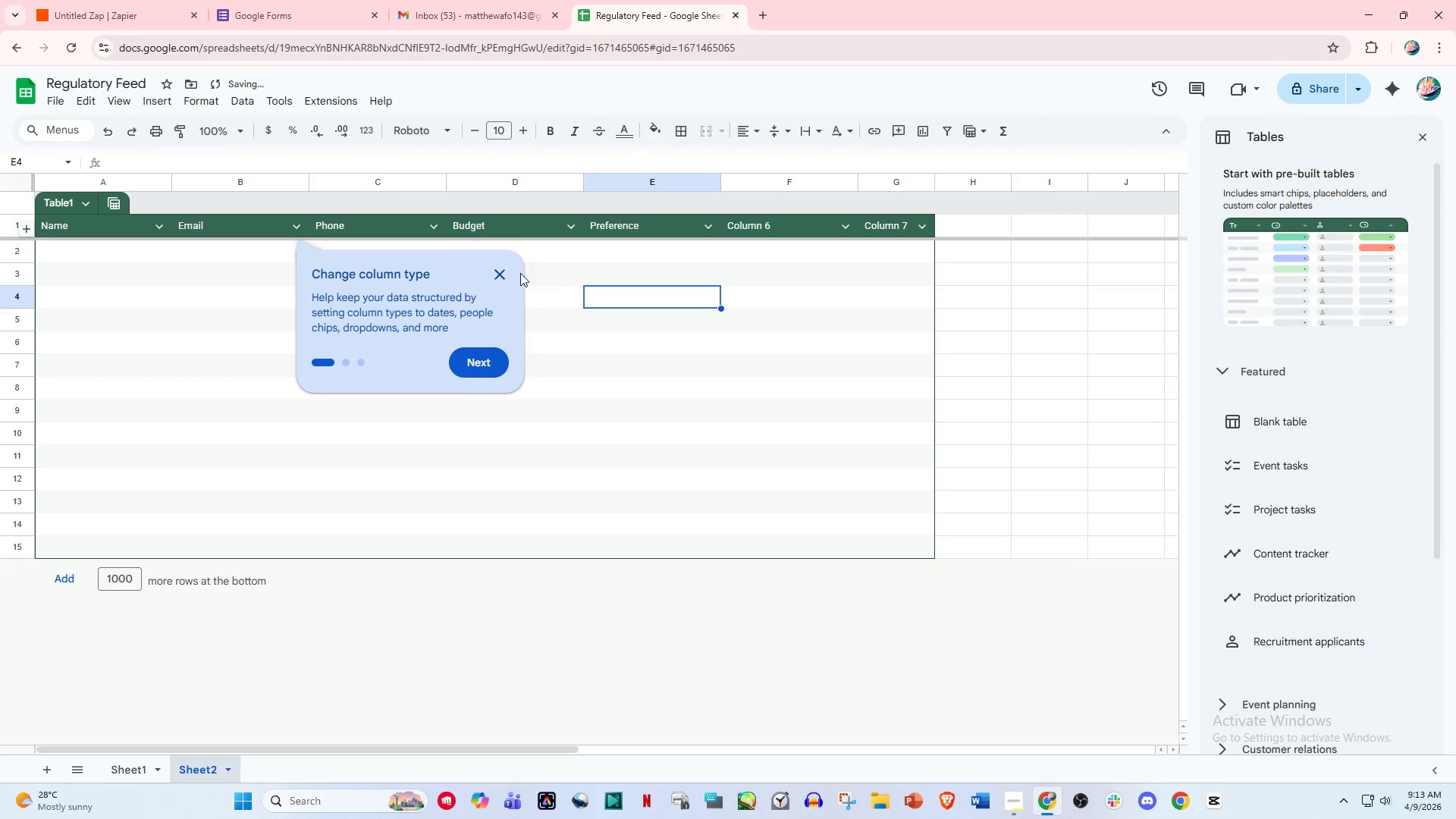 
left_click([499, 271])
 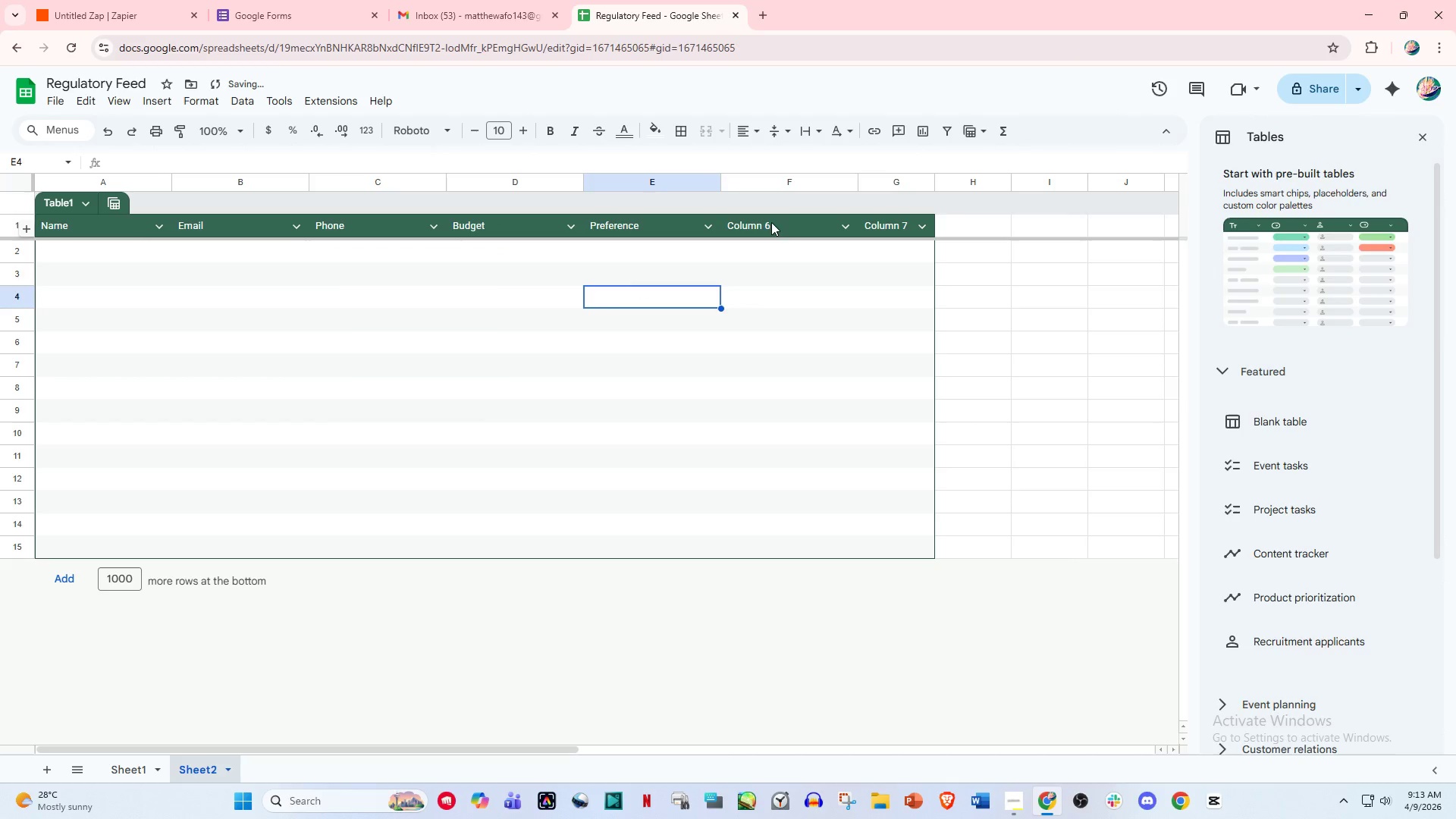 
double_click([771, 226])
 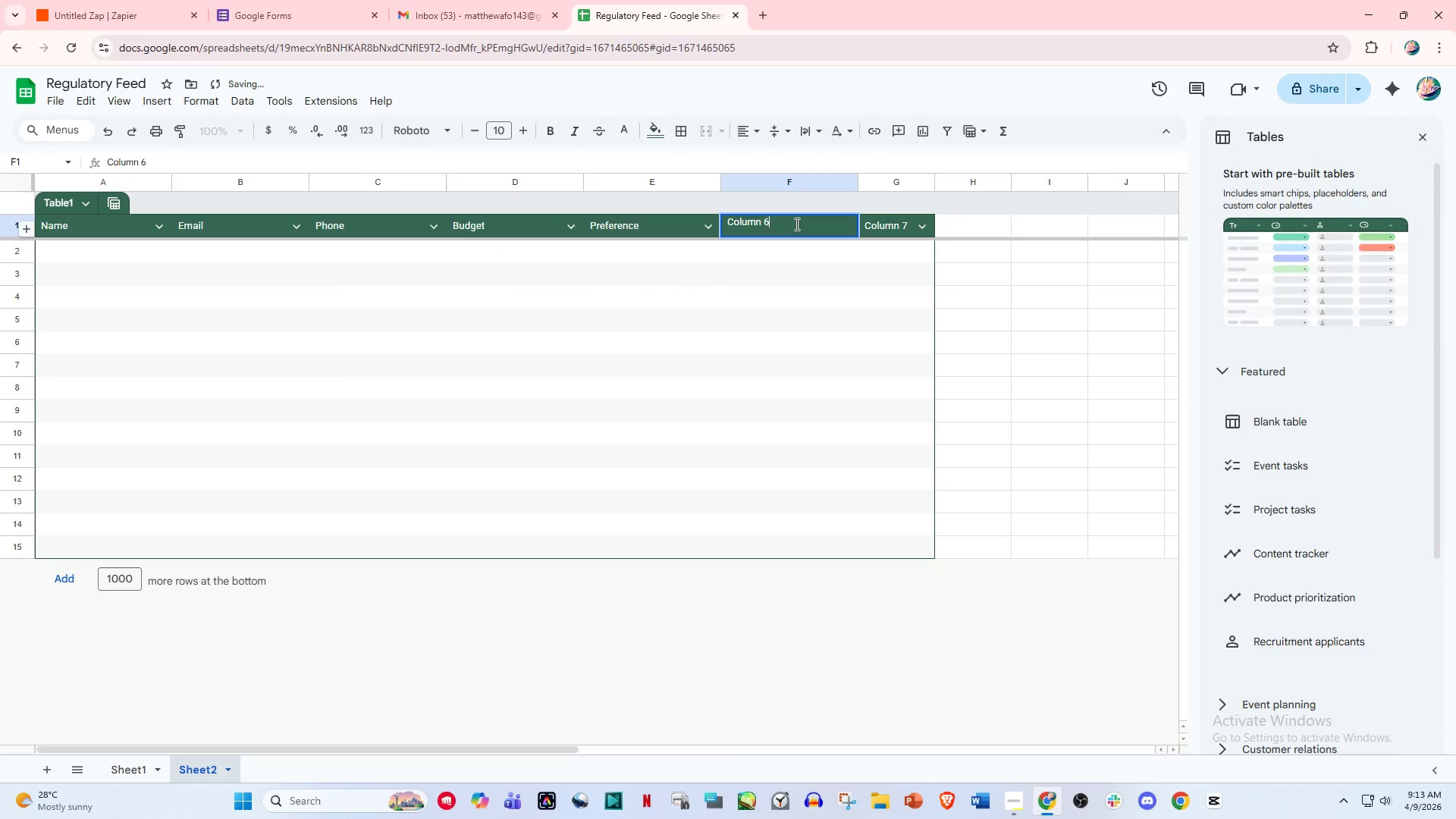 
left_click_drag(start_coordinate=[795, 224], to_coordinate=[641, 219])
 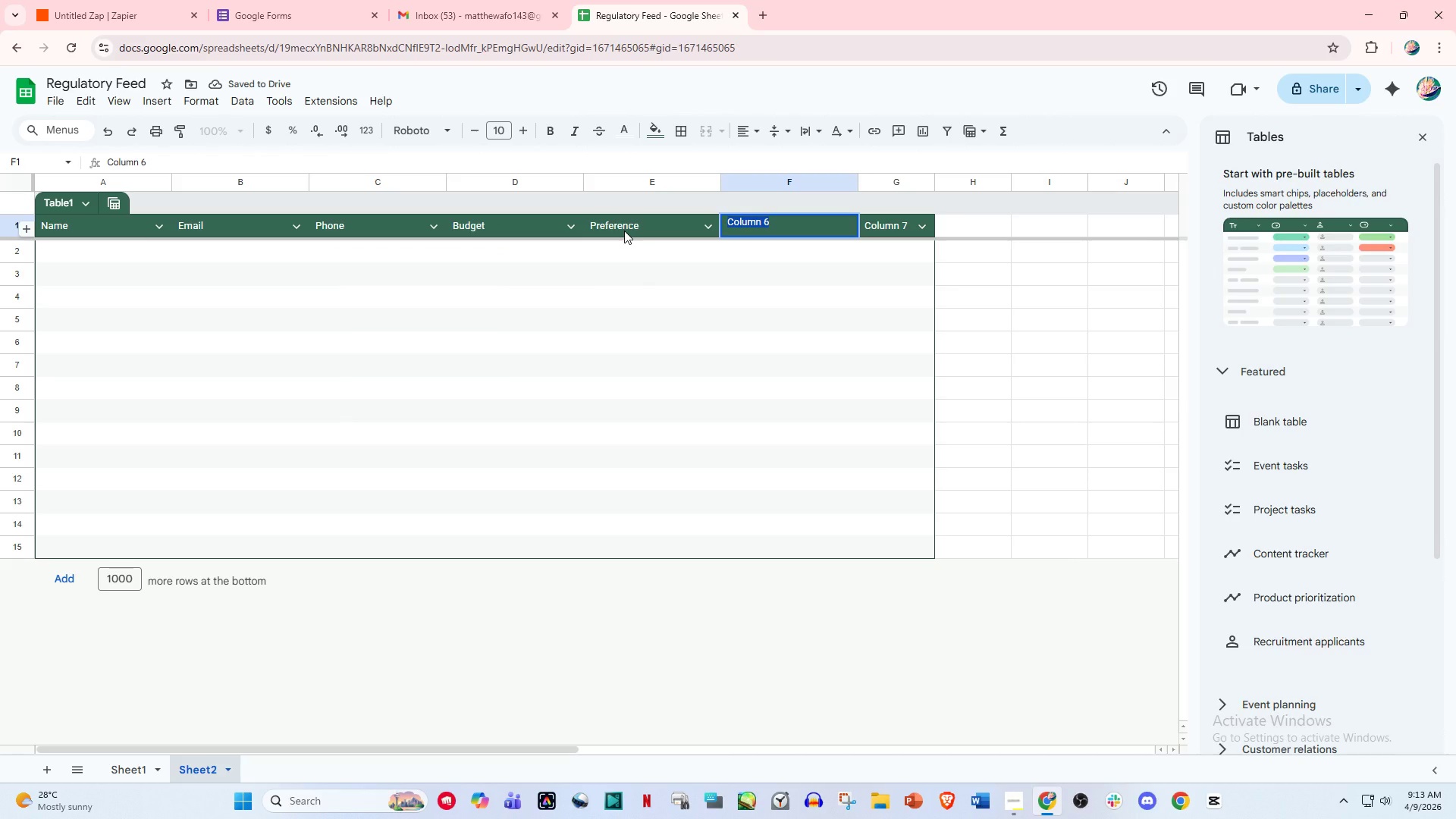 
type(Lead Status)
 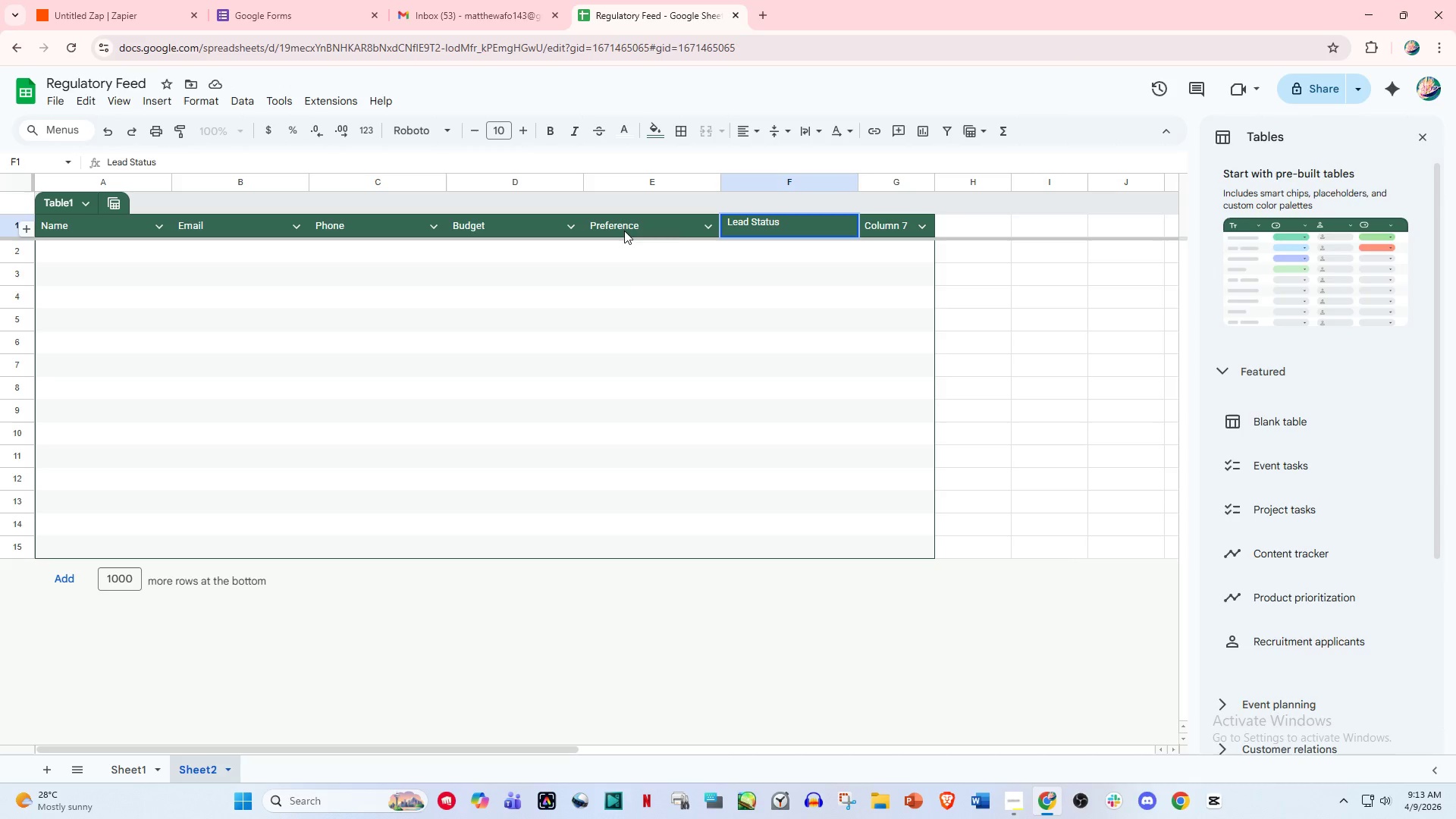 
left_click([897, 221])
 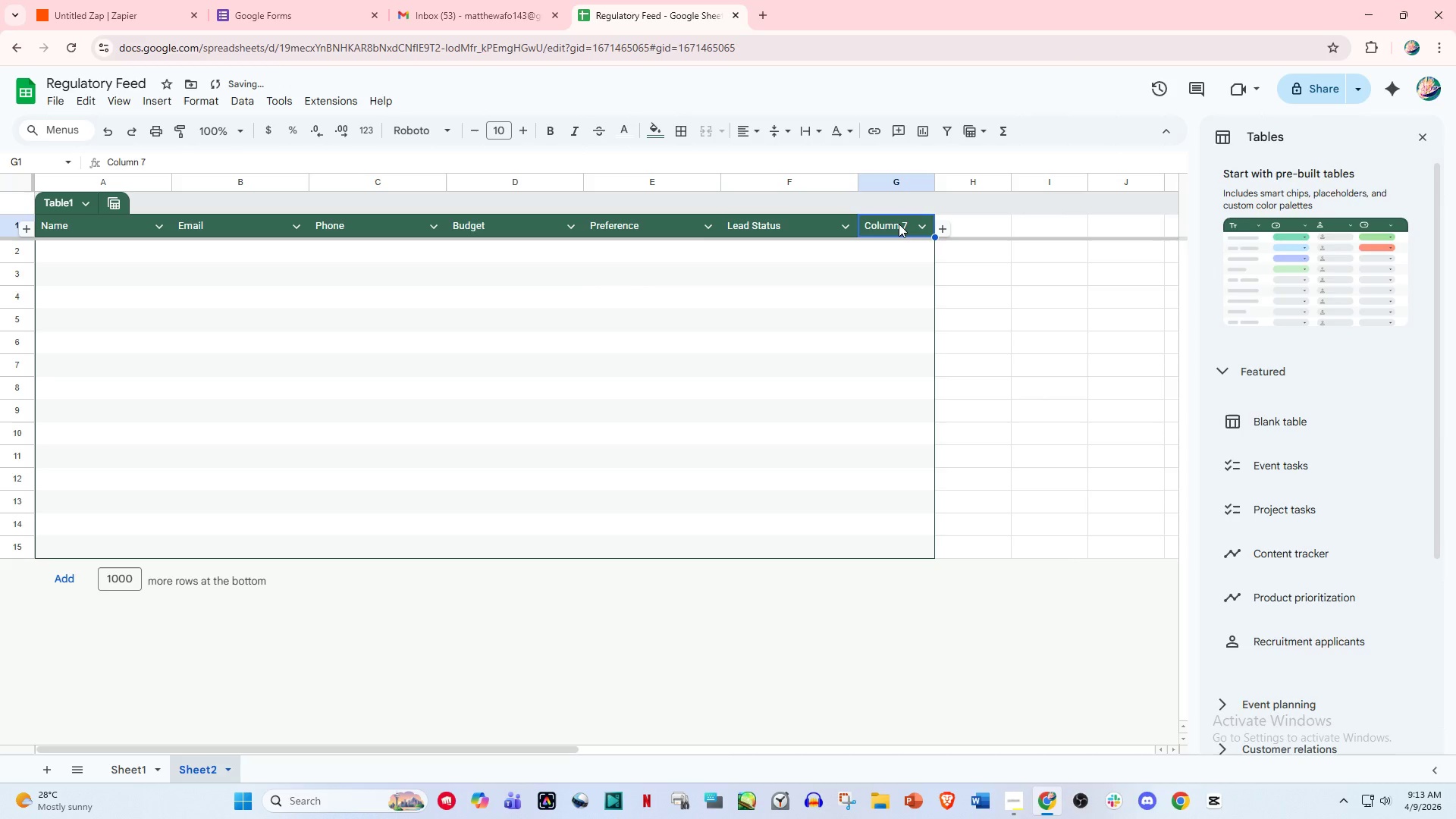 
left_click([899, 224])
 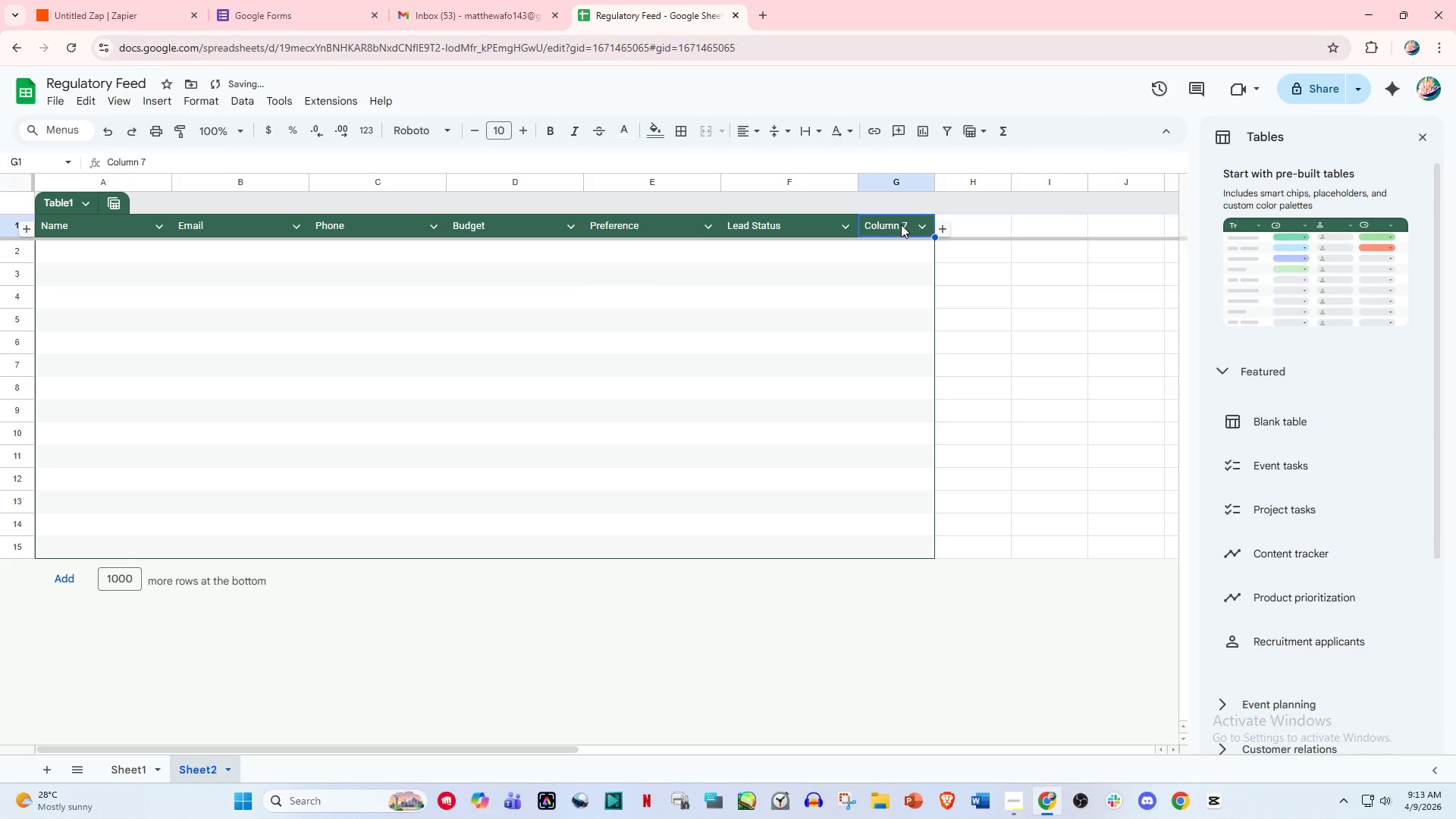 
double_click([901, 224])
 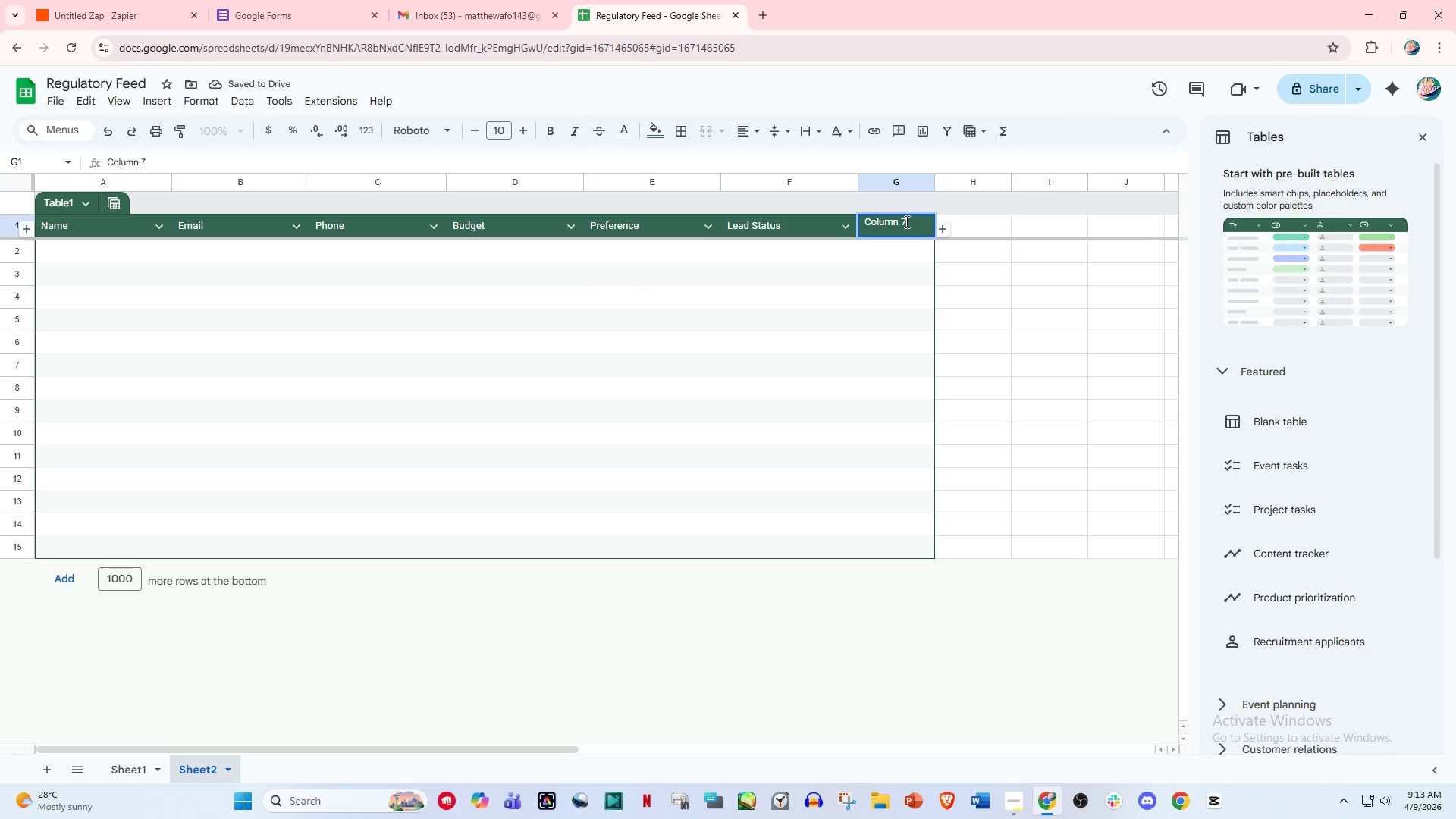 
left_click_drag(start_coordinate=[907, 221], to_coordinate=[827, 219])
 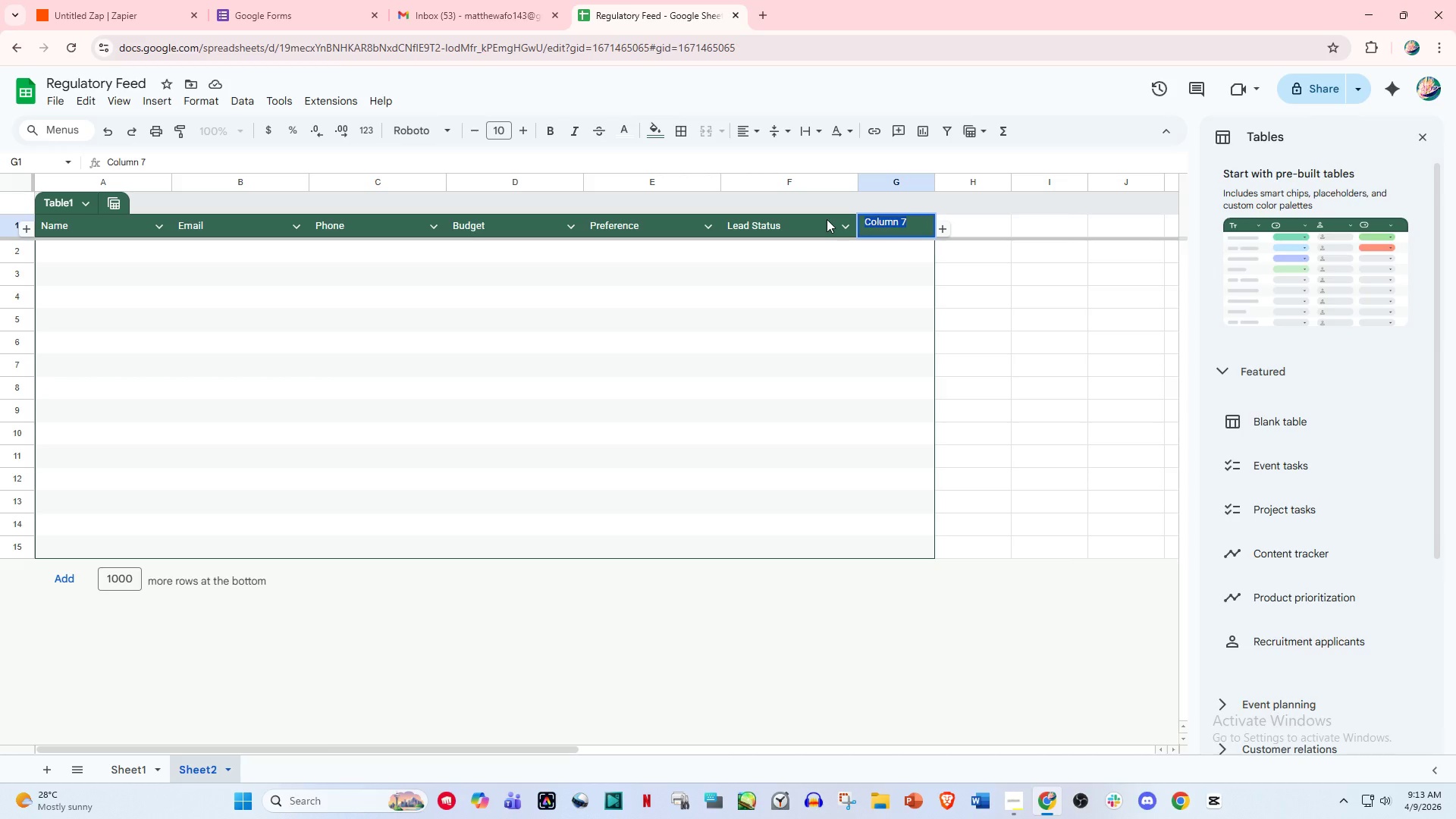 
wait(5.59)
 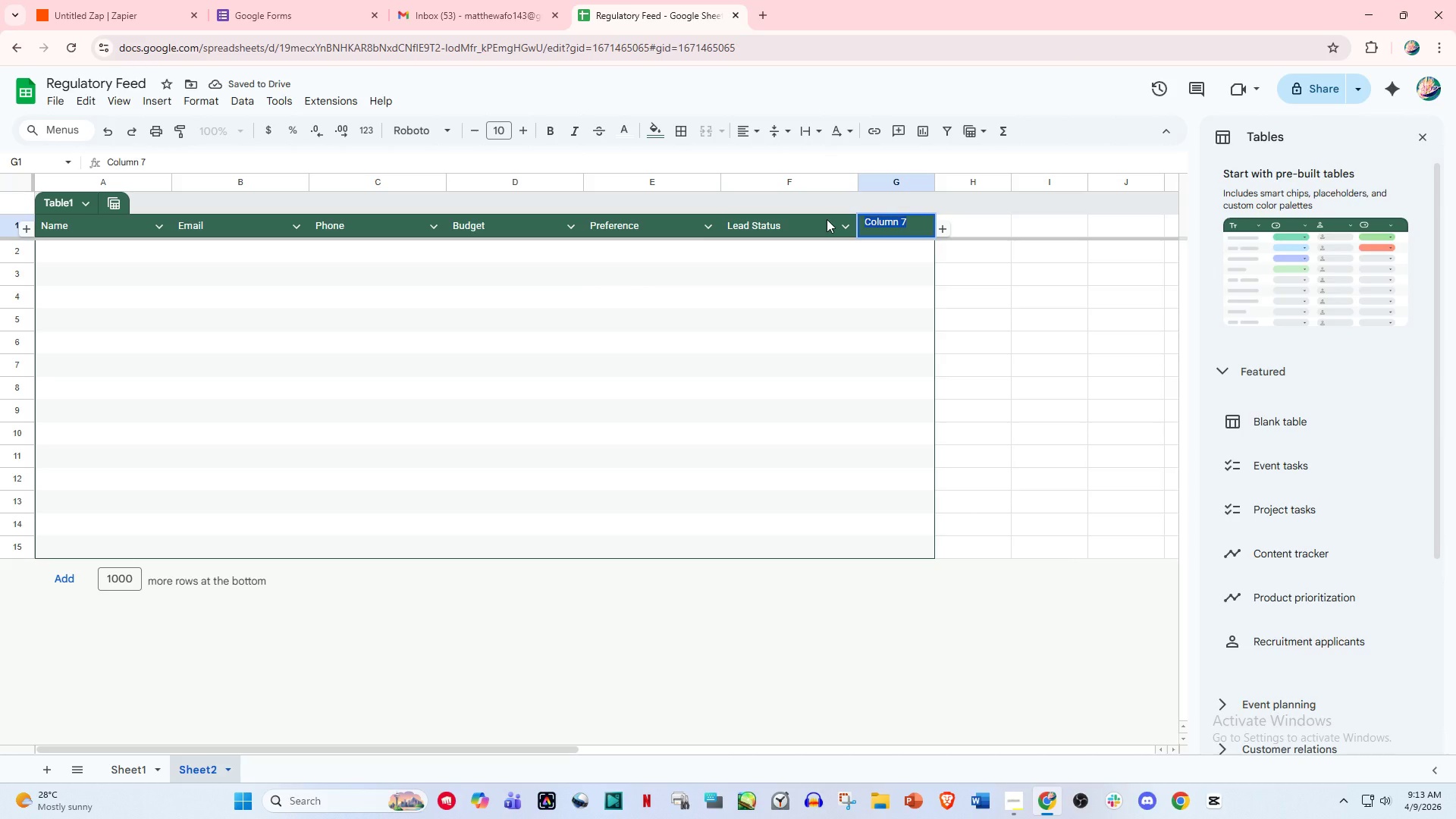 
type(Priority)
 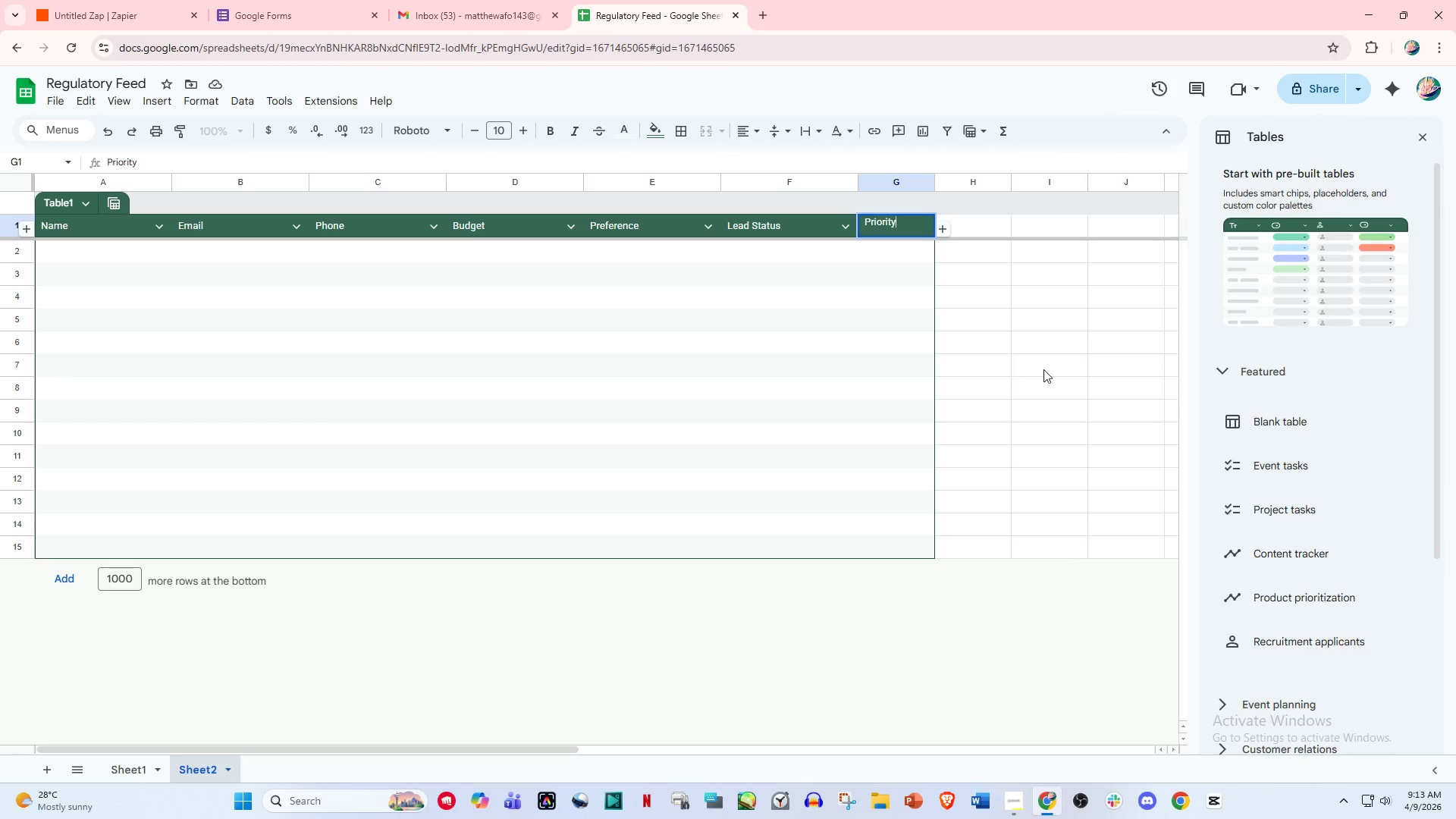 
left_click([1043, 369])
 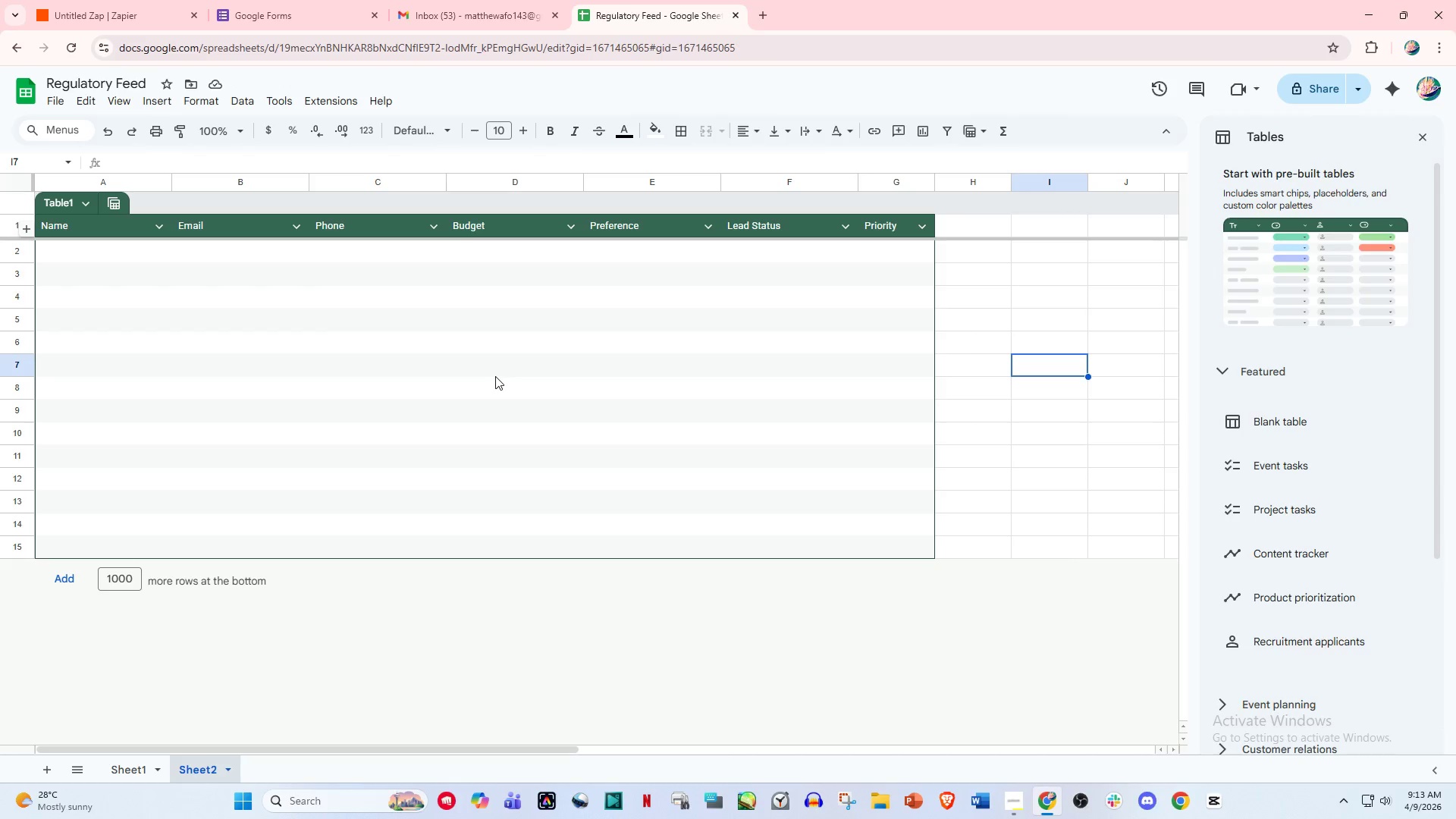 
wait(10.56)
 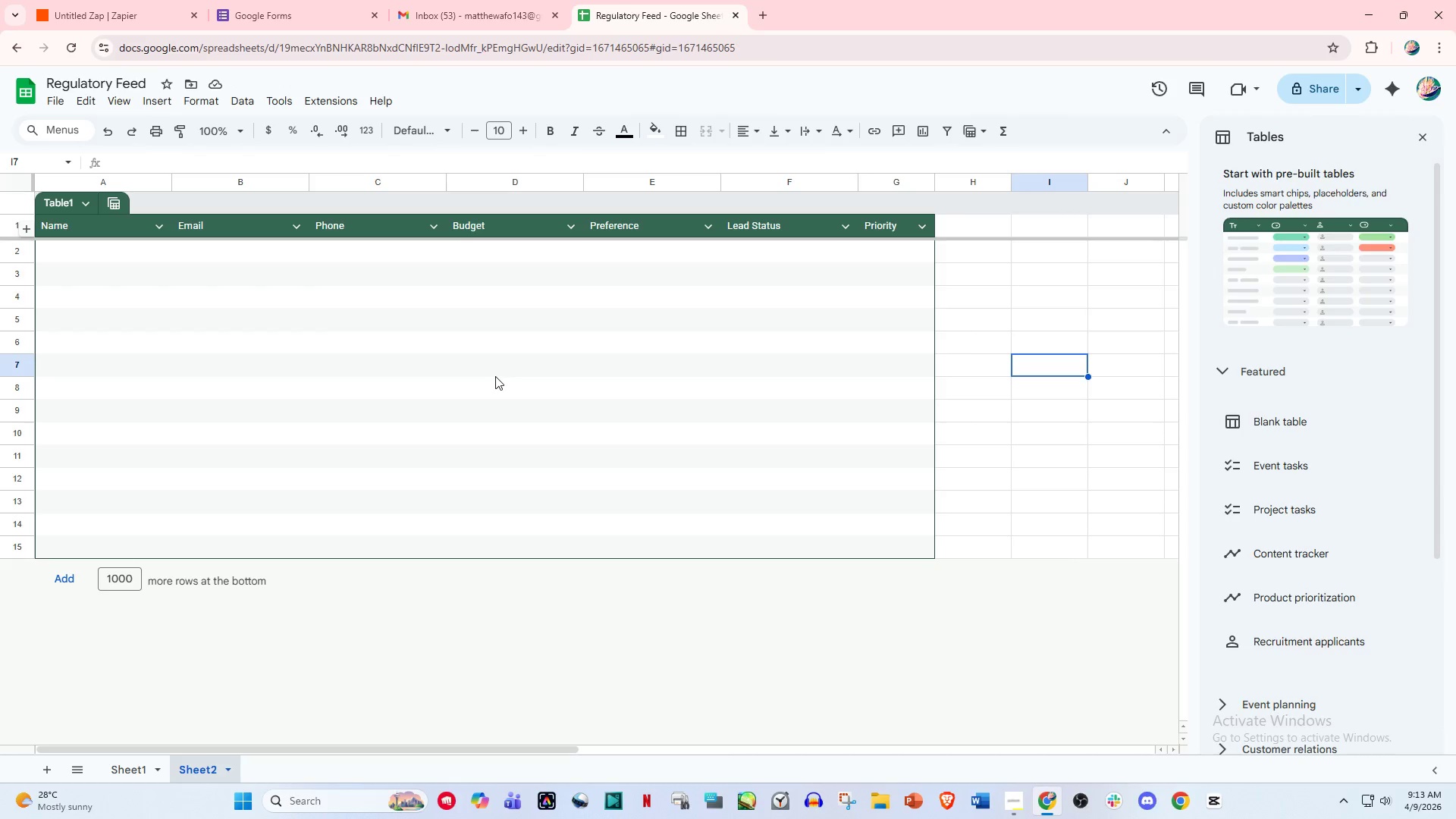 
left_click([318, 333])
 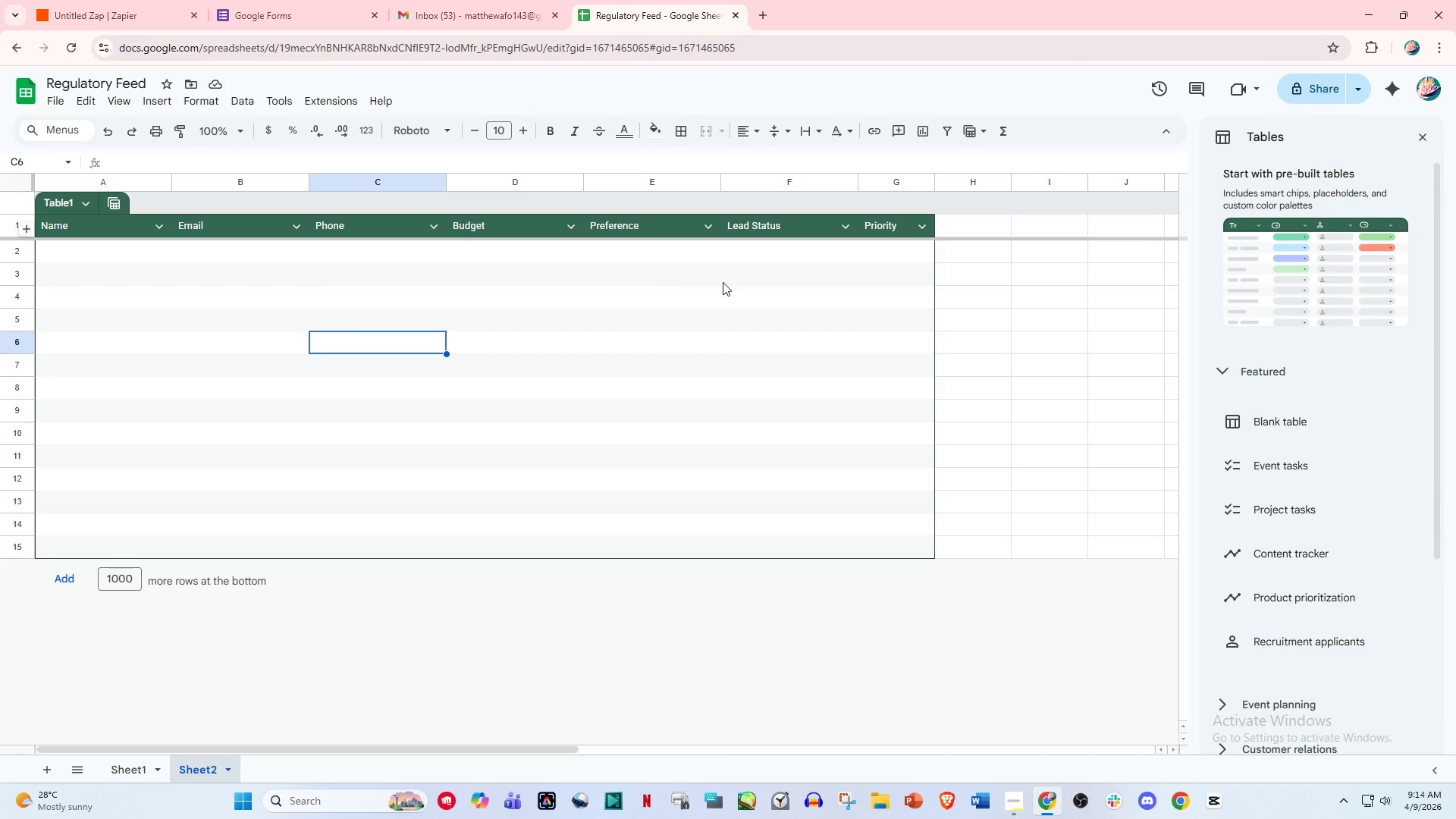 
left_click([744, 281])
 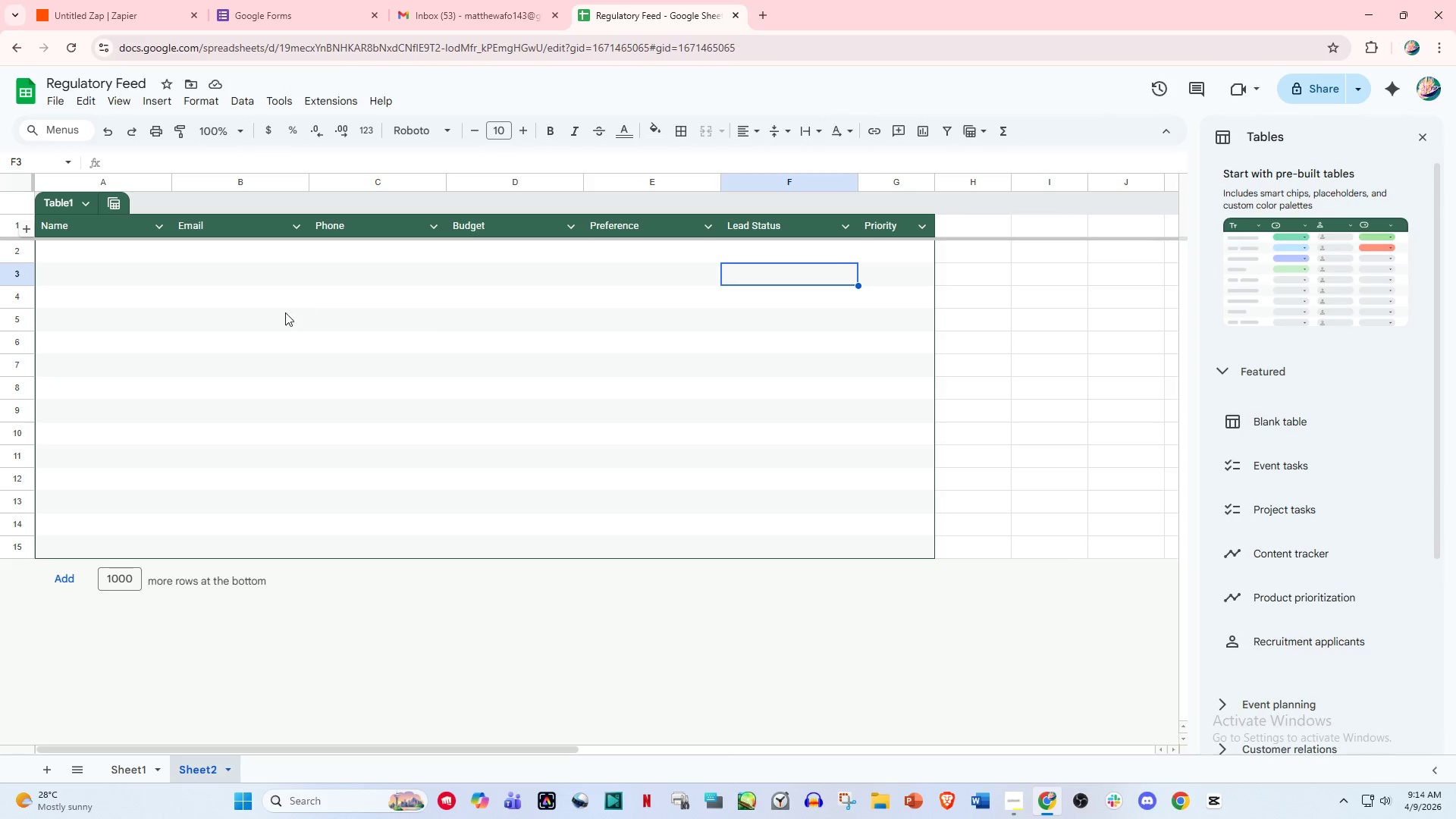 
scroll: coordinate [364, 347], scroll_direction: none, amount: 0.0
 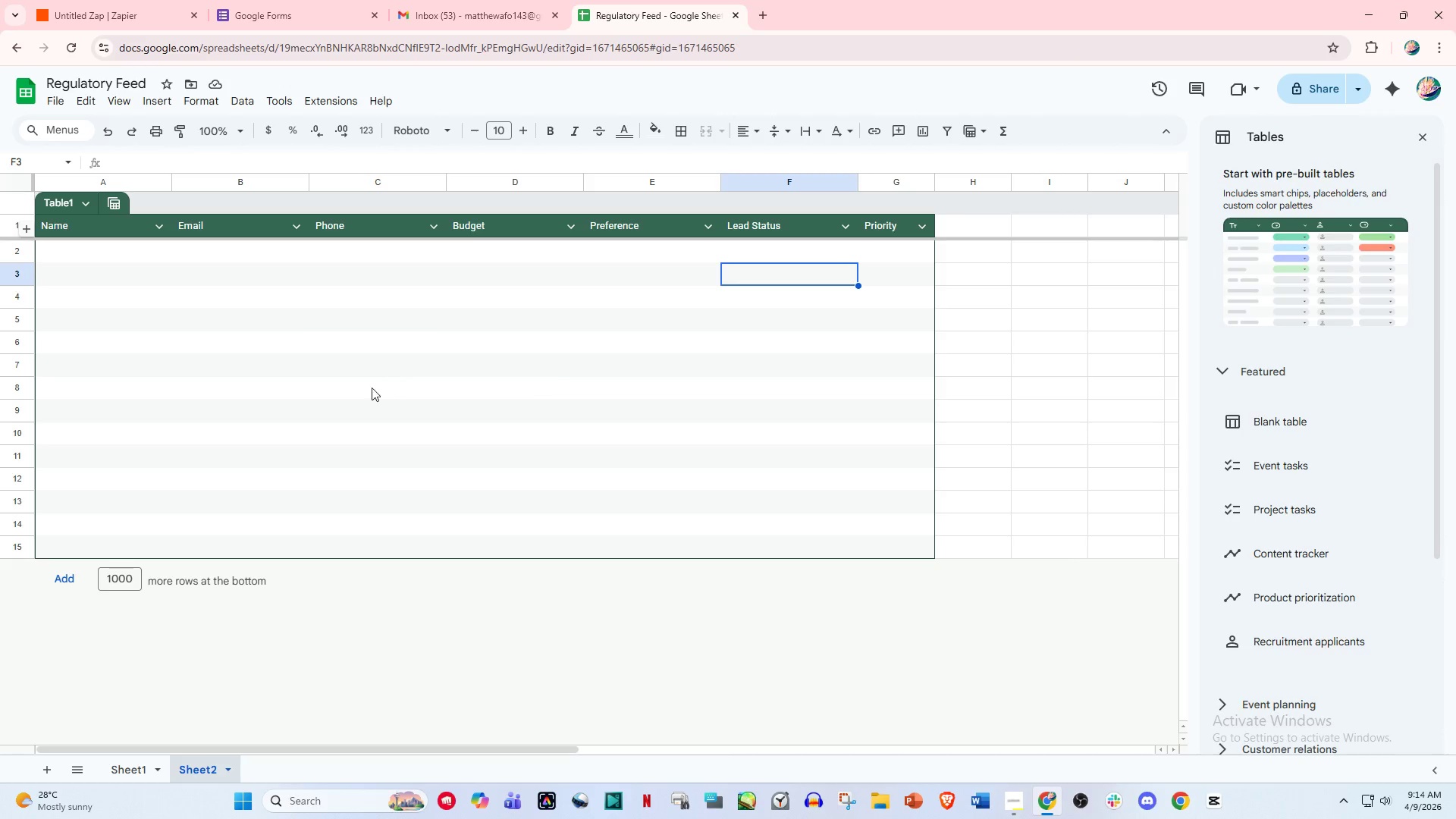 
wait(5.4)
 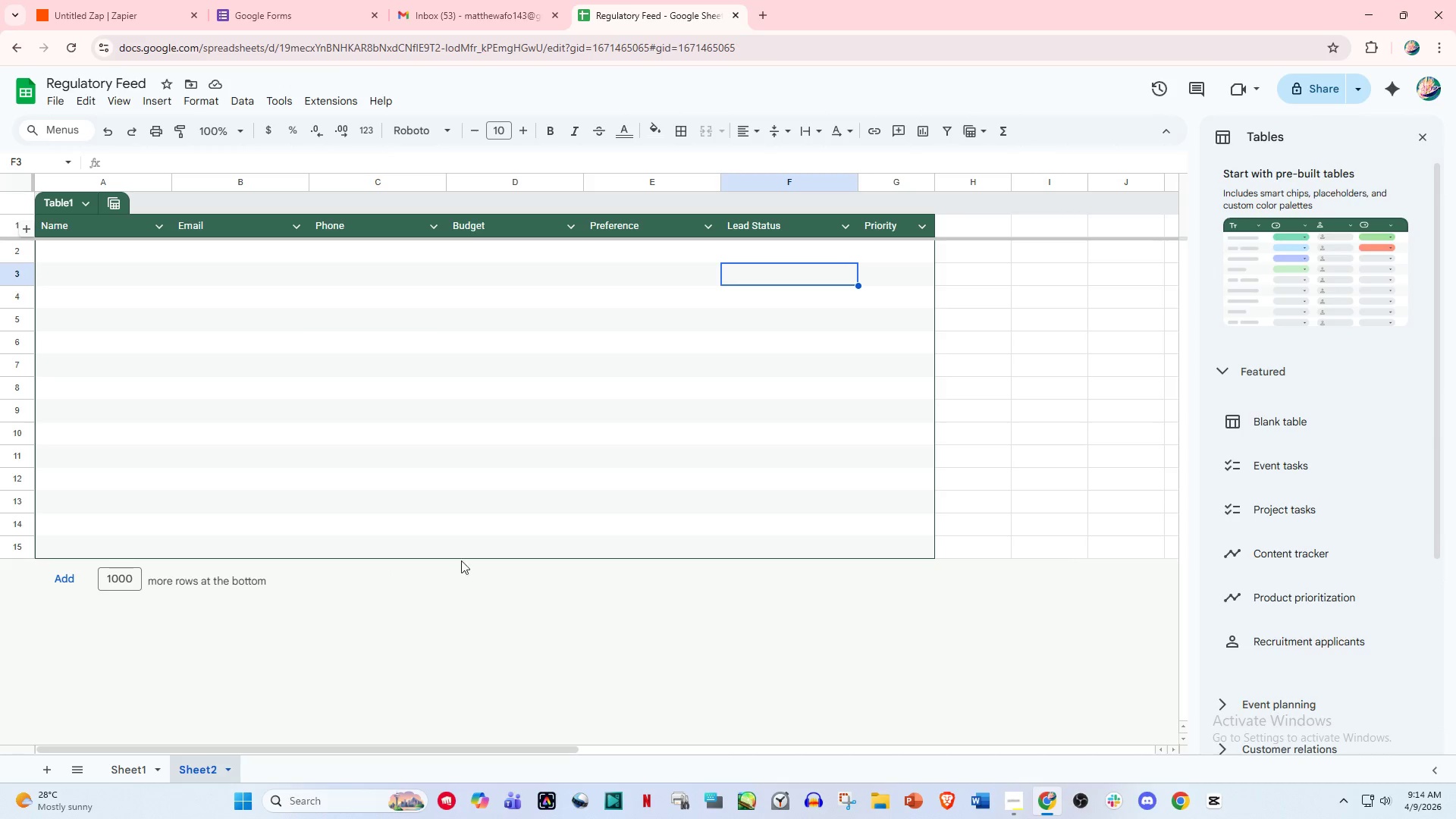 
scroll: coordinate [281, 351], scroll_direction: none, amount: 0.0
 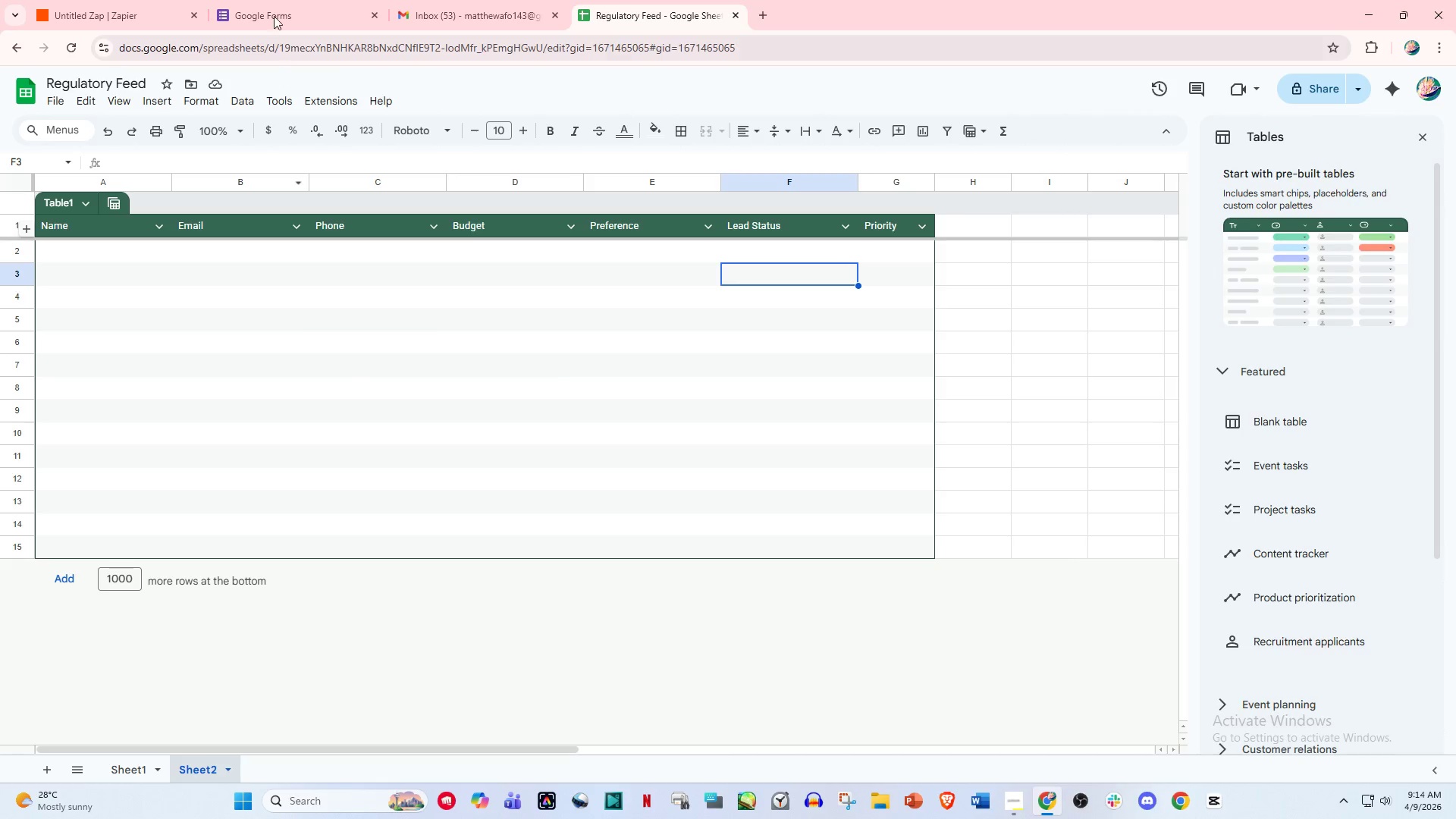 
left_click_drag(start_coordinate=[318, 0], to_coordinate=[332, 2])
 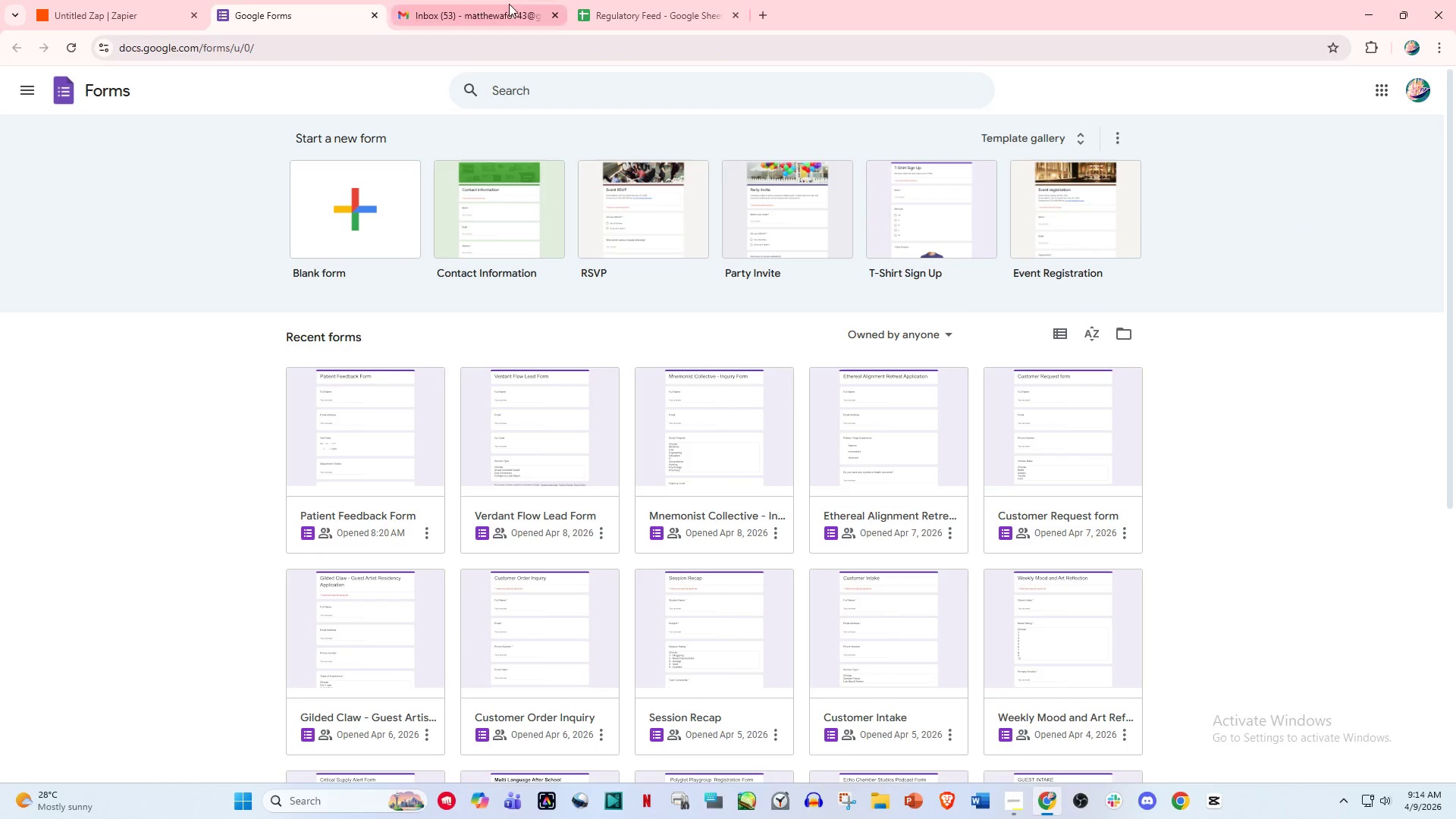 
left_click_drag(start_coordinate=[511, 4], to_coordinate=[518, 5])
 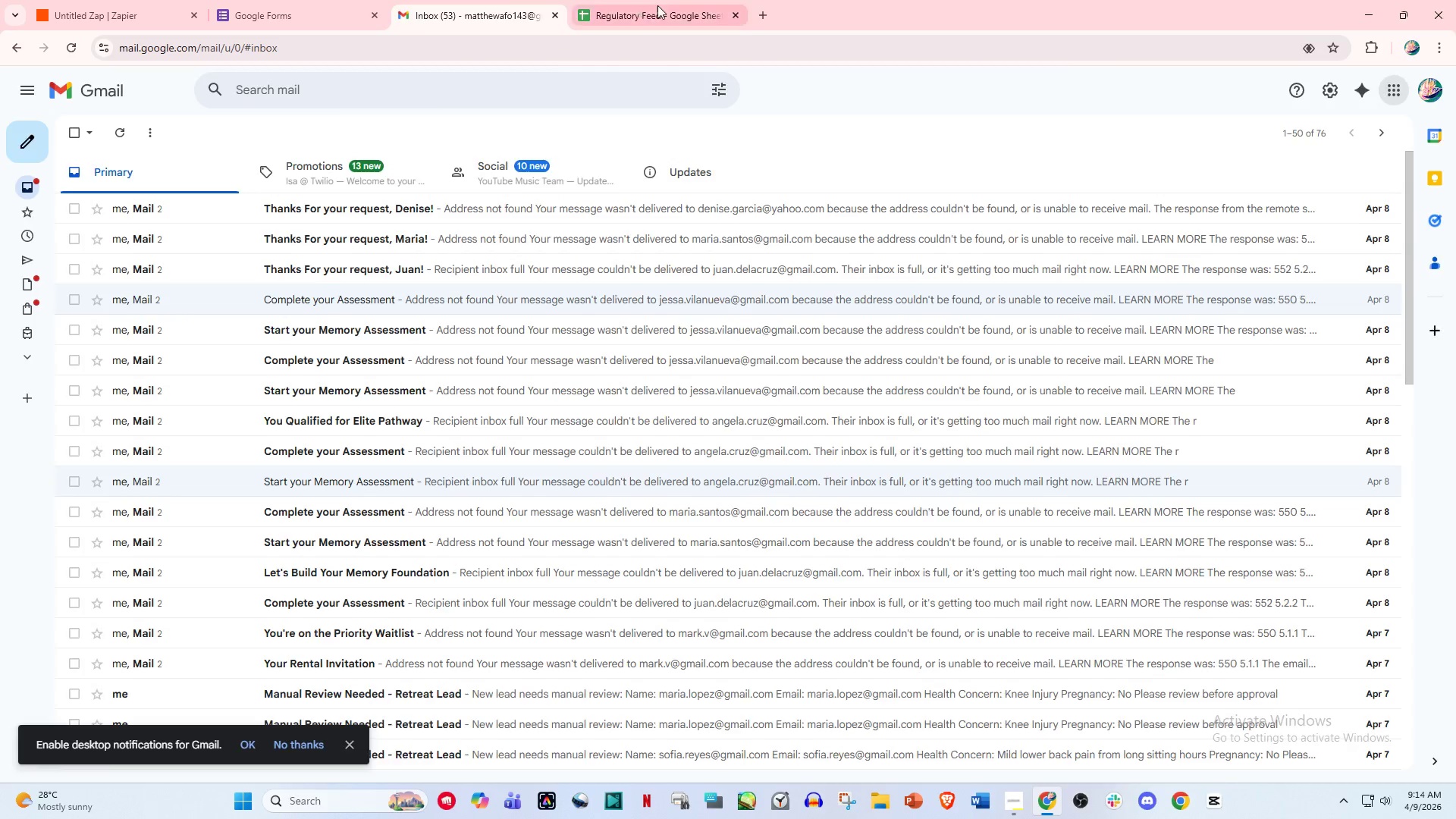 
triple_click([657, 5])
 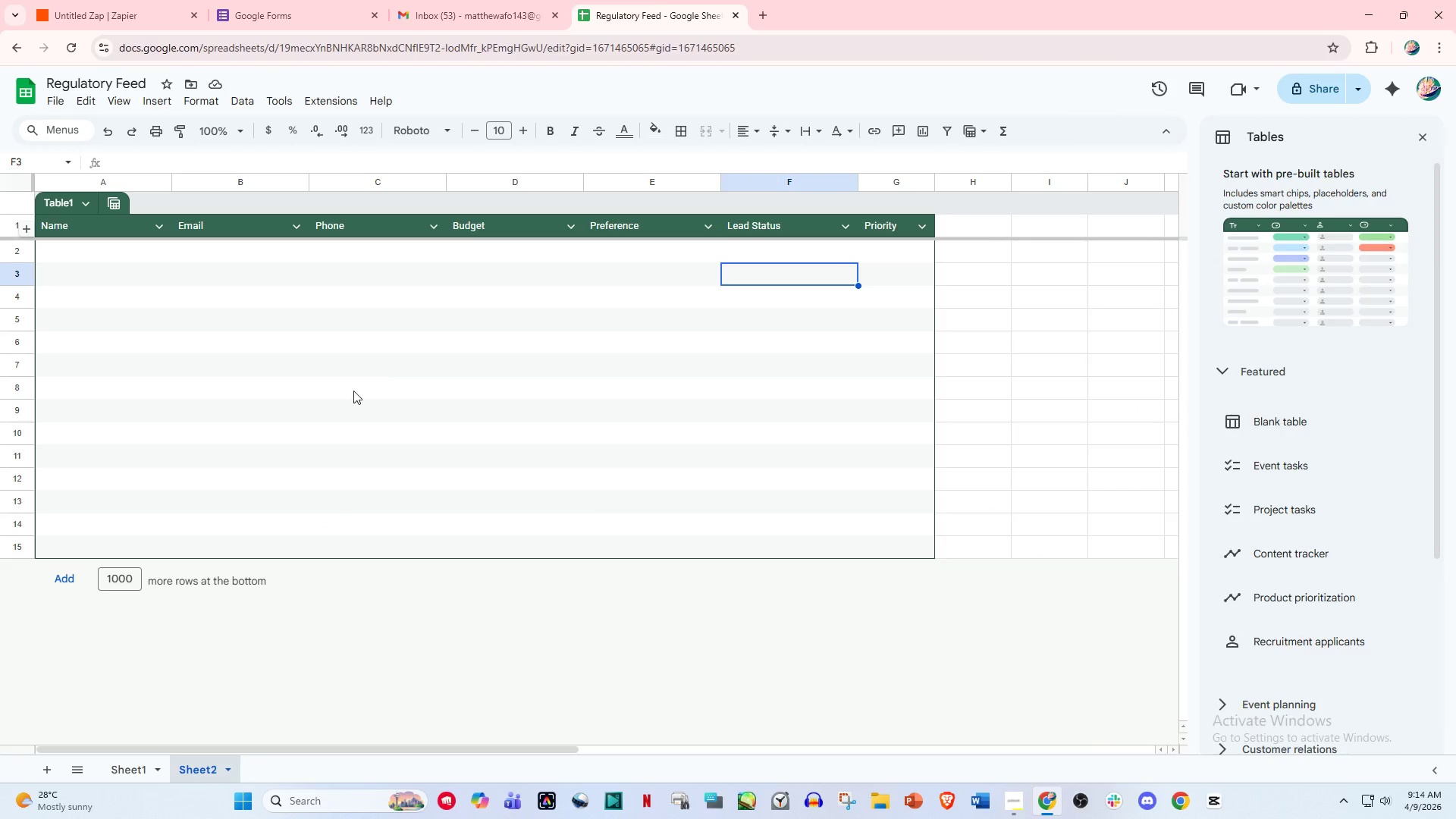 
scroll: coordinate [303, 466], scroll_direction: none, amount: 0.0
 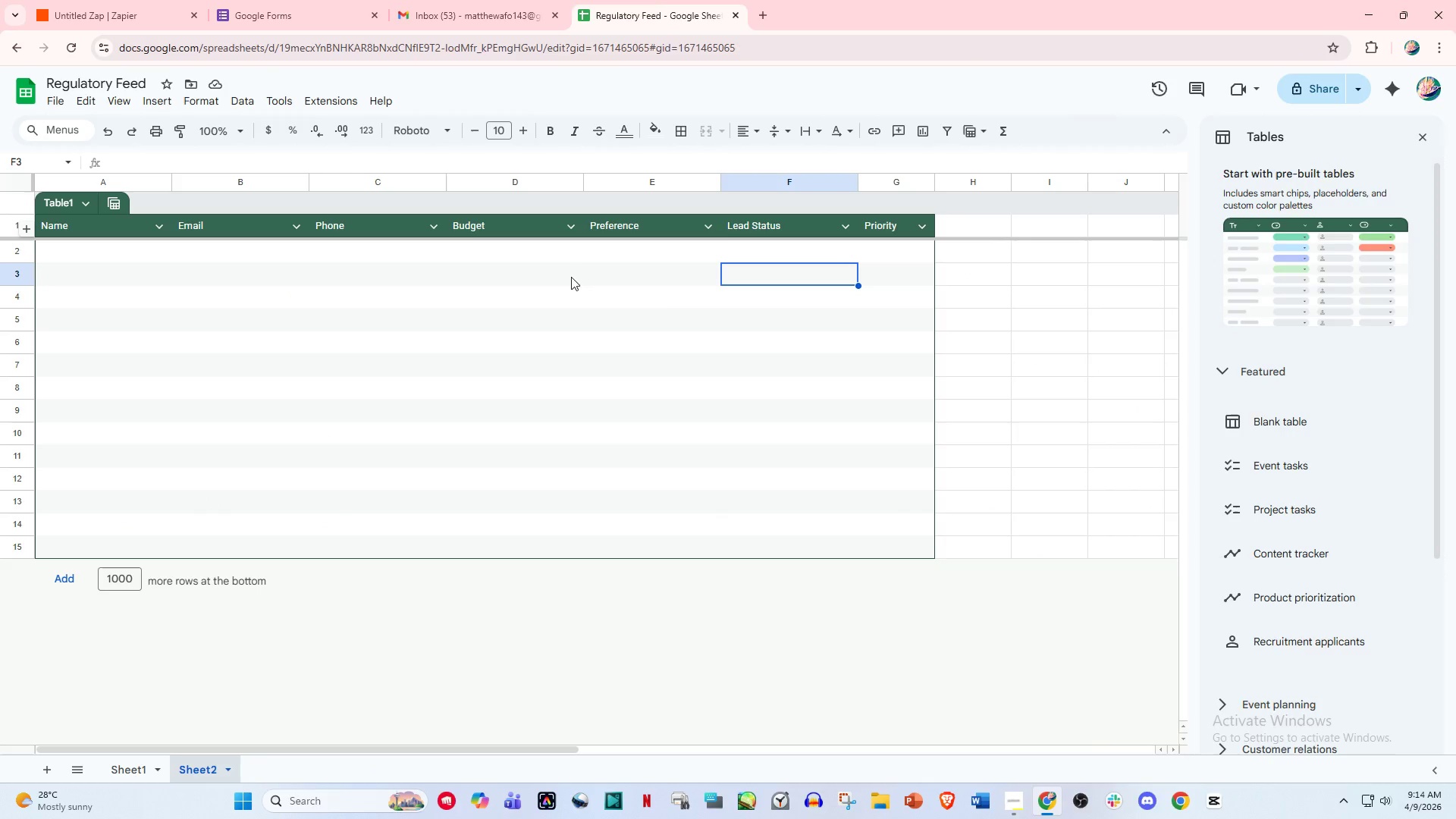 
left_click_drag(start_coordinate=[510, 356], to_coordinate=[497, 356])
 